 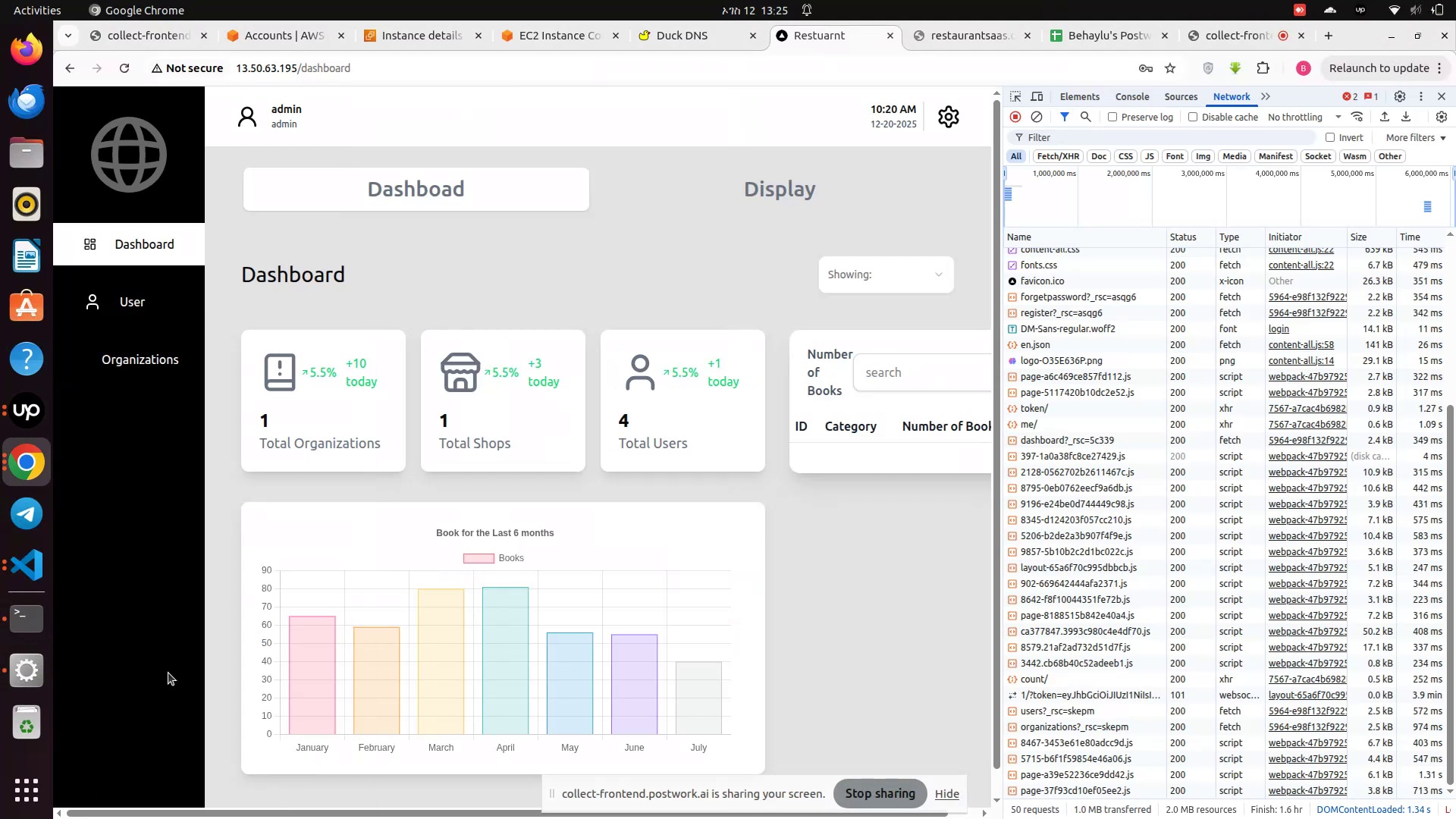 
left_click([24, 686])
 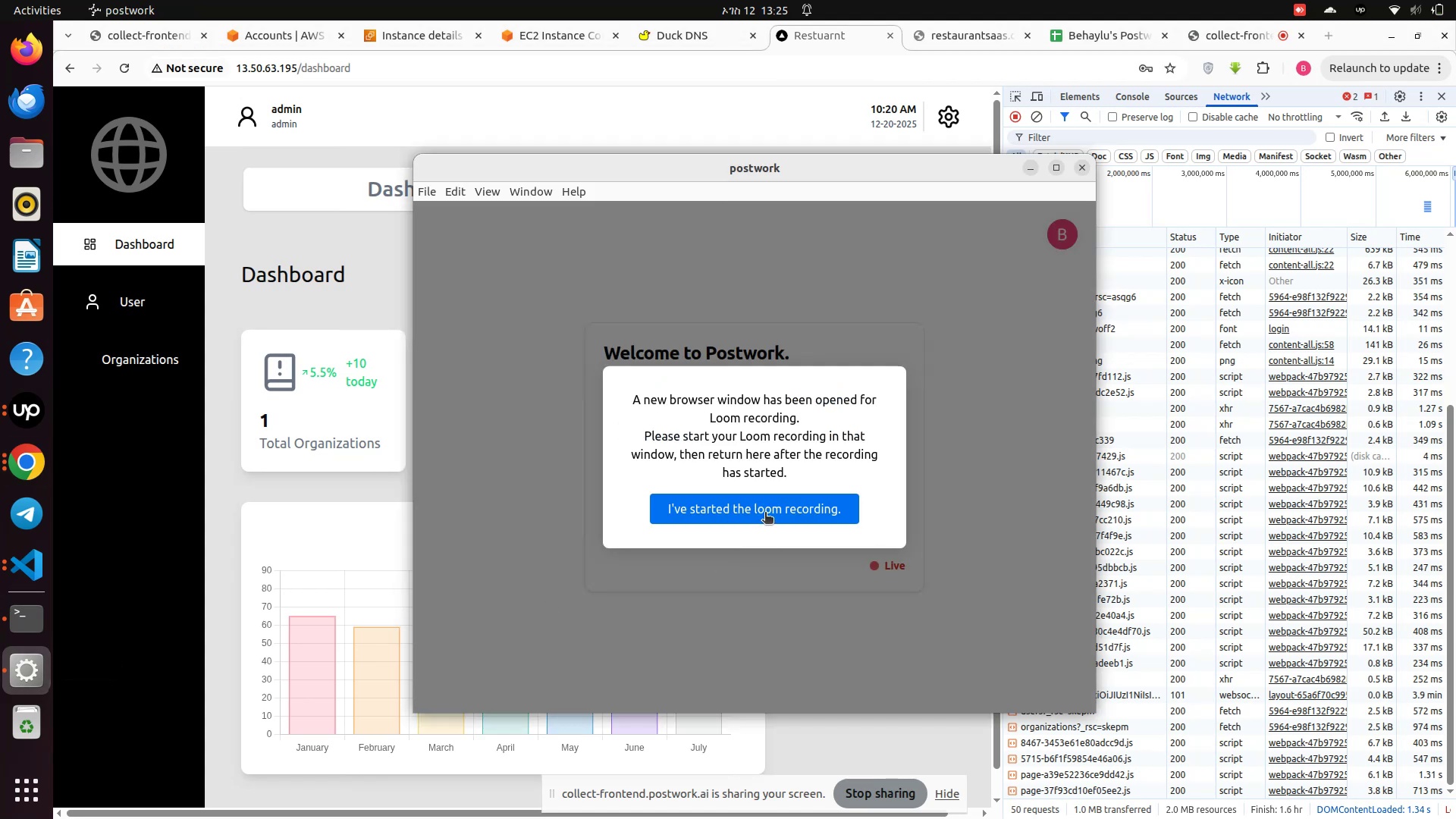 
left_click([765, 513])
 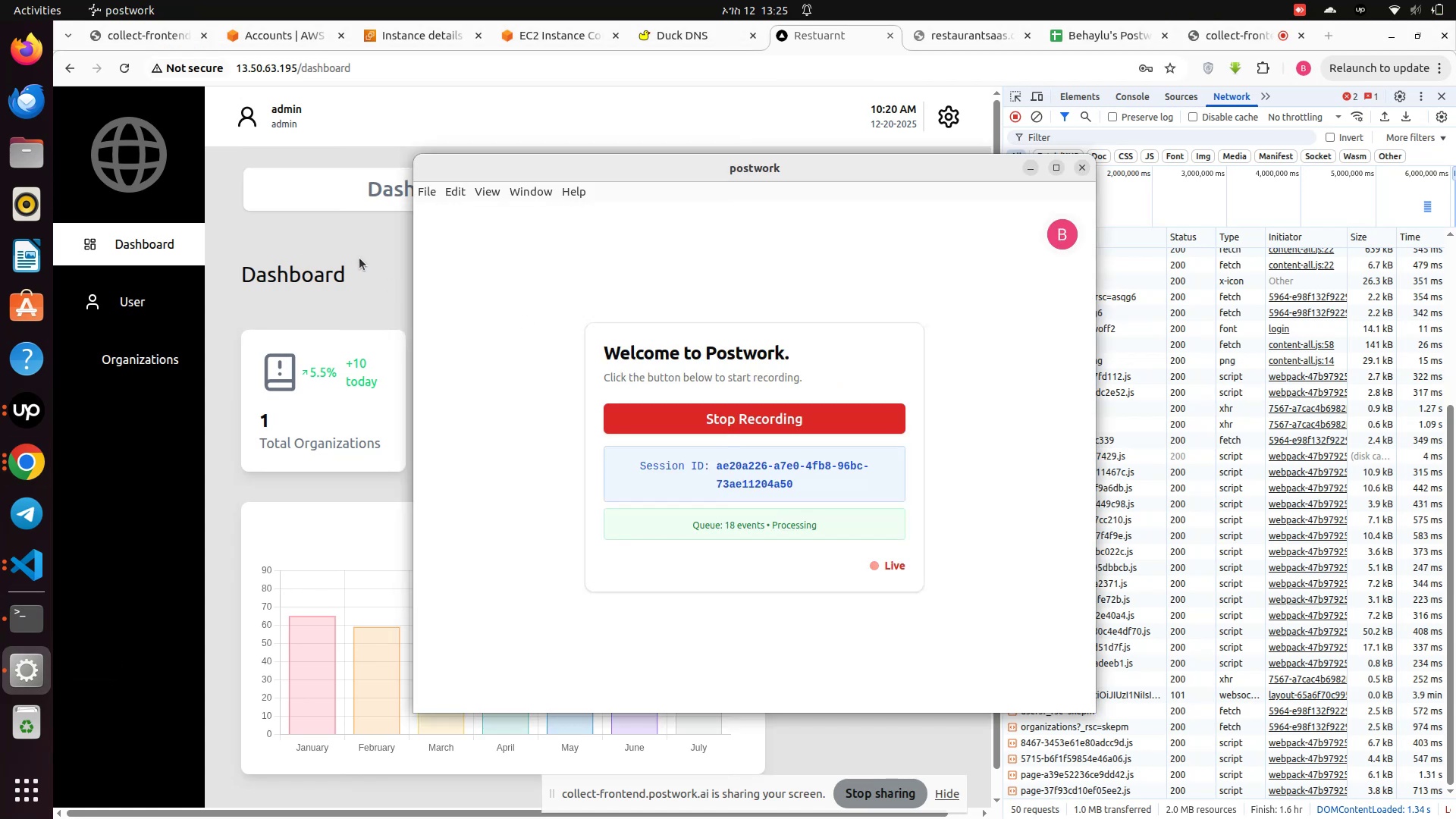 
left_click([361, 256])
 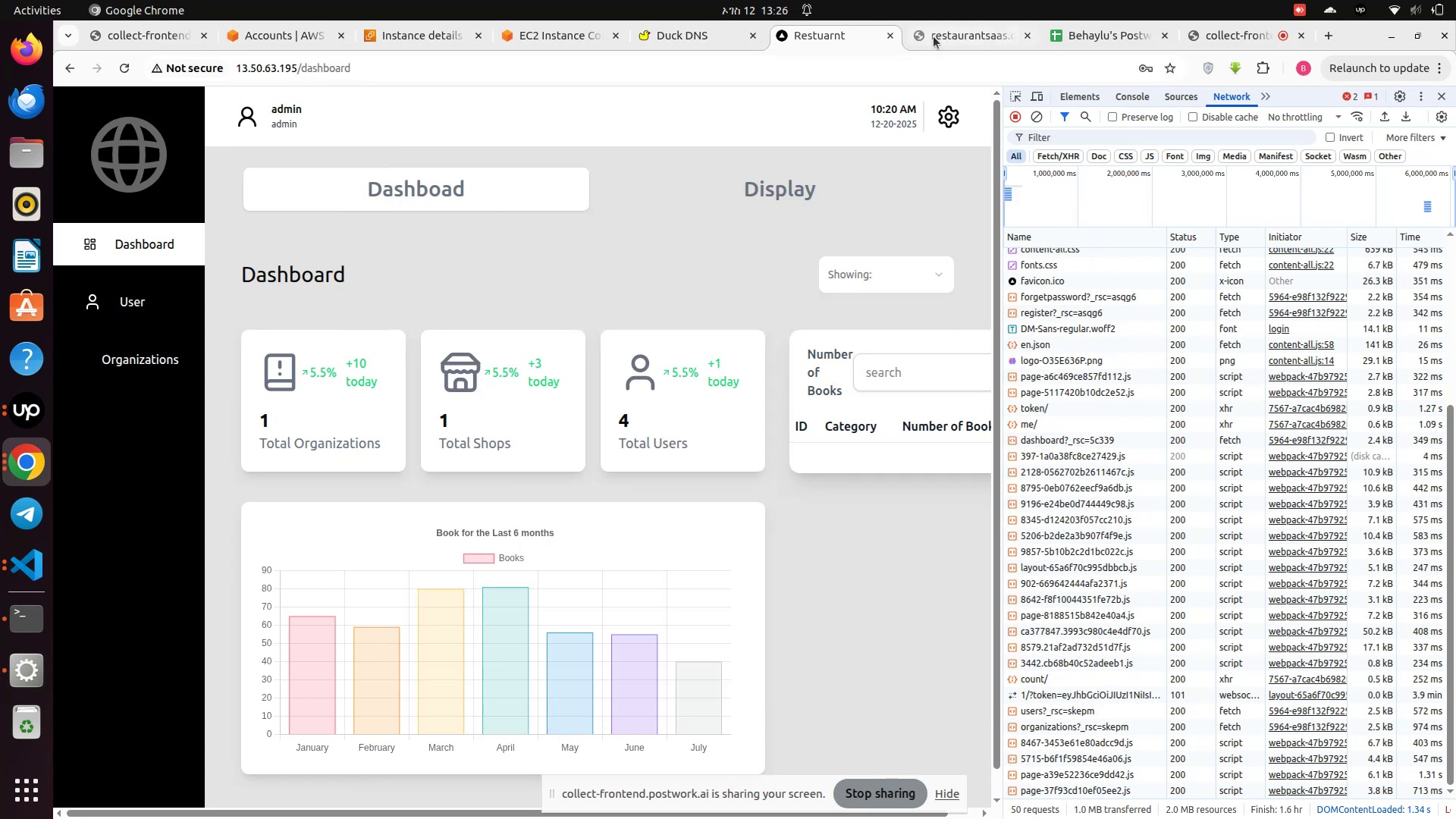 
left_click([919, 42])
 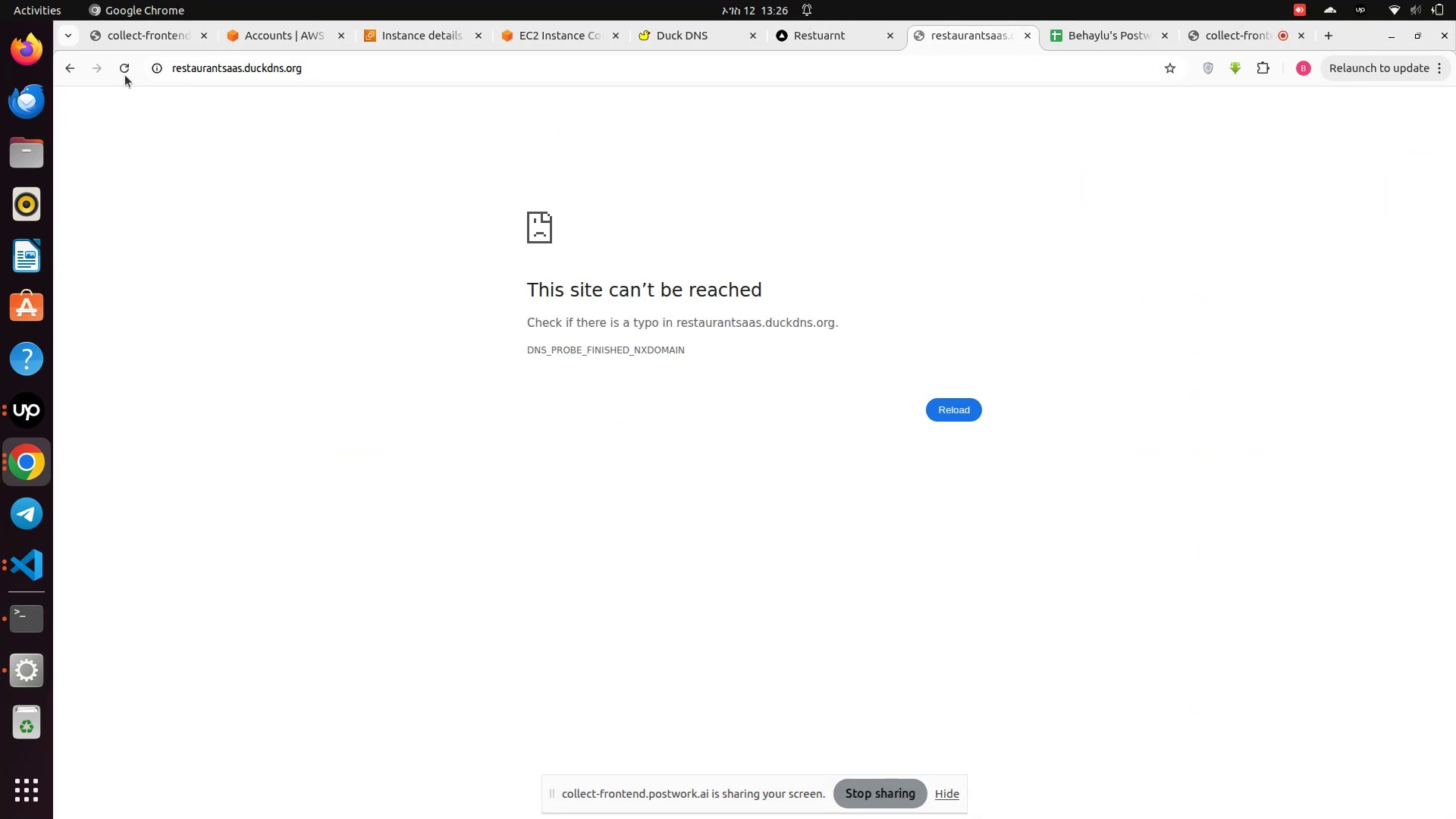 
left_click([127, 71])
 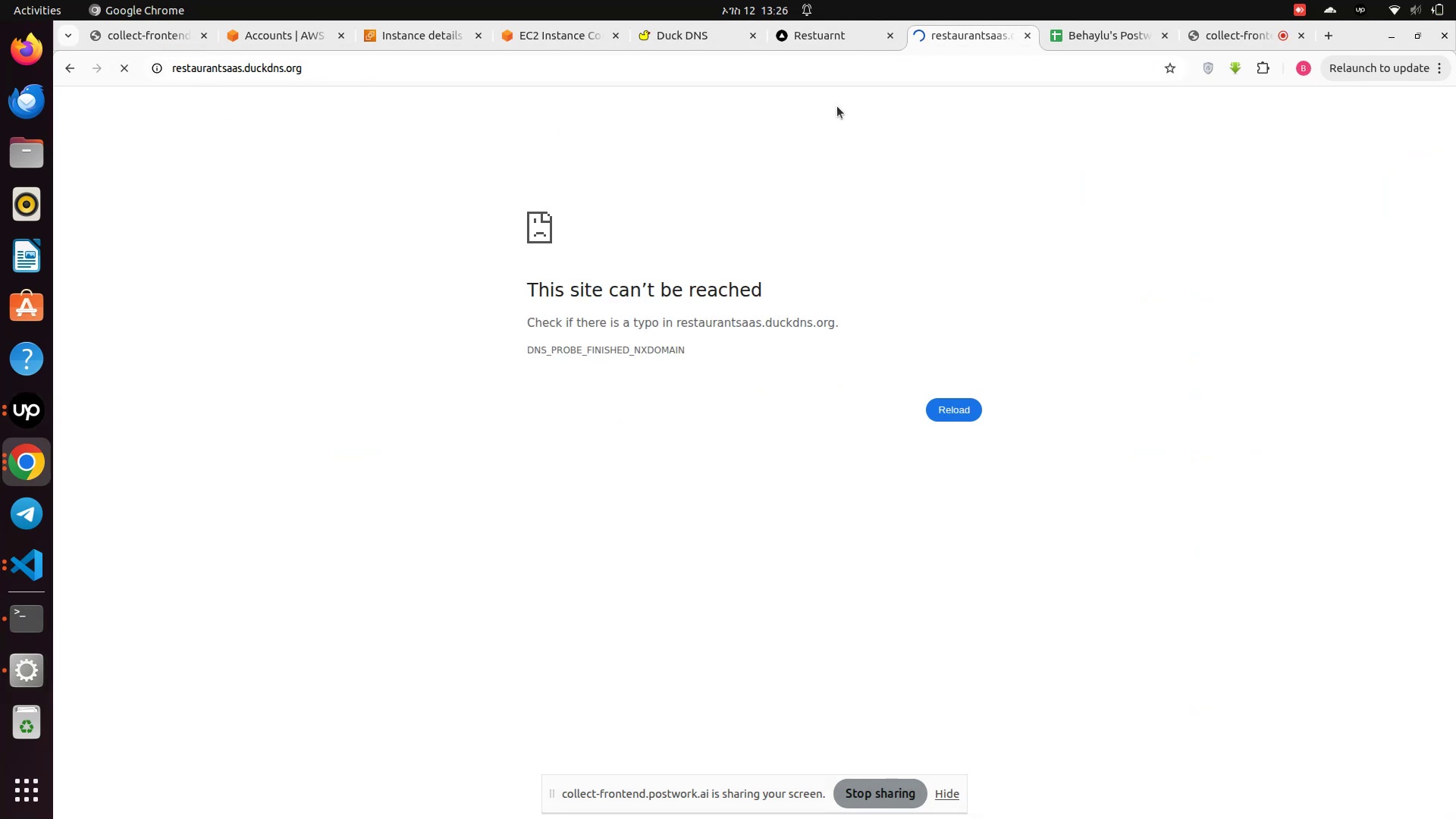 
left_click([542, 33])
 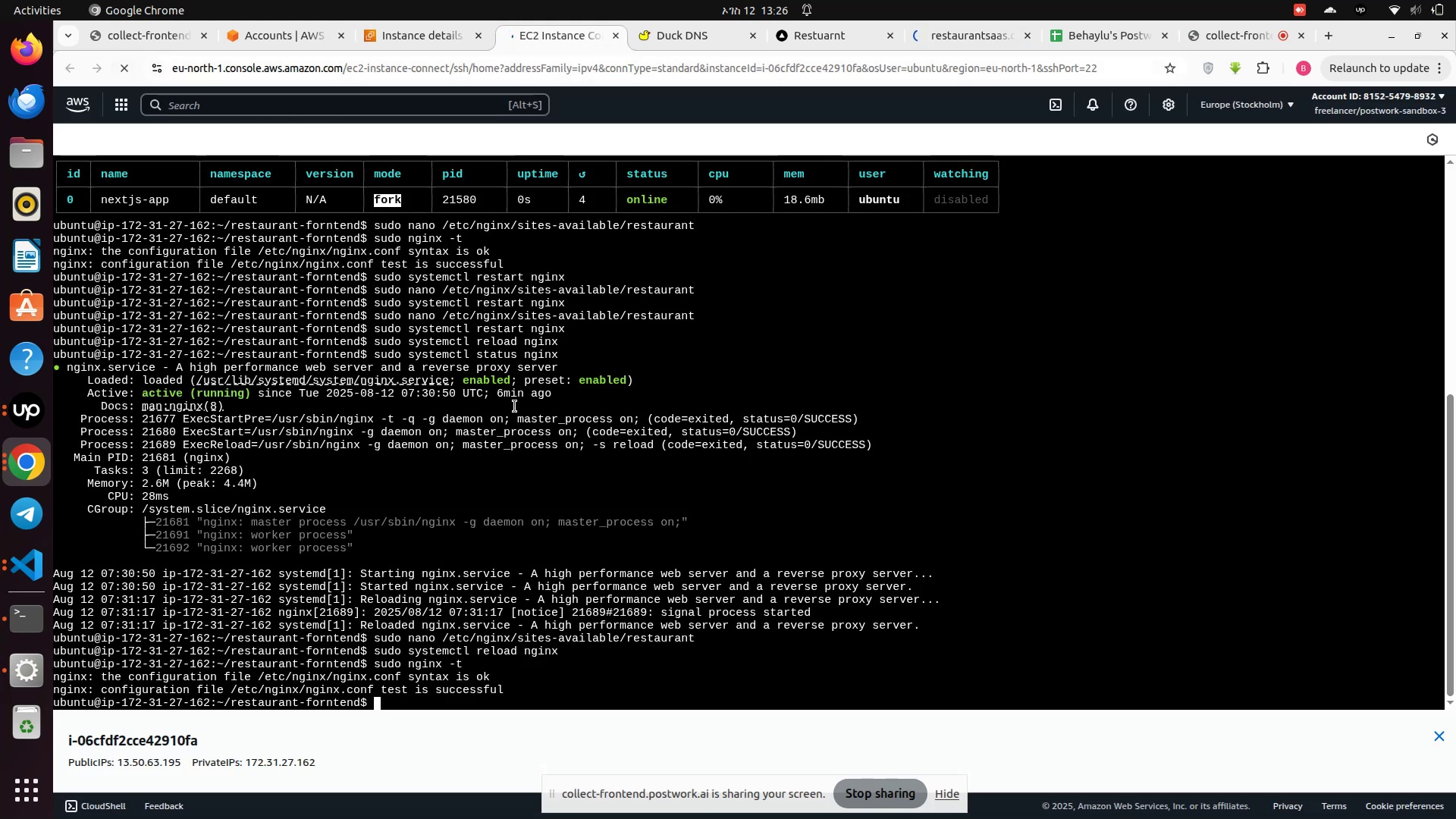 
wait(9.23)
 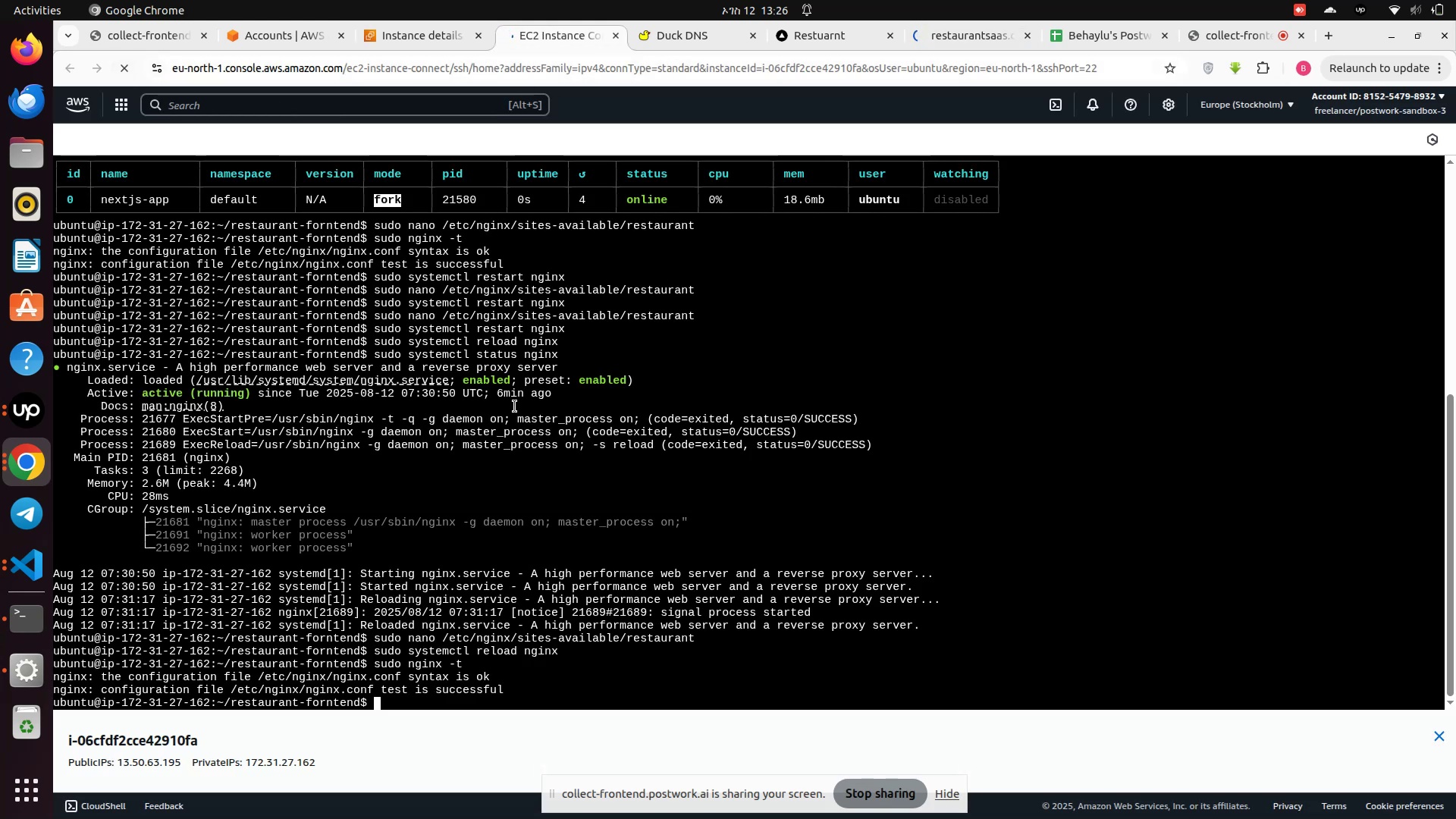 
left_click([959, 39])
 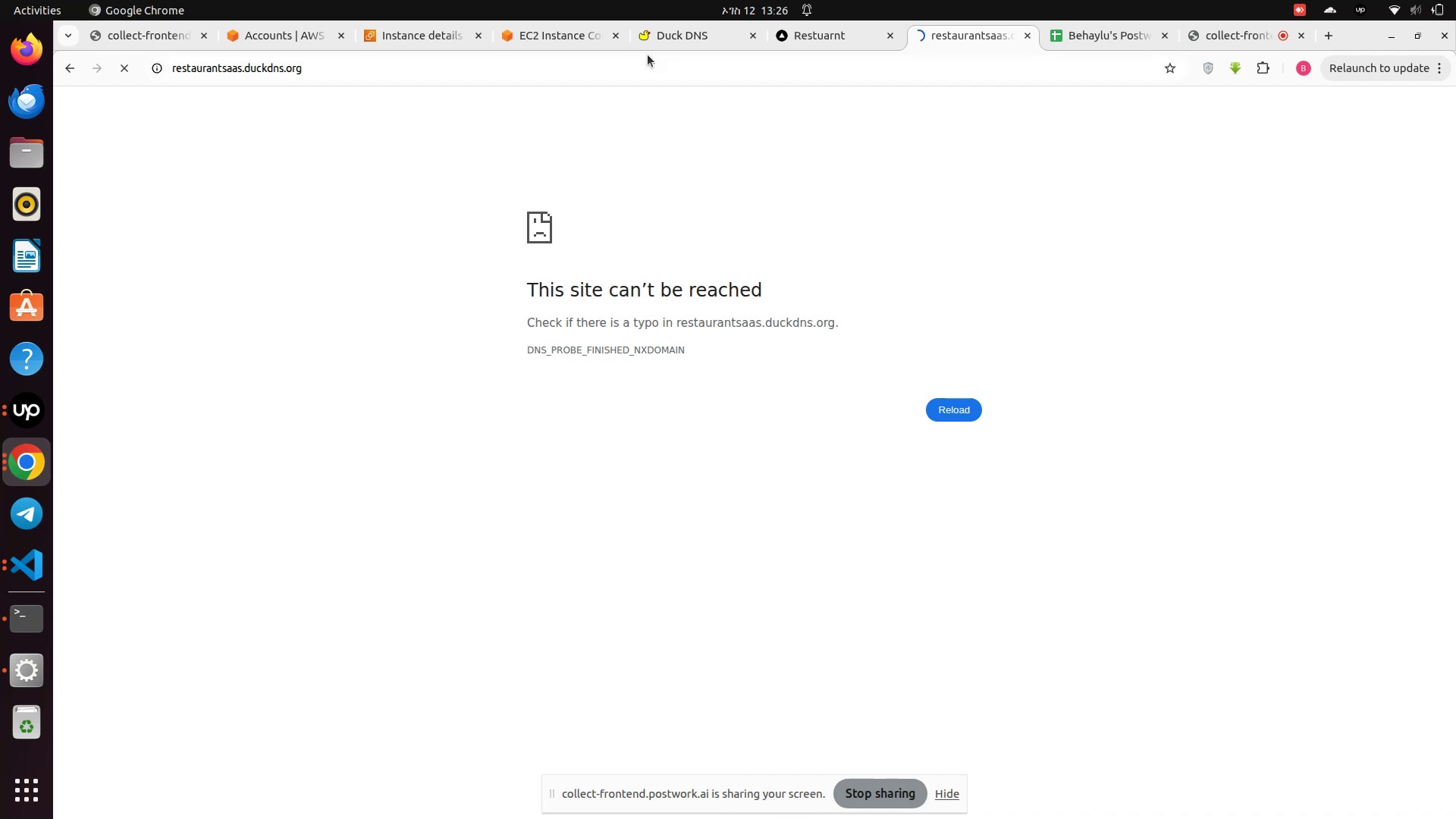 
left_click([682, 36])
 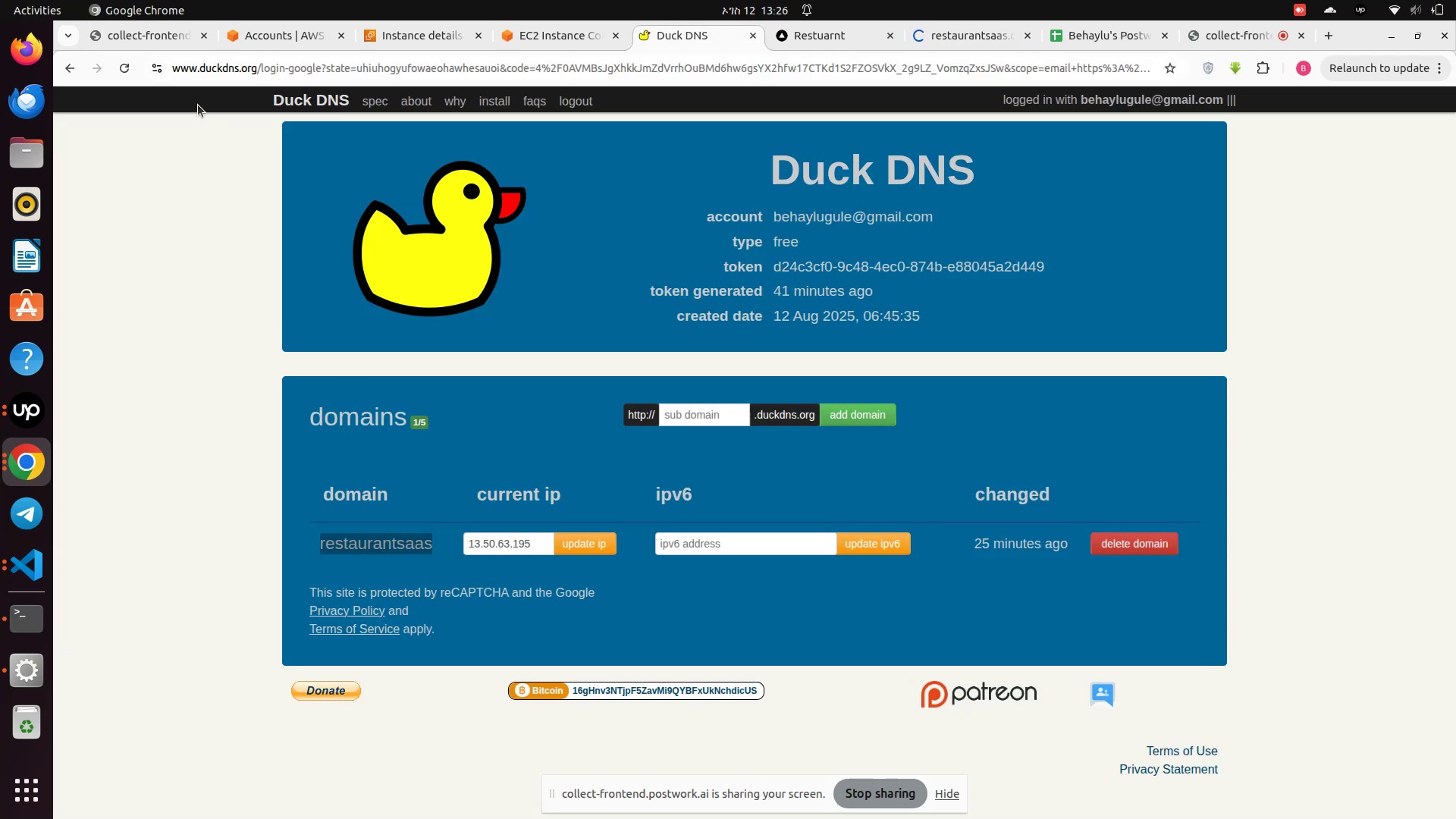 
mouse_move([146, 75])
 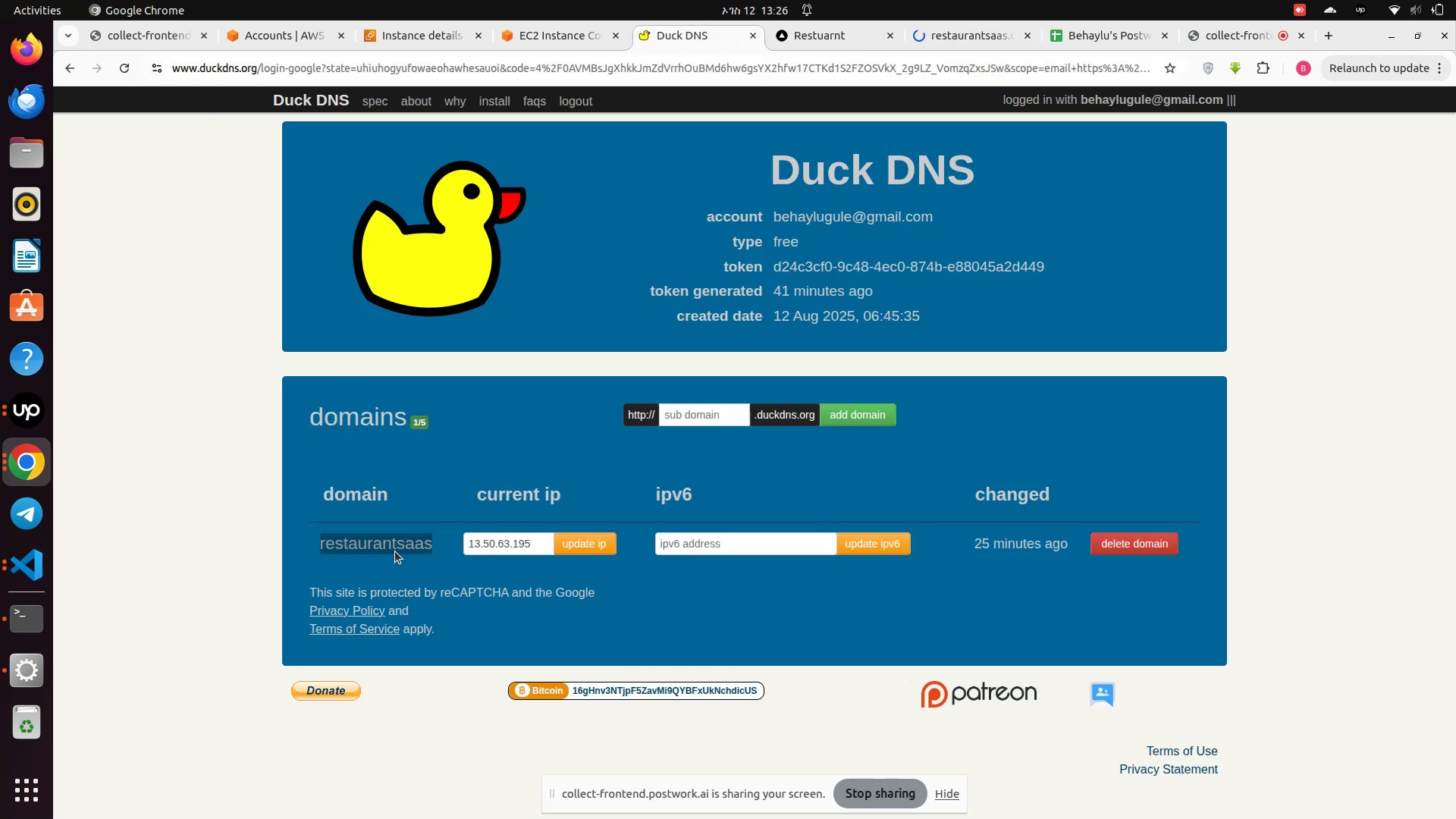 
hold_key(key=ControlLeft, duration=0.66)
 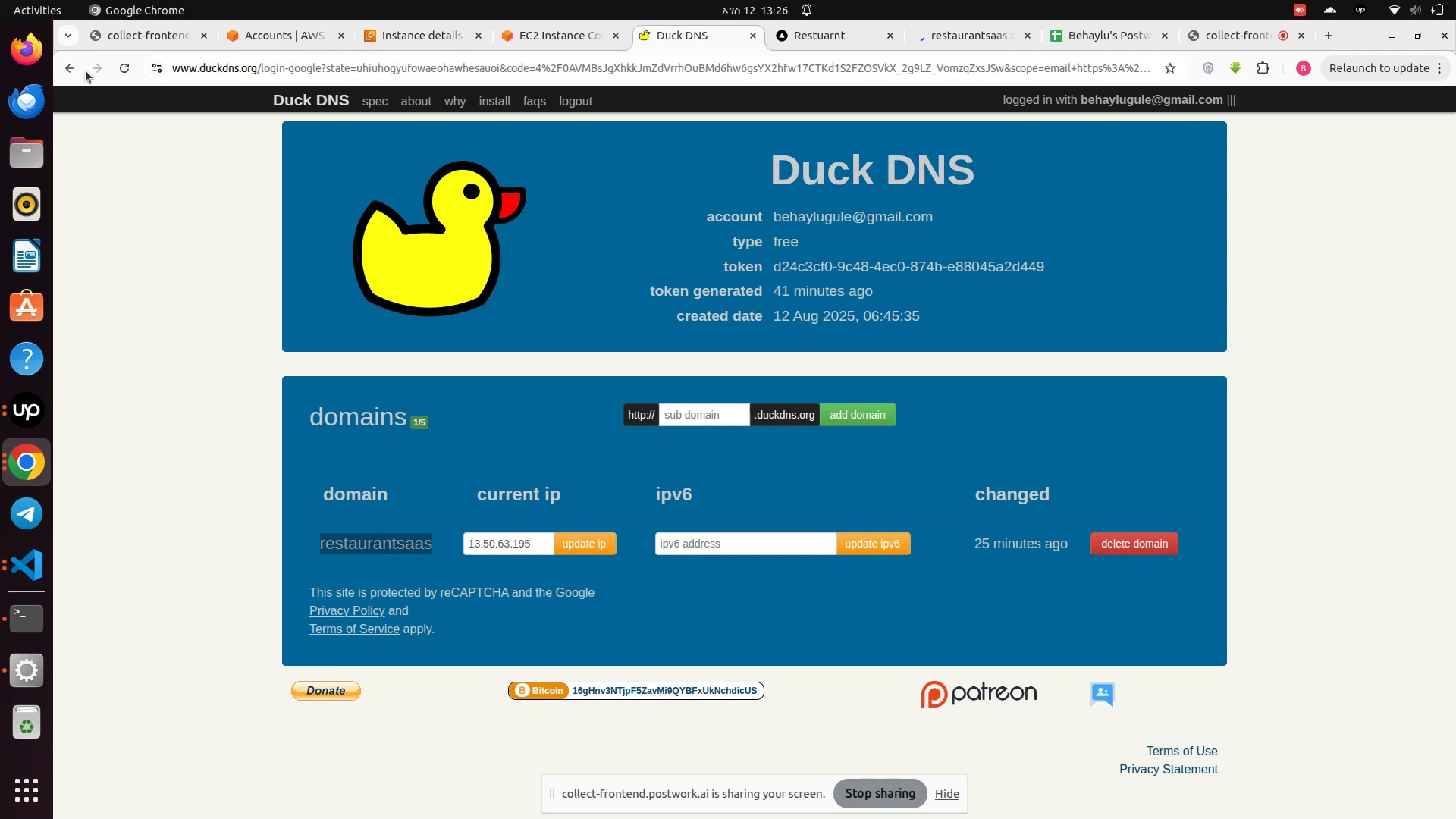 
left_click([128, 67])
 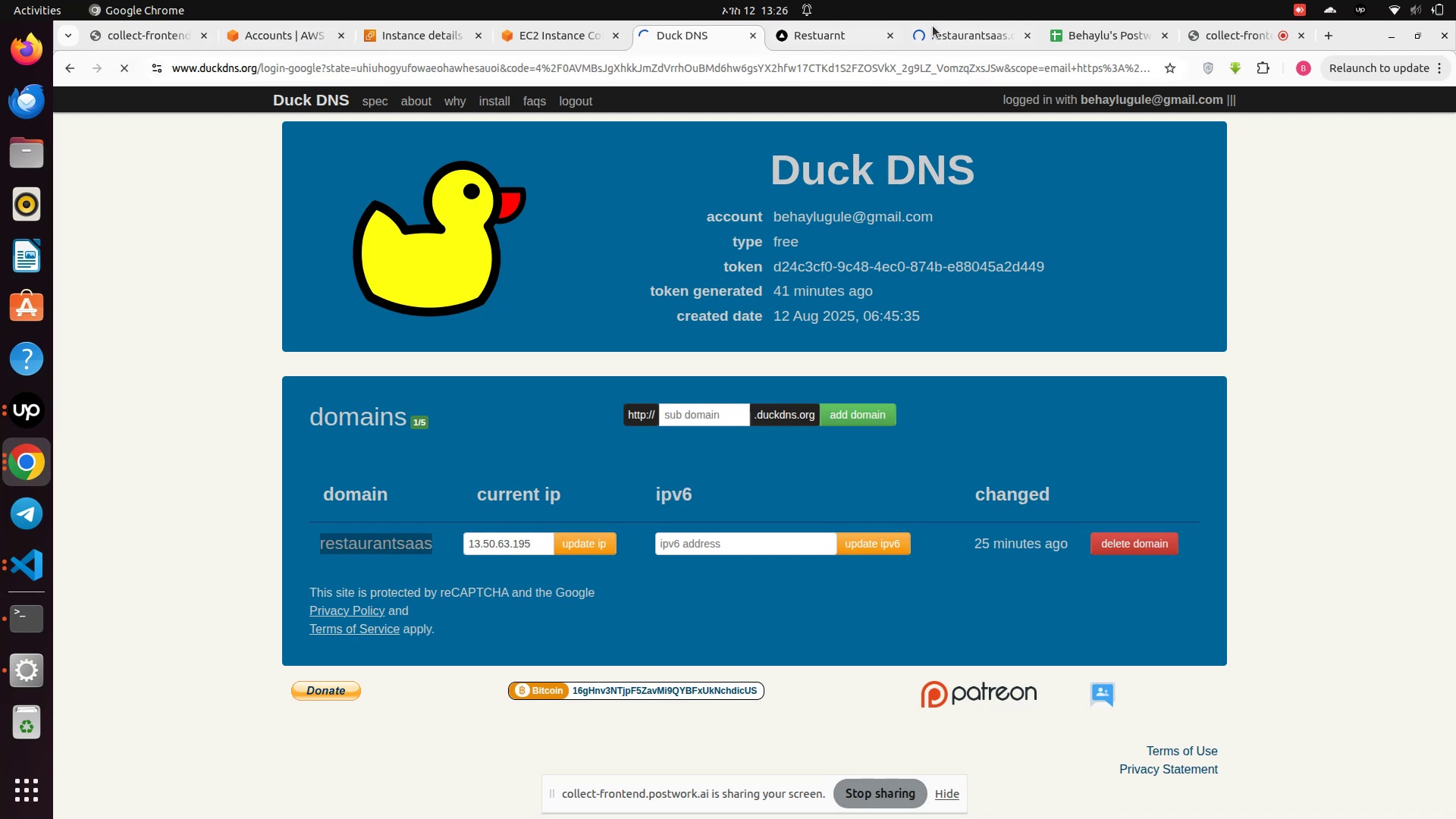 
left_click([935, 32])
 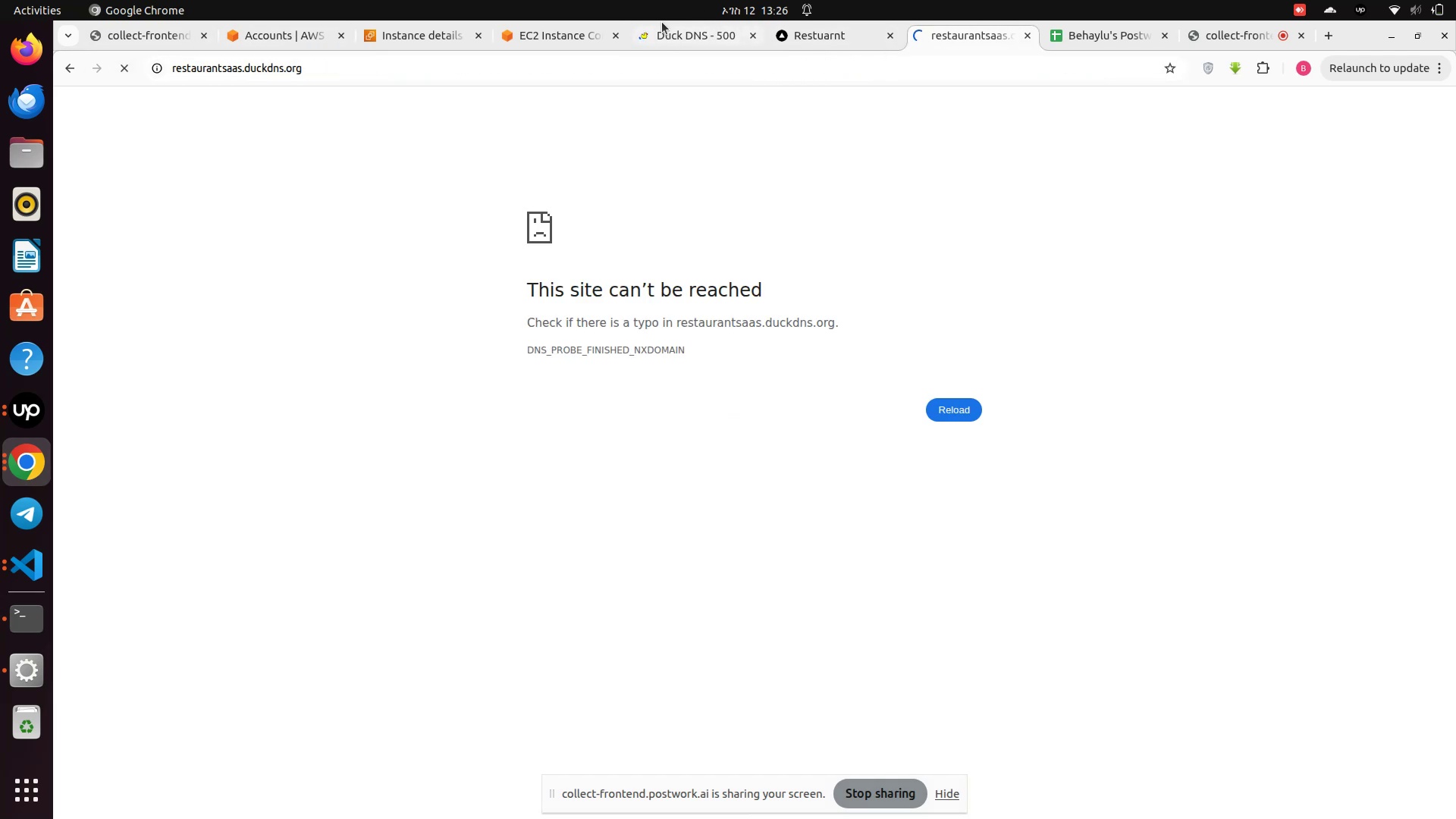 
left_click([657, 38])
 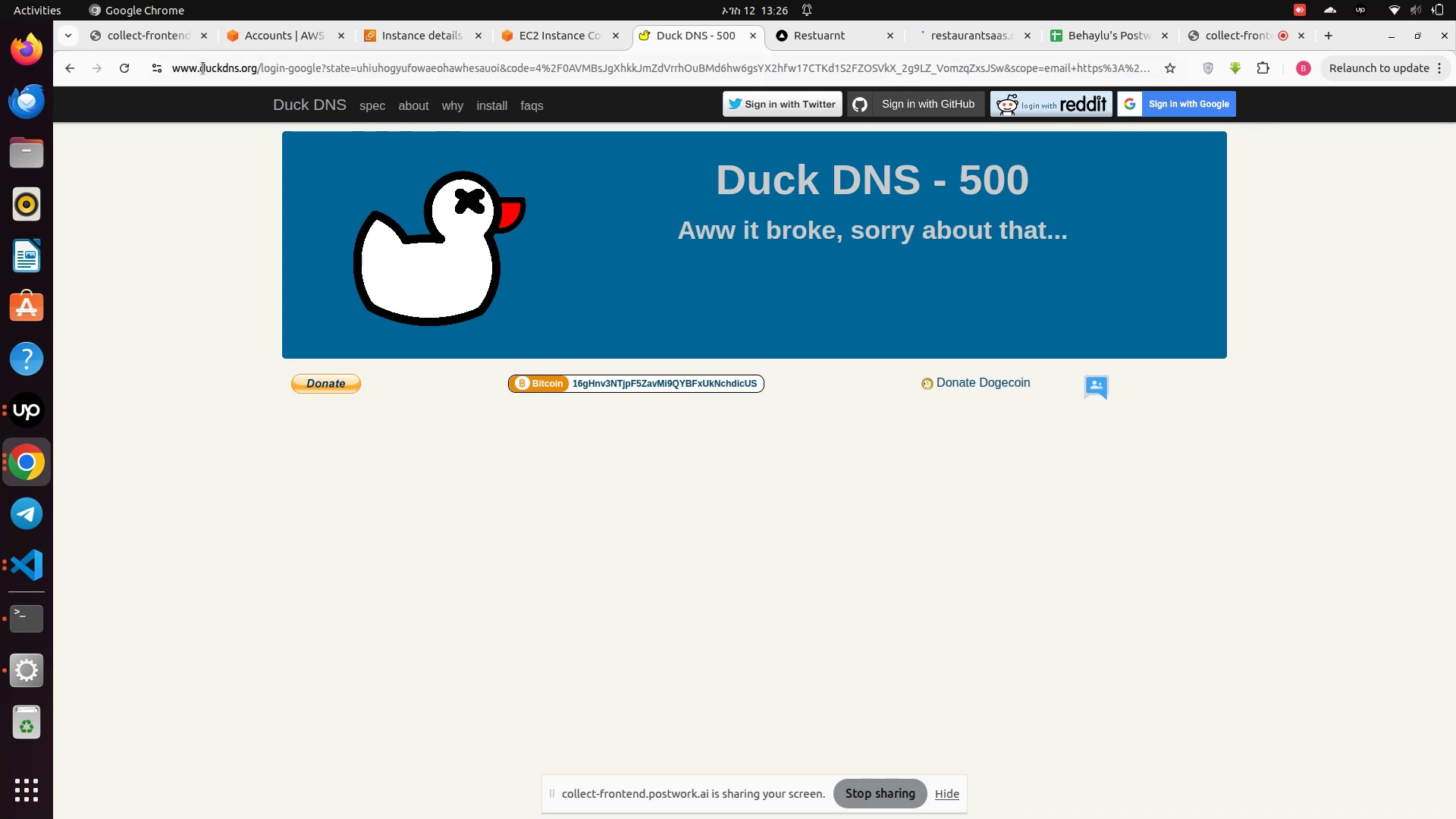 
left_click([126, 76])
 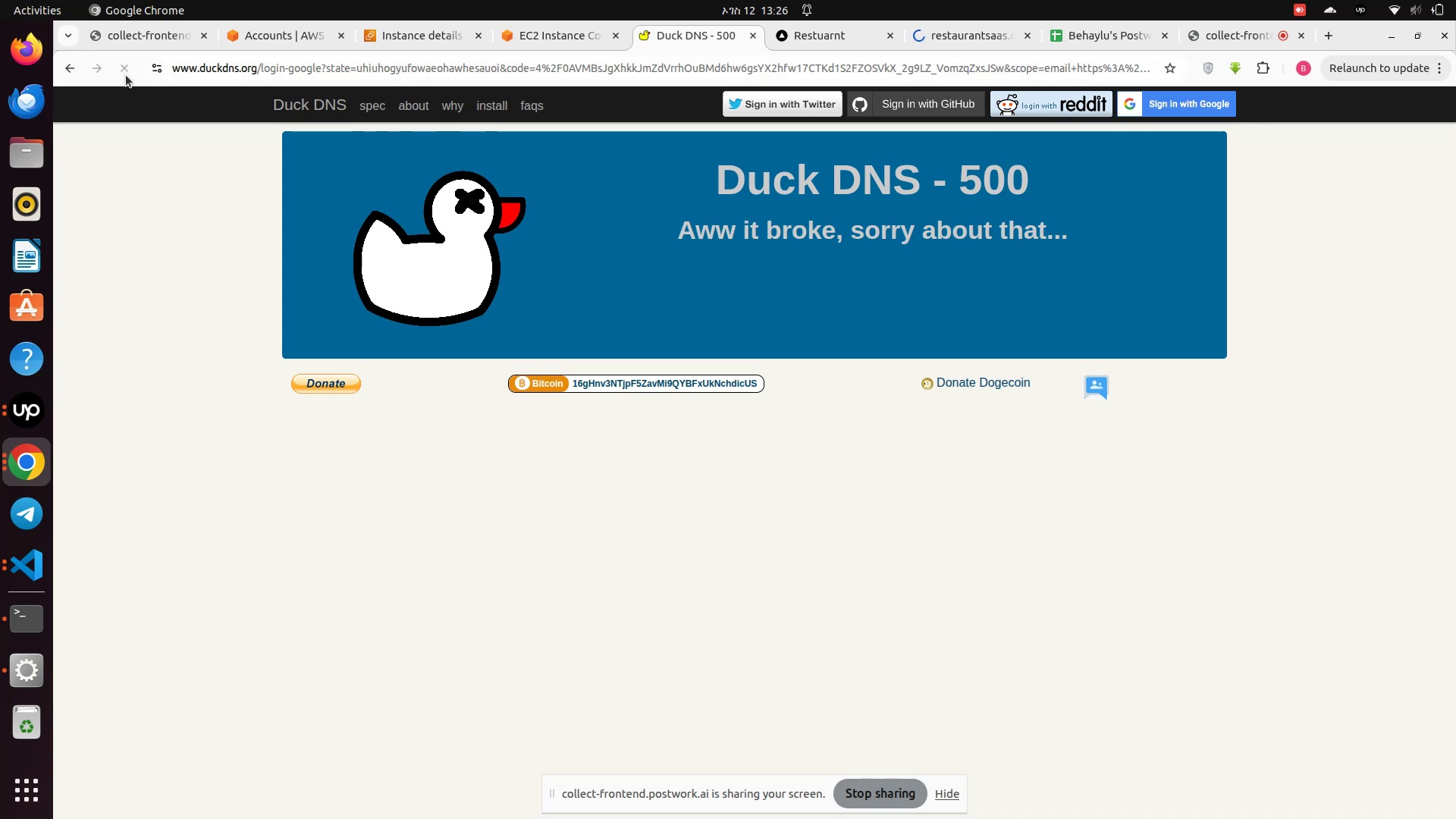 
left_click([126, 75])
 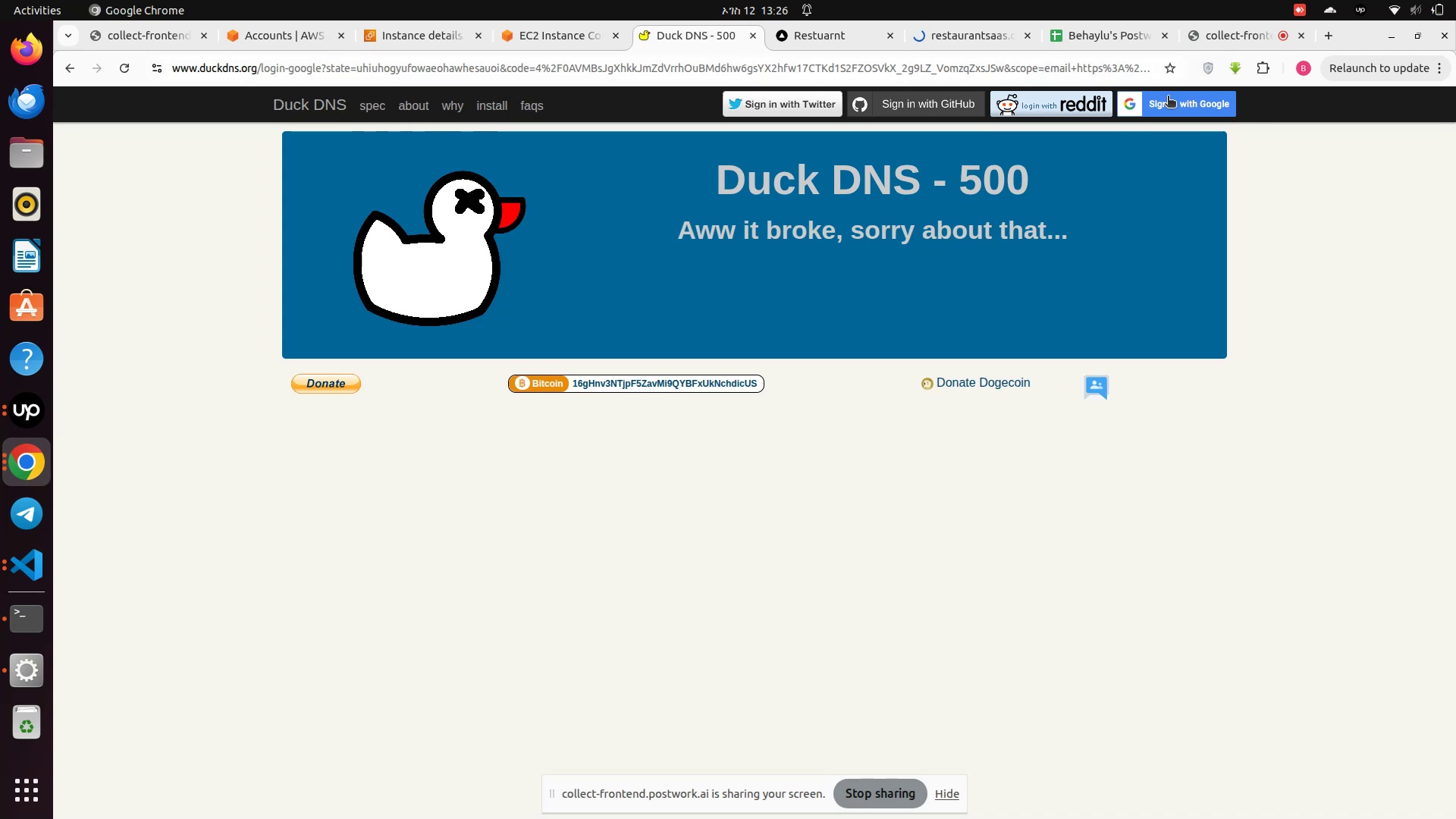 
left_click([1153, 106])
 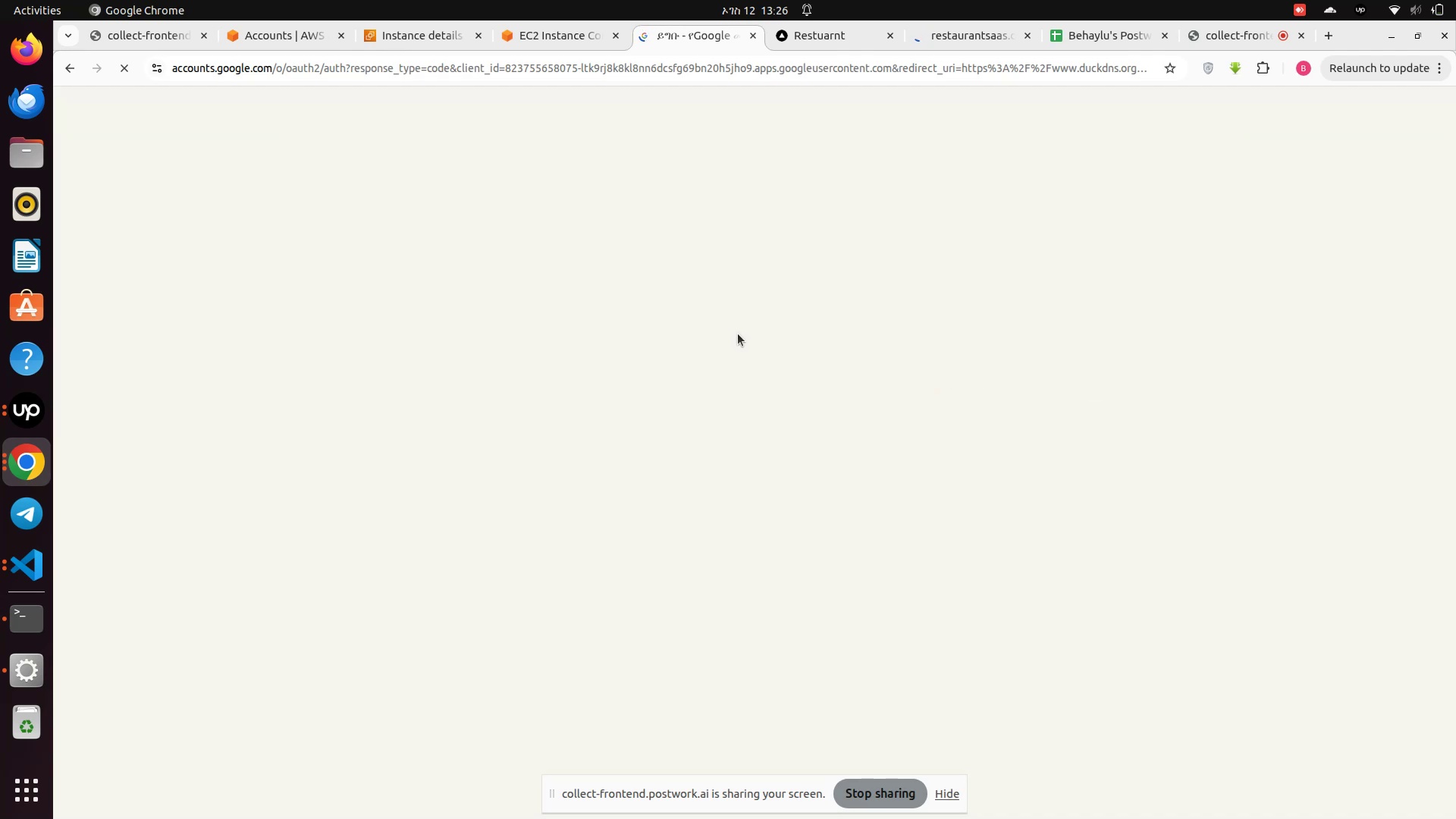 
wait(17.26)
 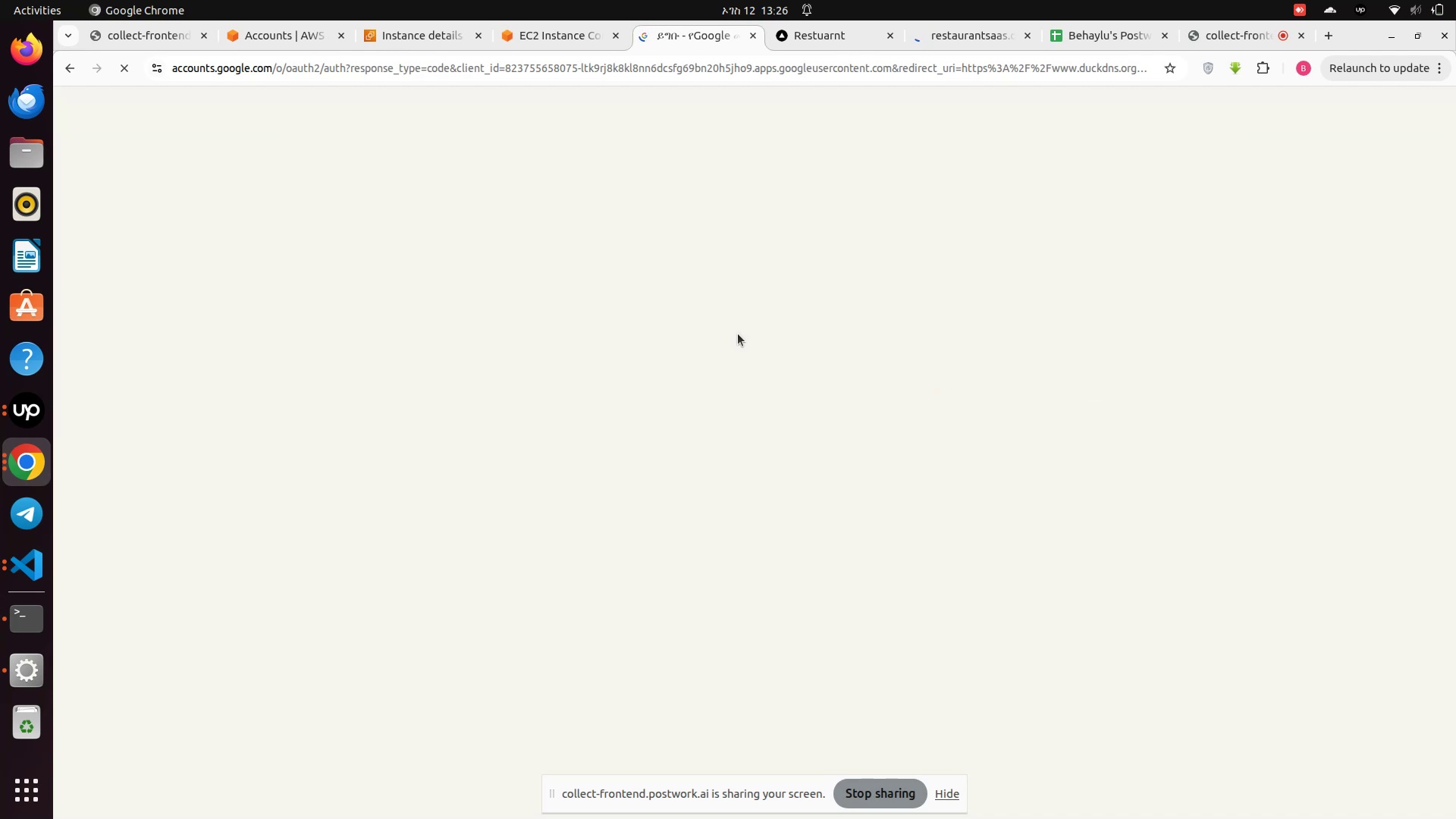 
left_click([833, 384])
 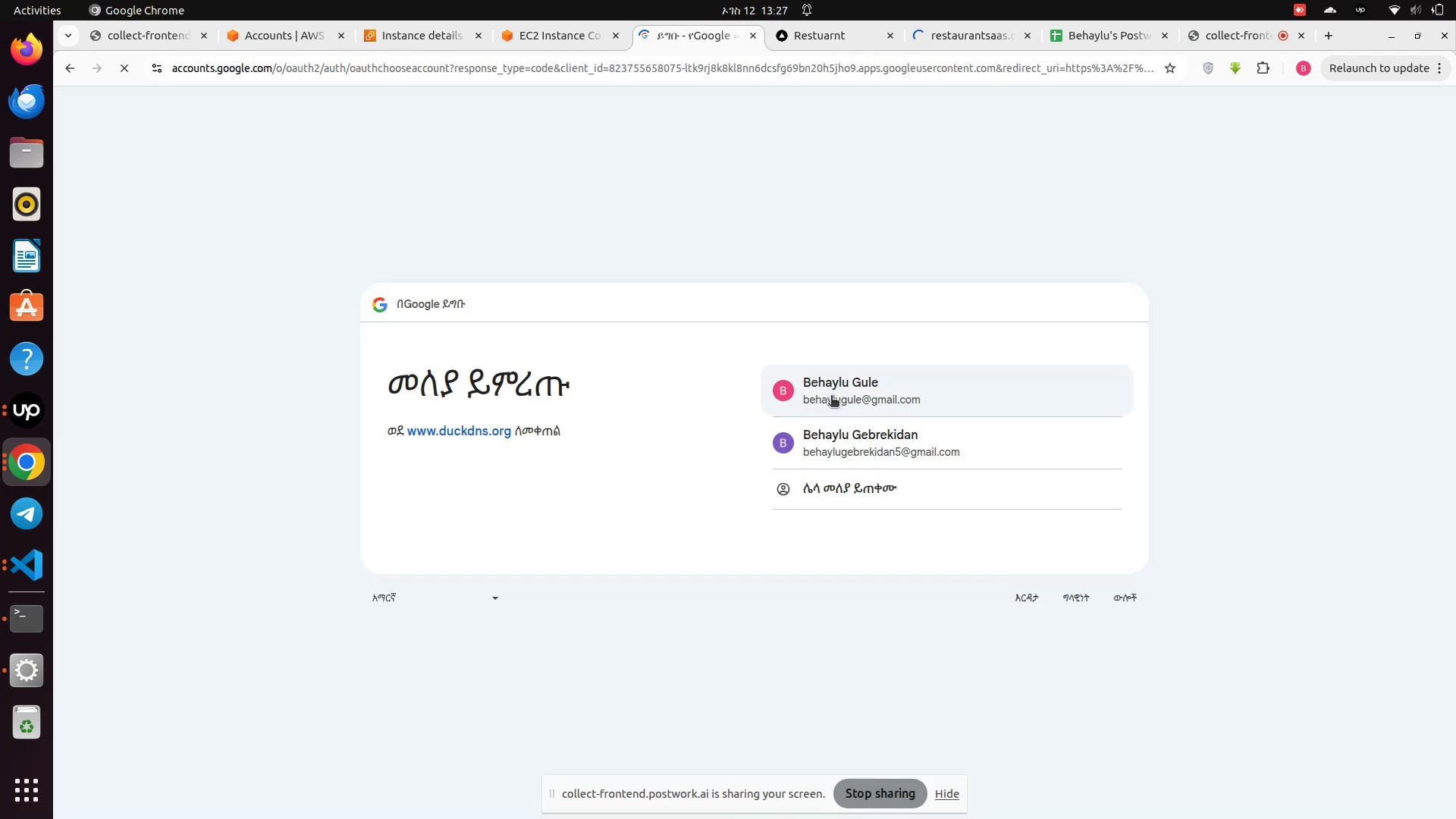 
left_click([831, 397])
 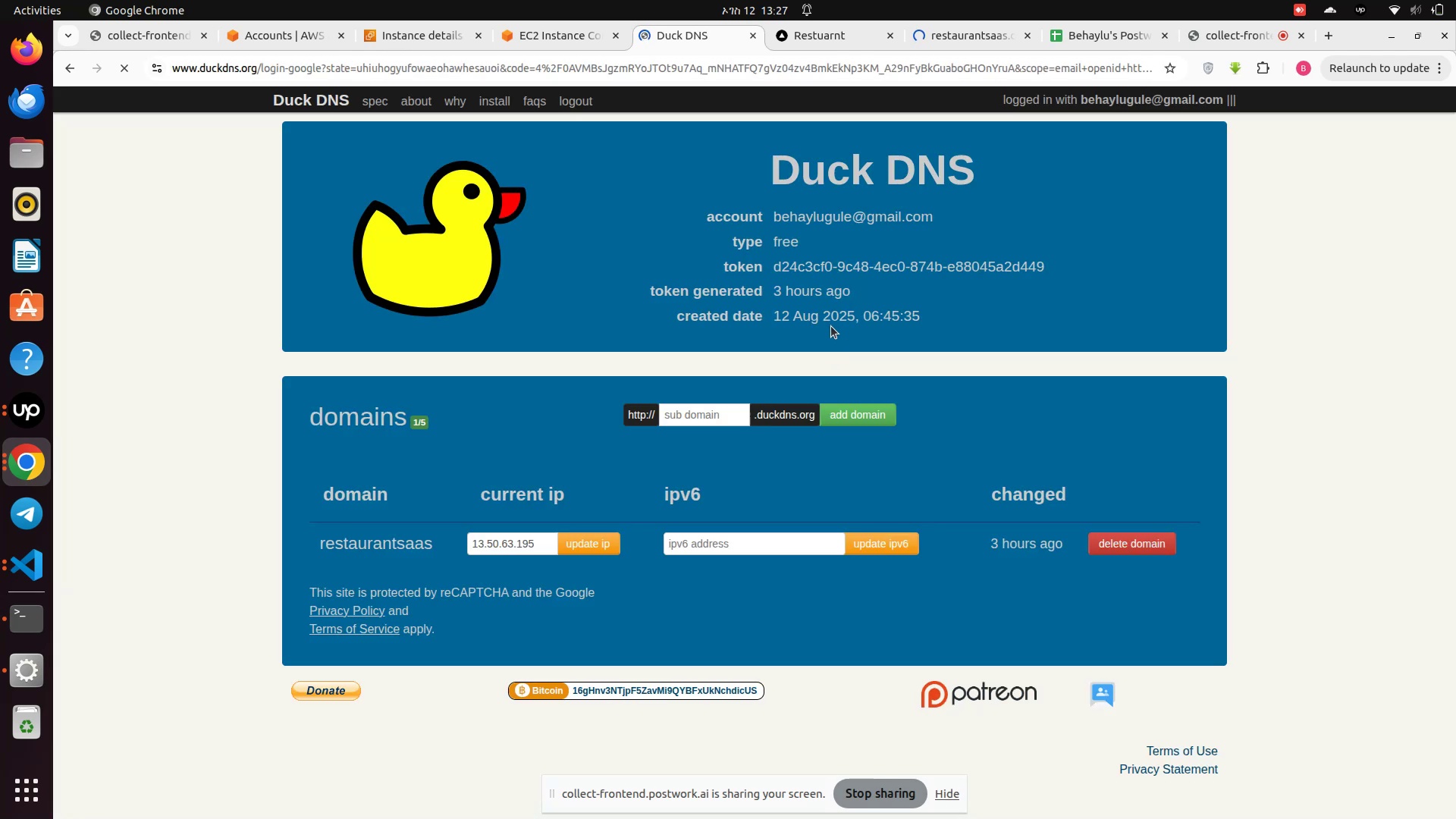 
wait(6.3)
 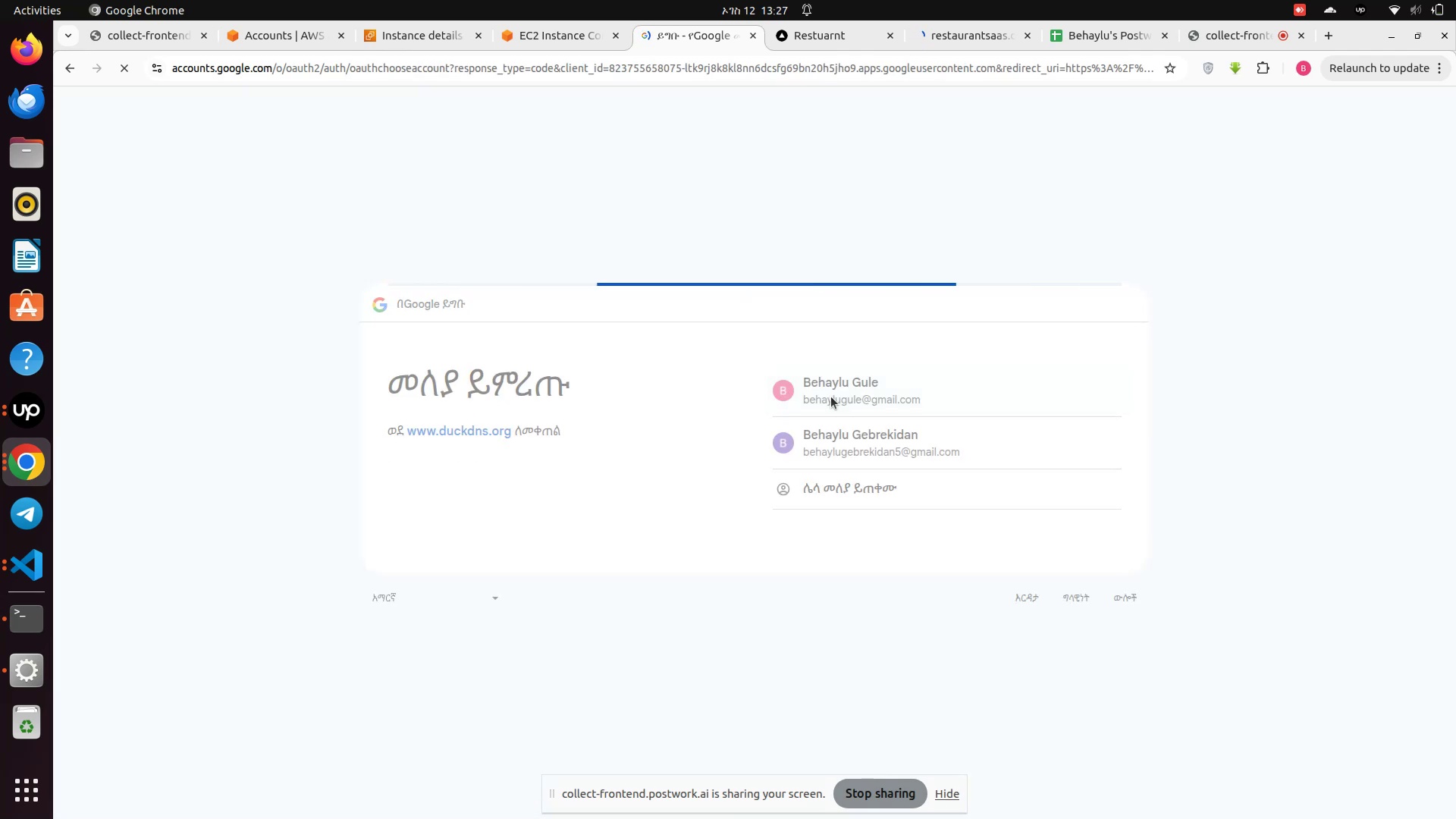 
scroll: coordinate [501, 435], scroll_direction: down, amount: 1.0
 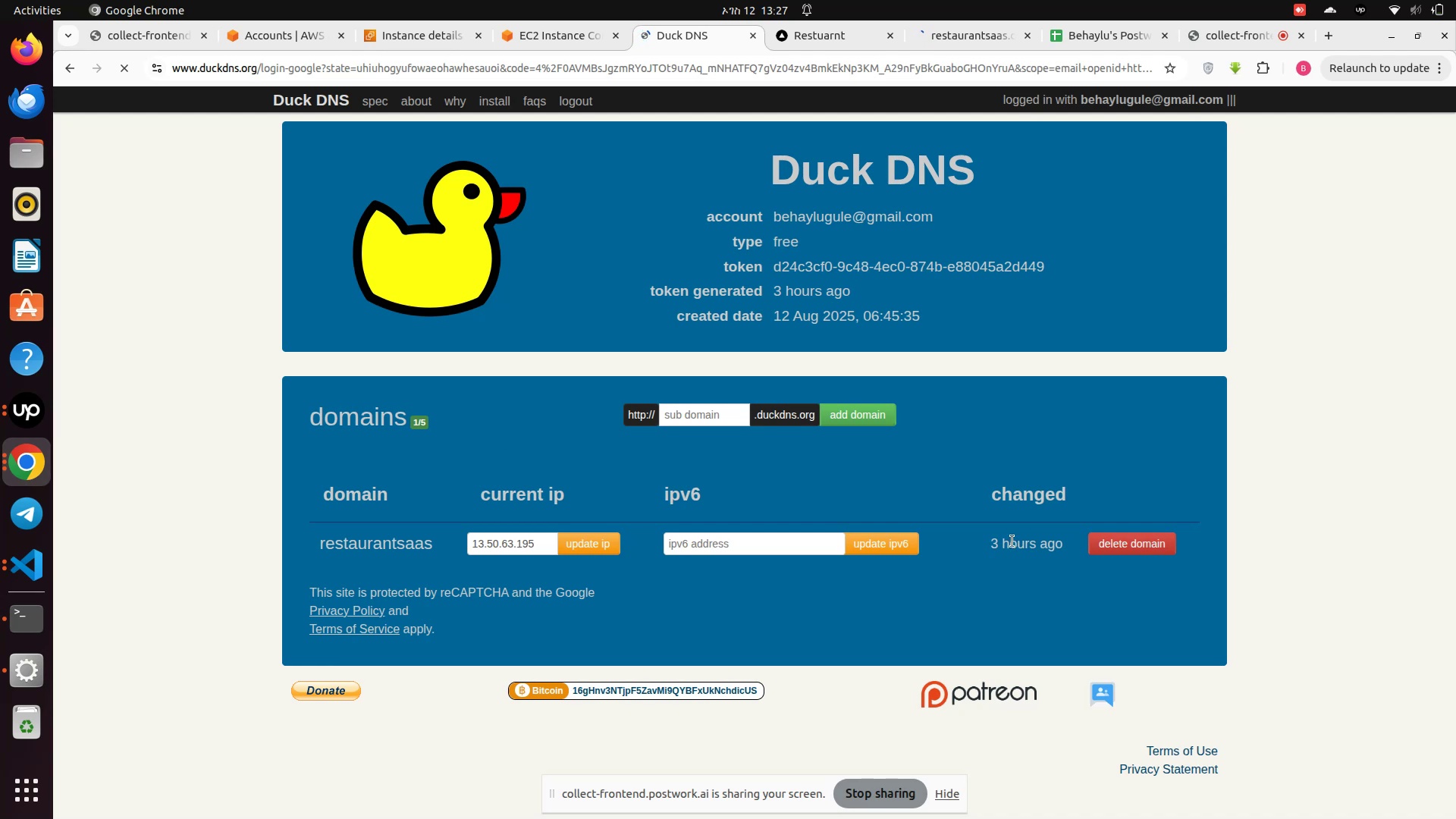 
left_click([1011, 545])
 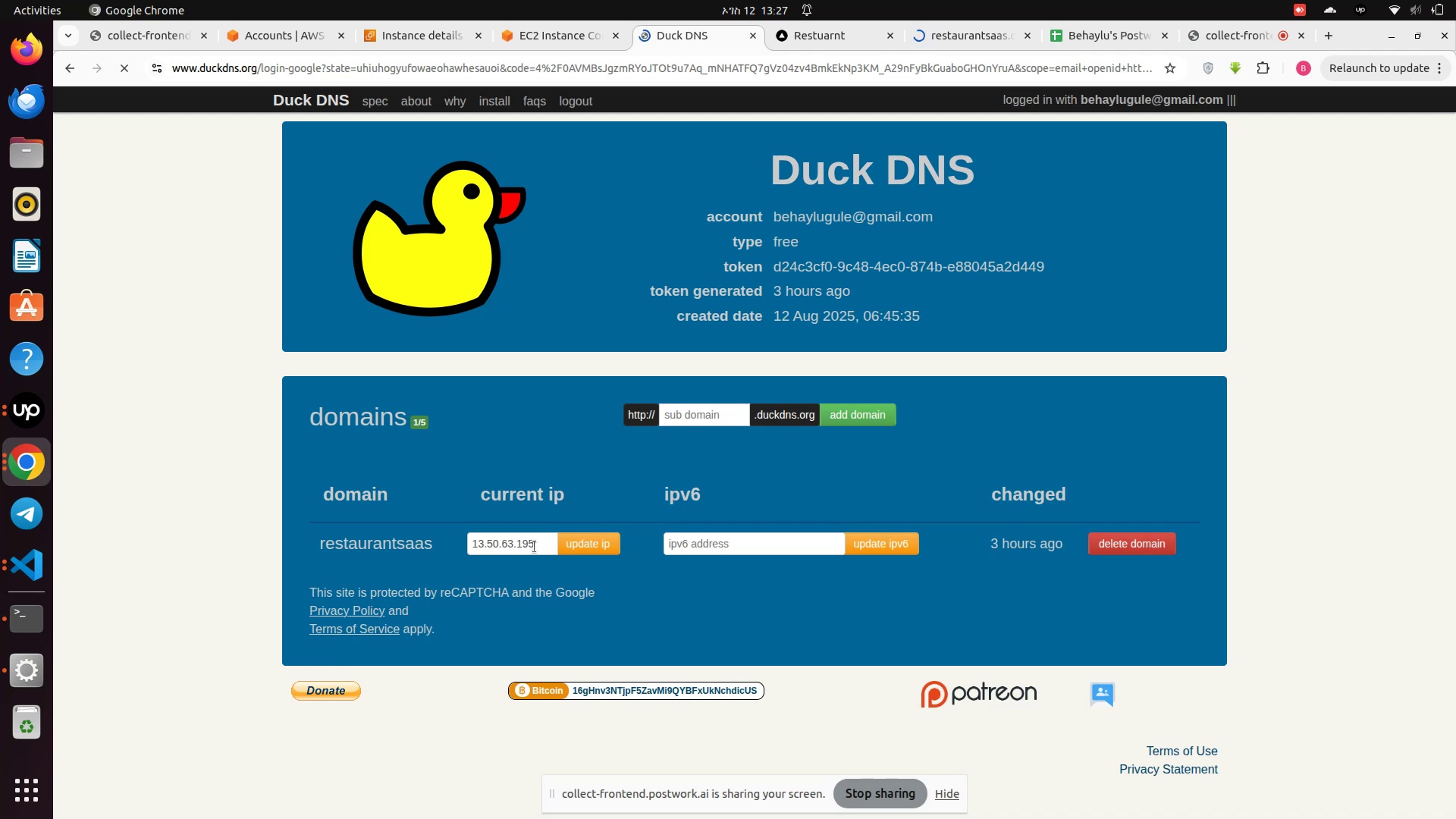 
left_click([532, 540])
 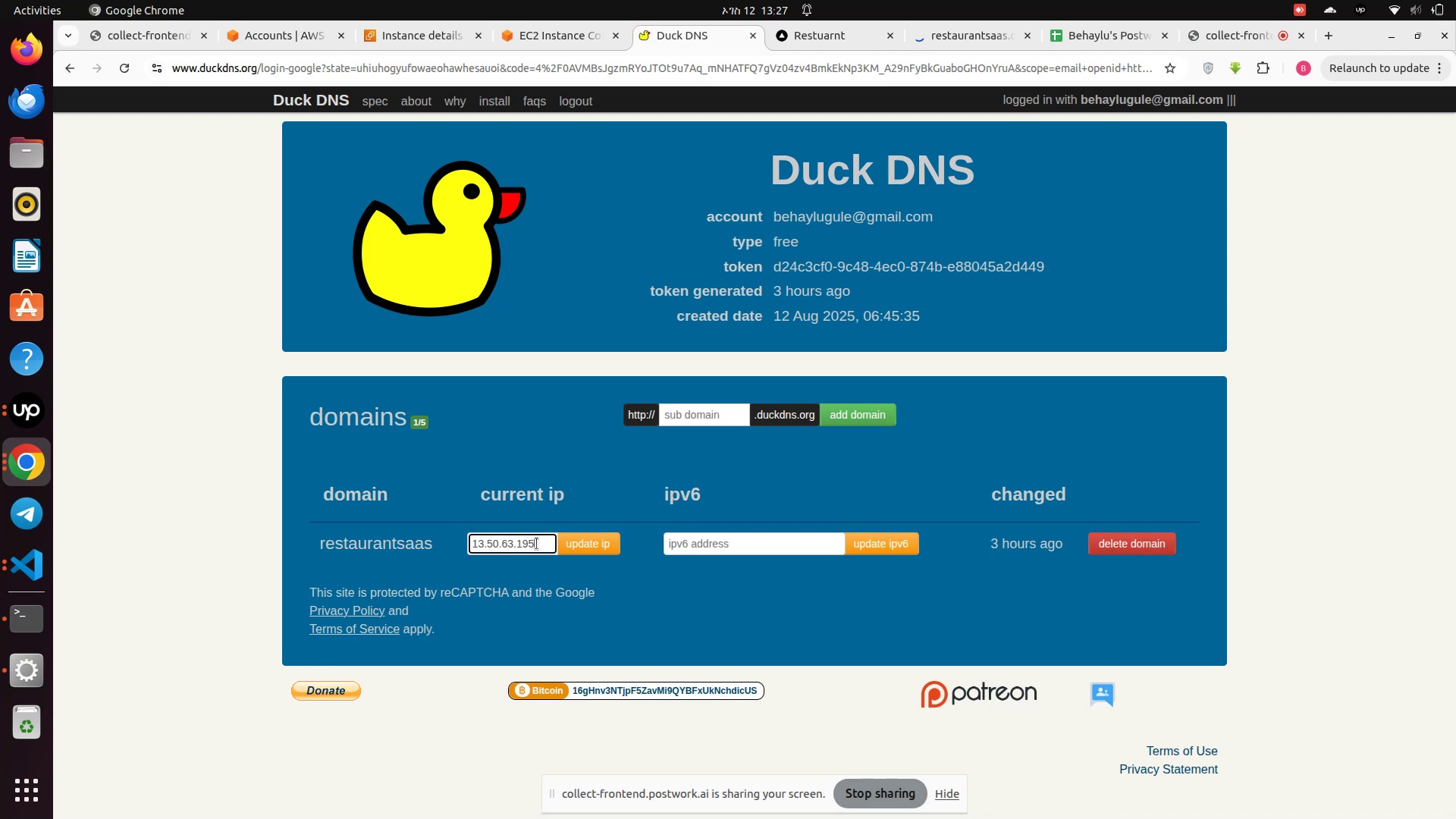 
key(Control+A)
 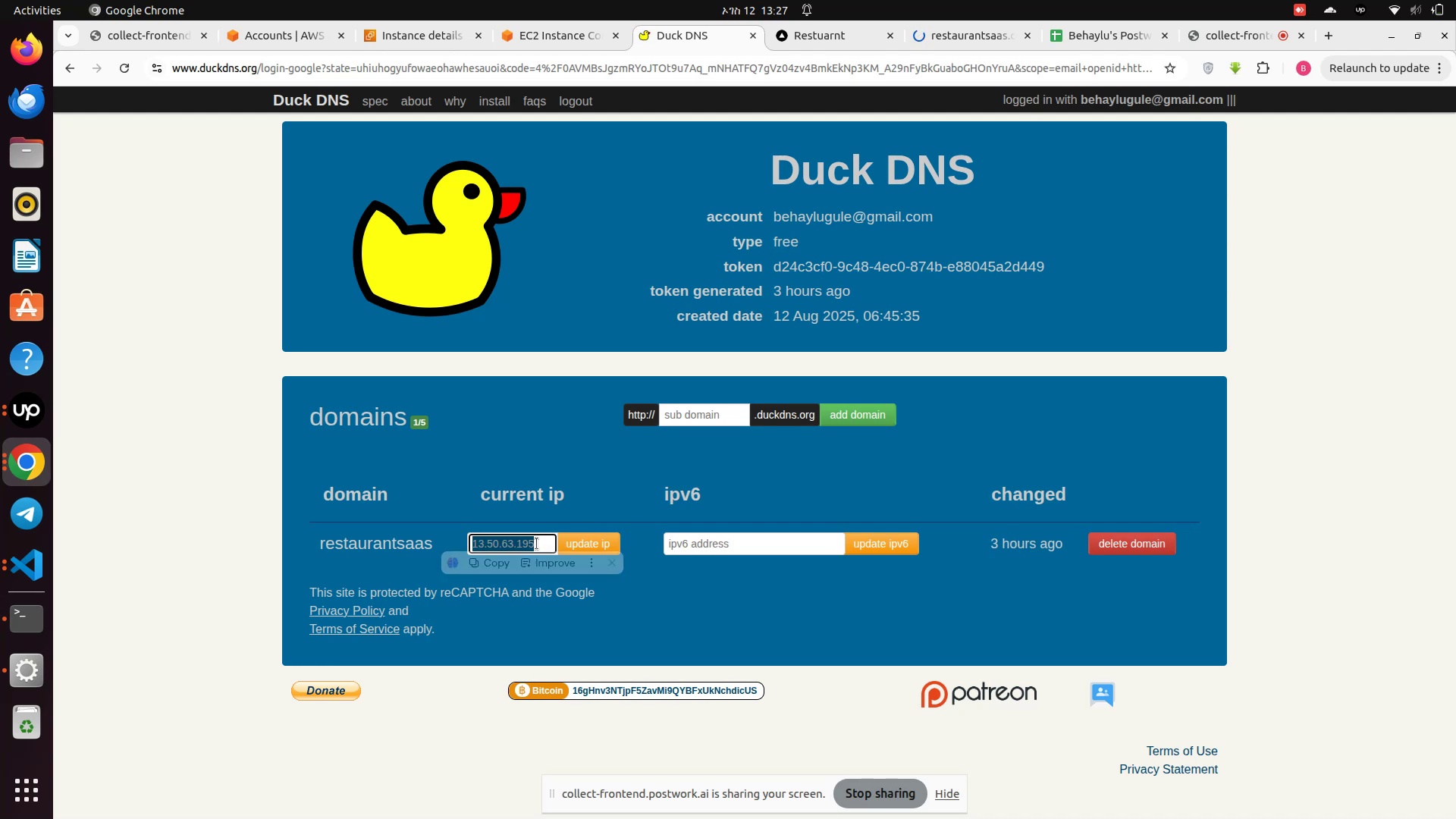 
key(Control+C)
 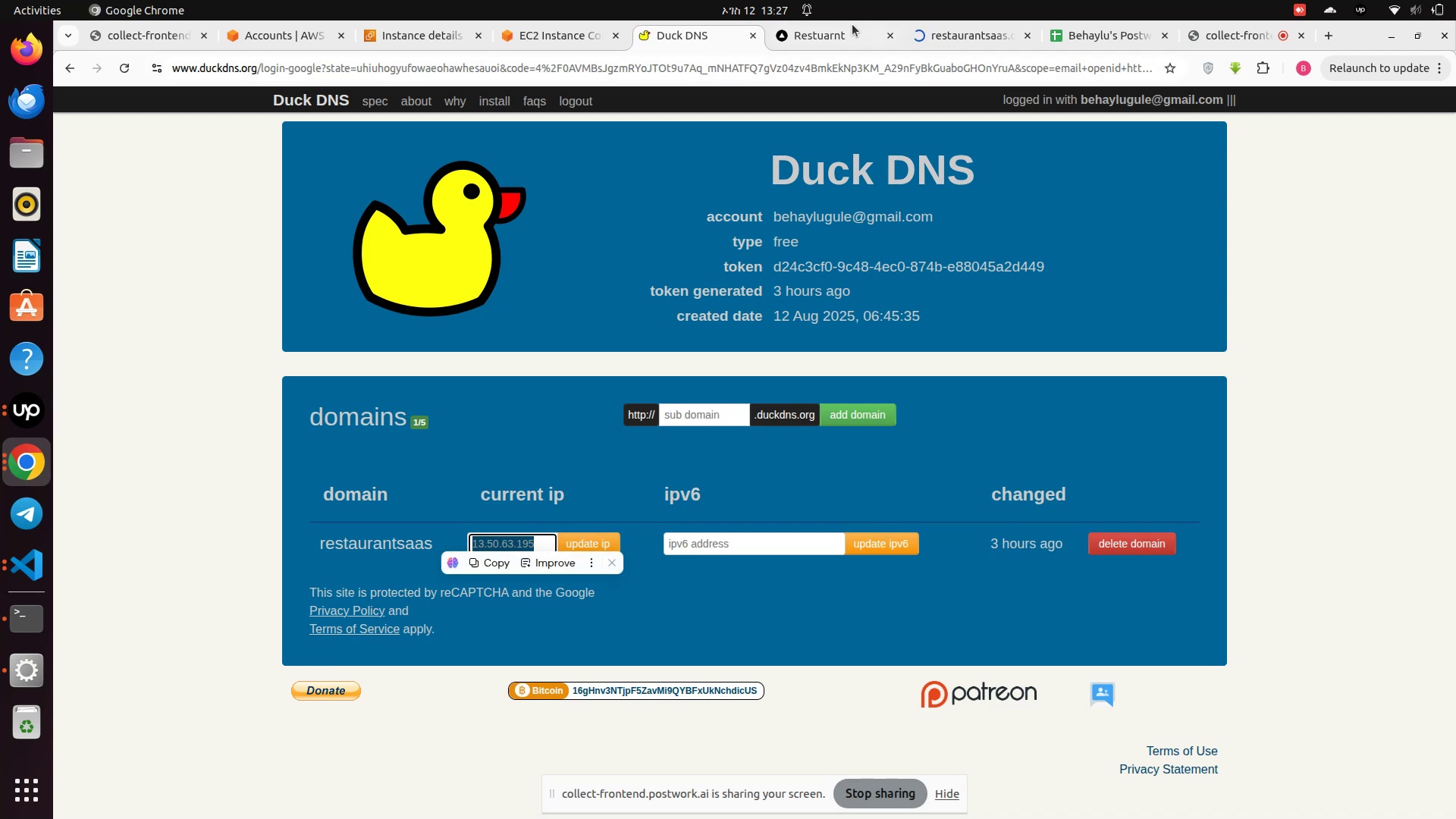 
left_click([831, 34])
 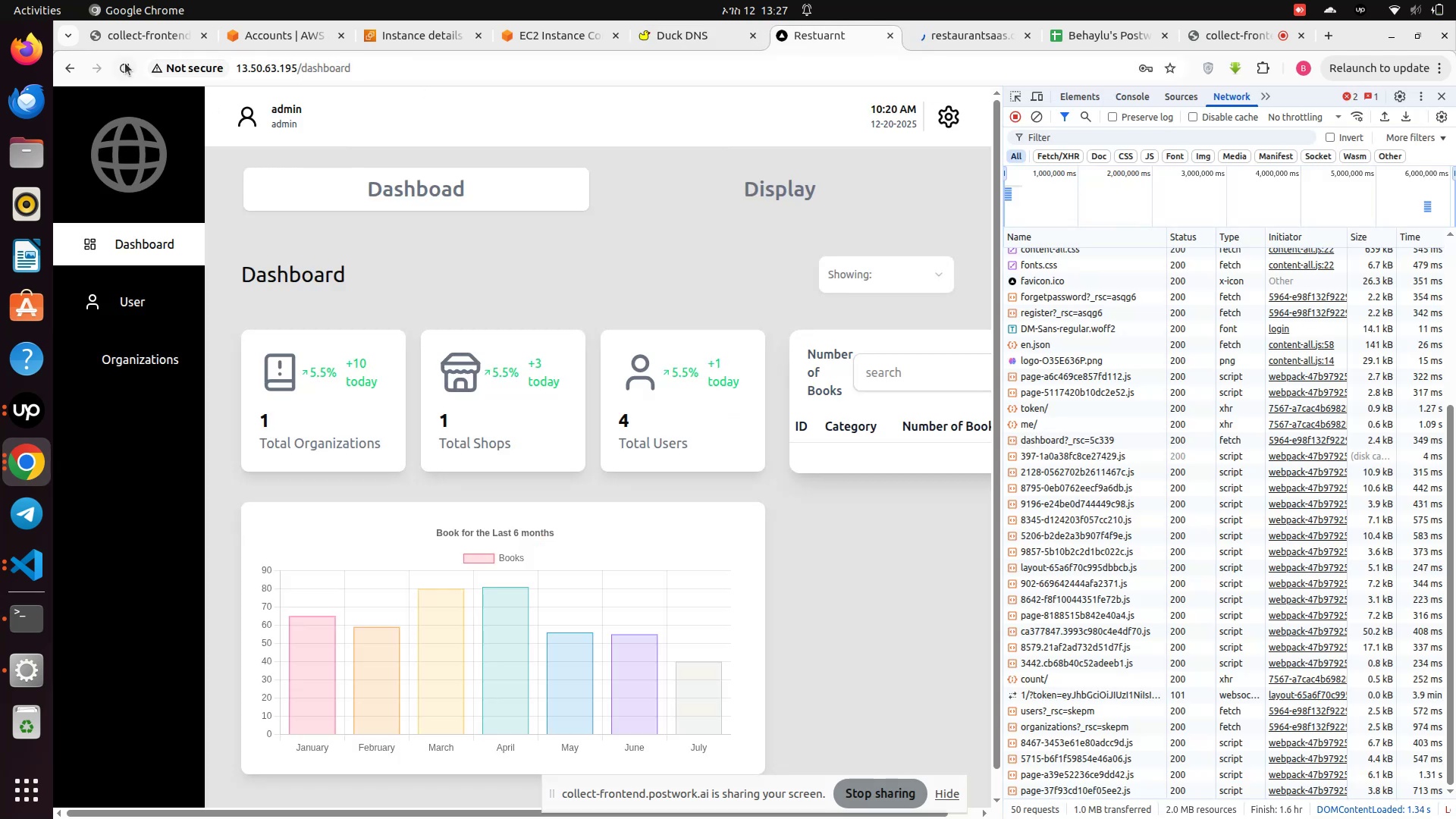 
left_click([123, 64])
 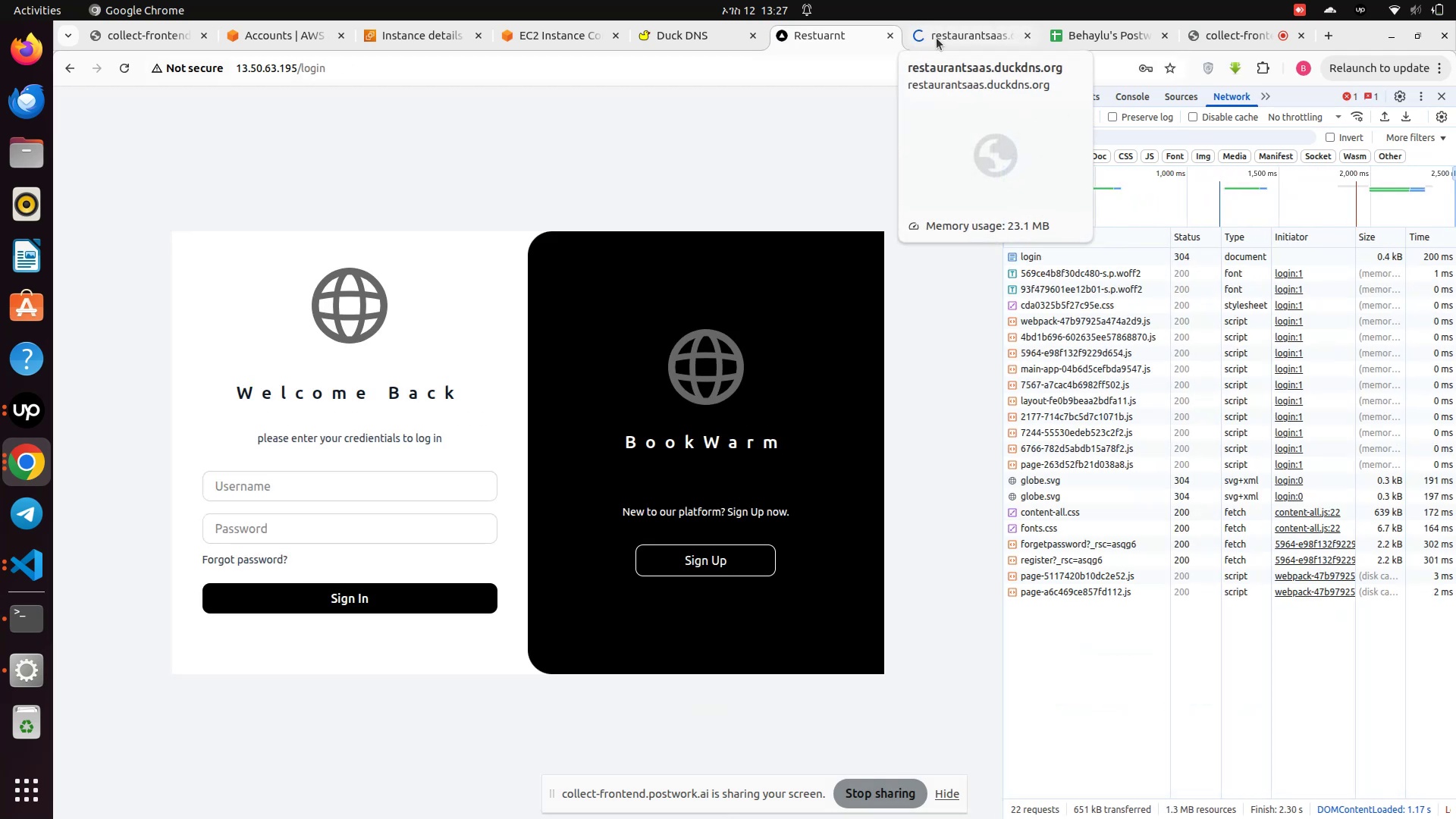 
wait(7.73)
 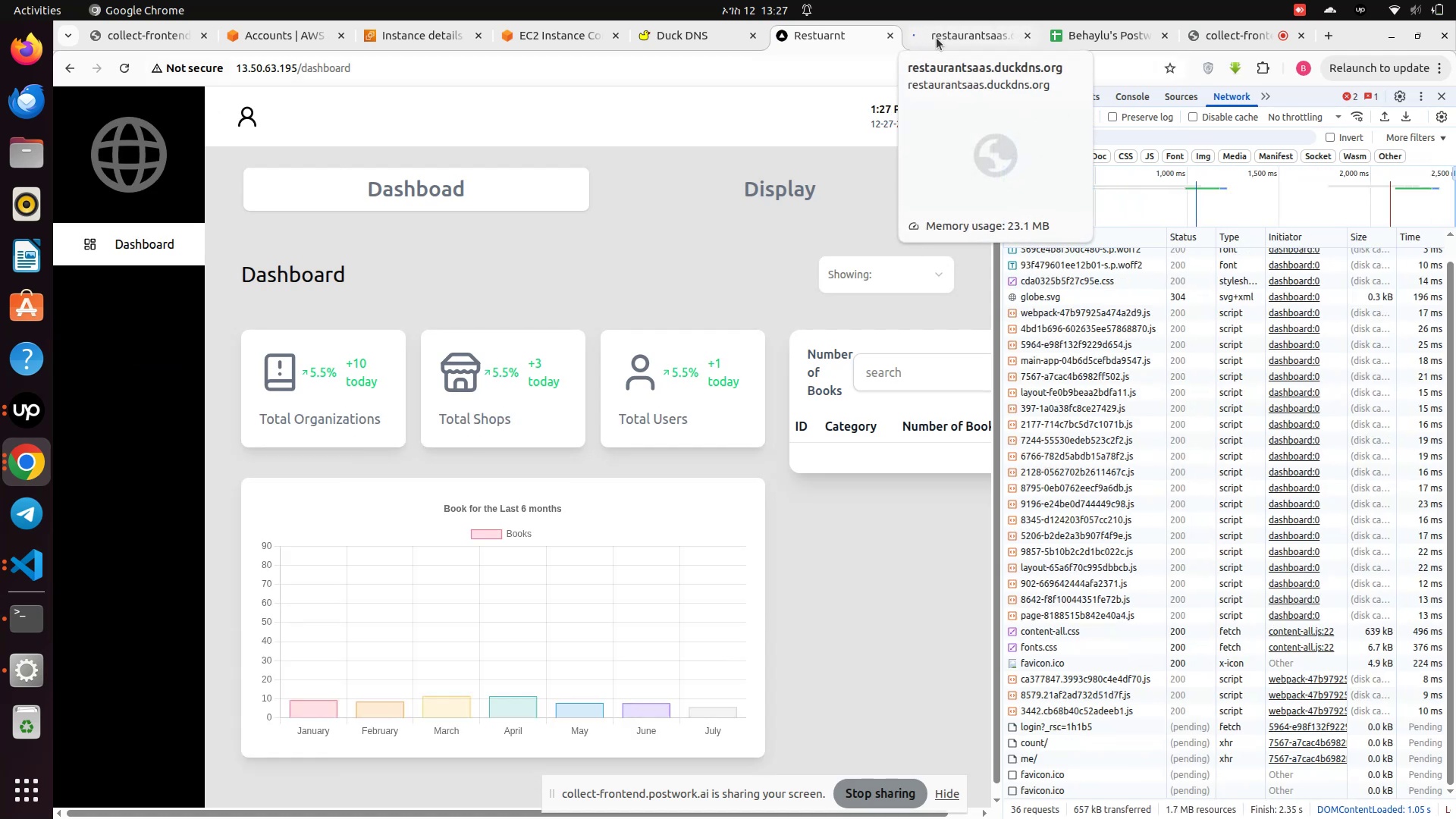 
left_click([937, 38])
 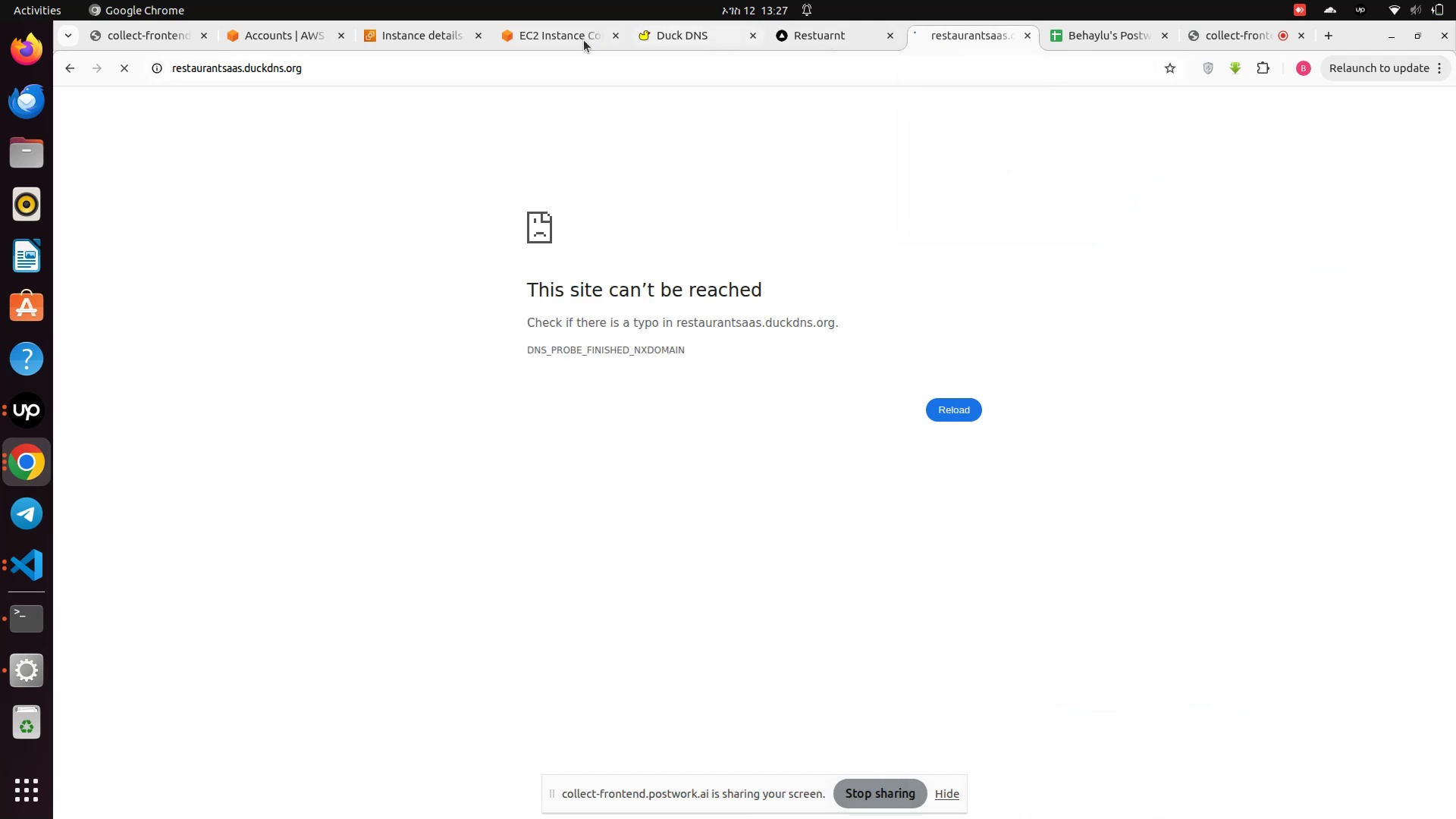 
left_click([526, 34])
 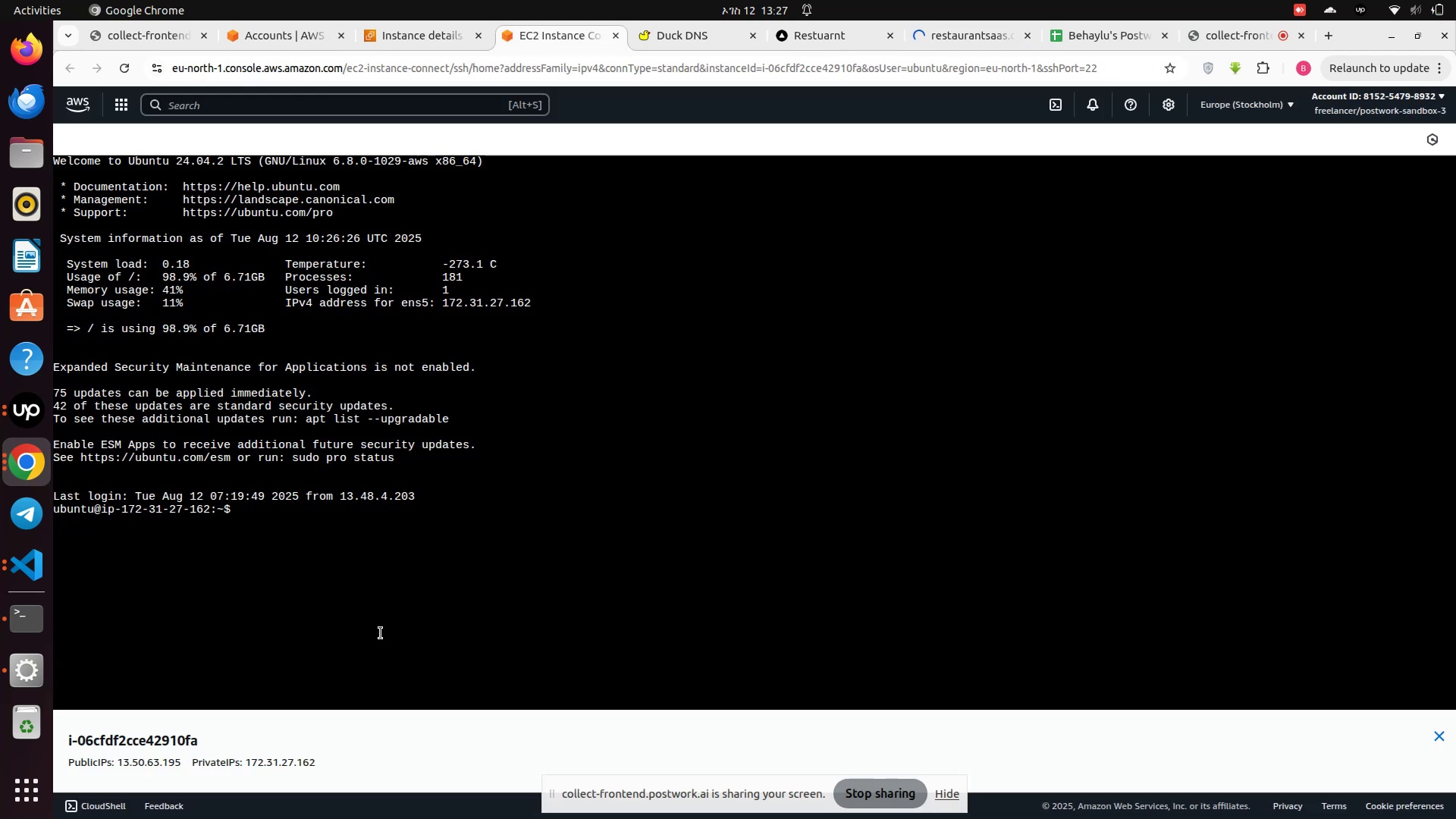 
left_click([353, 576])
 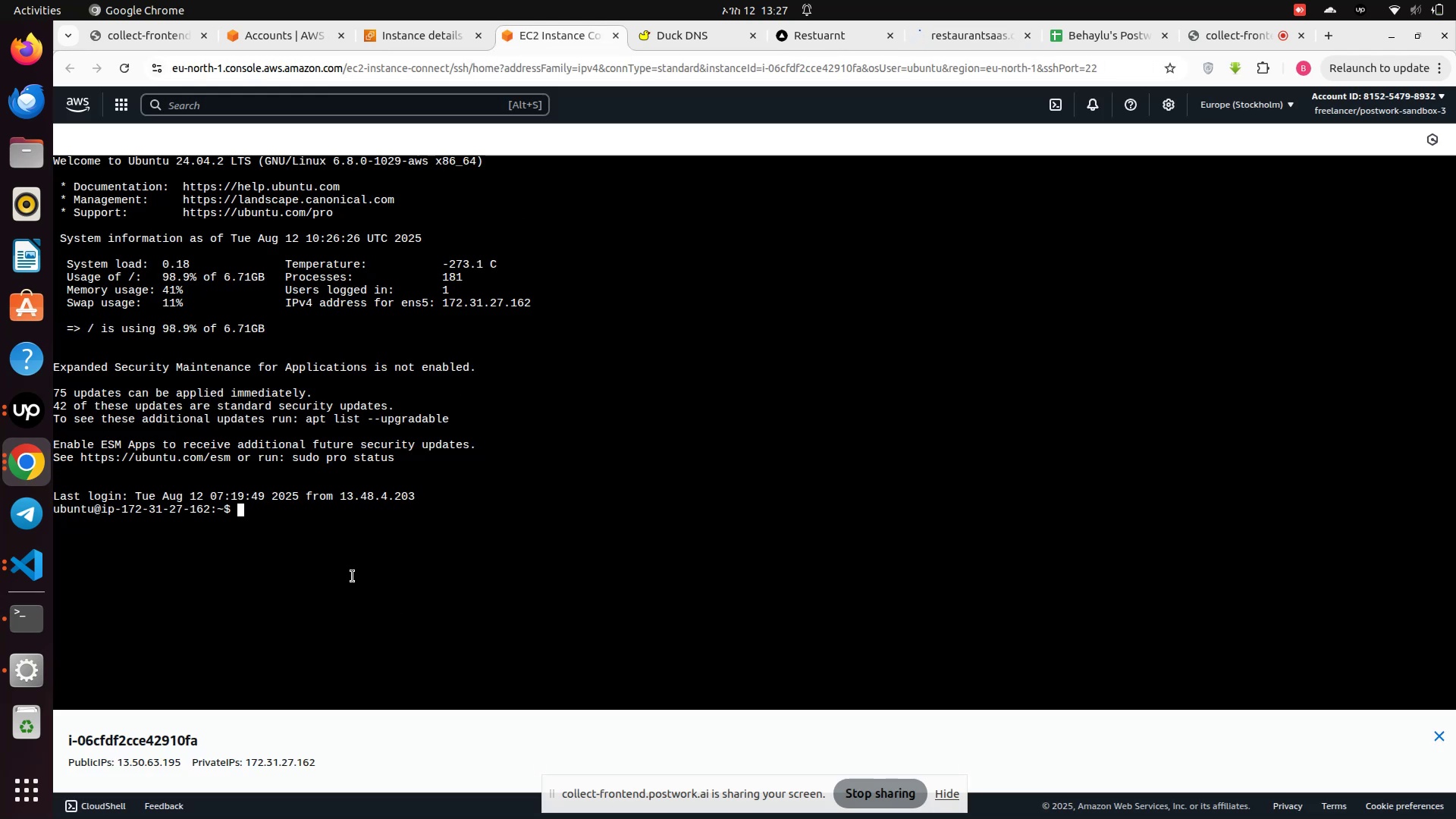 
type(nanosudo nano .)
key(Backspace)
type(/etc/n)
key(Tab)
type(g)
key(Tab)
key(Tab)
type(si)
key(Tab)
type(a)
key(Tab)
 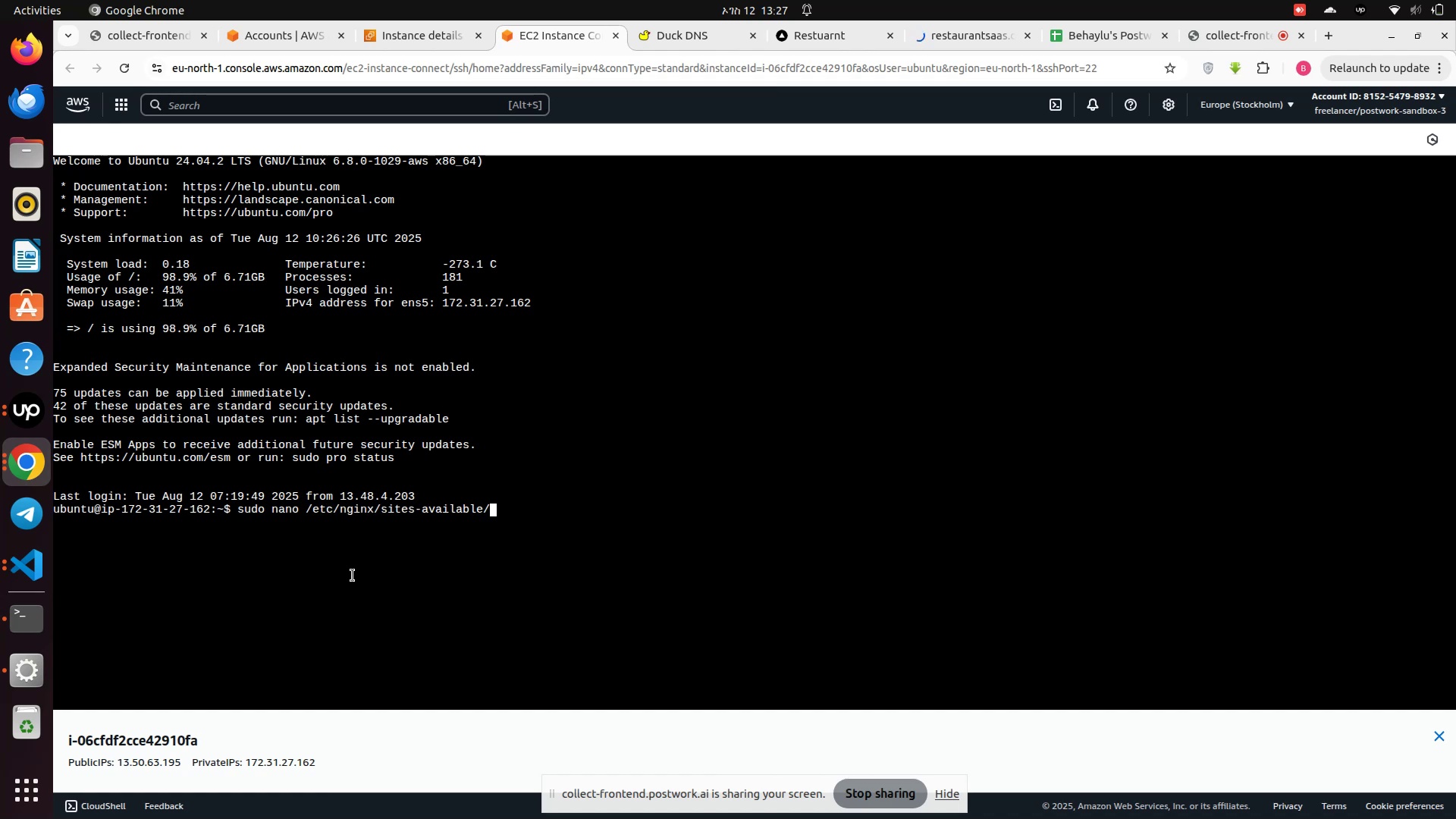 
key(R)
 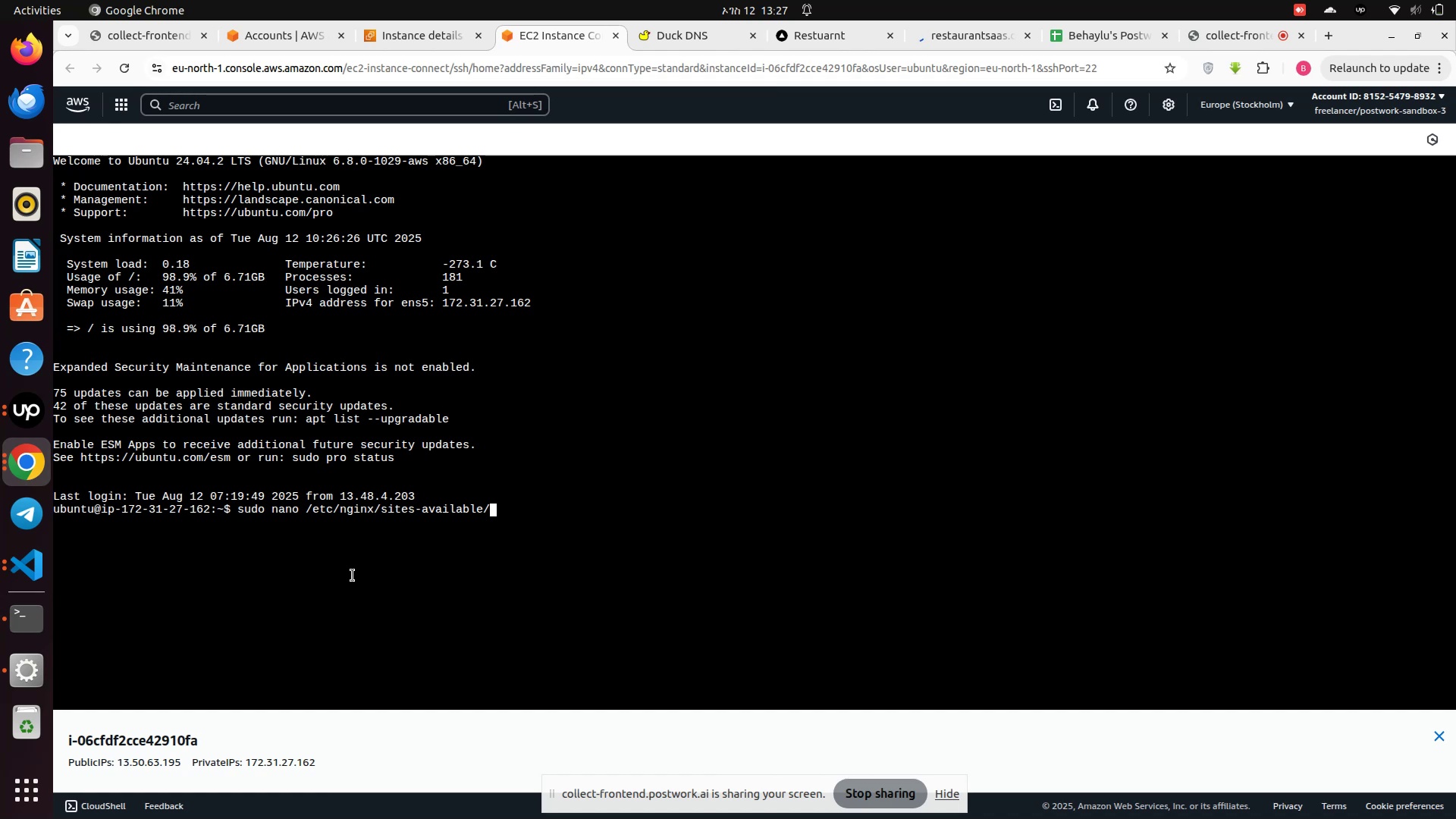 
key(Tab)
 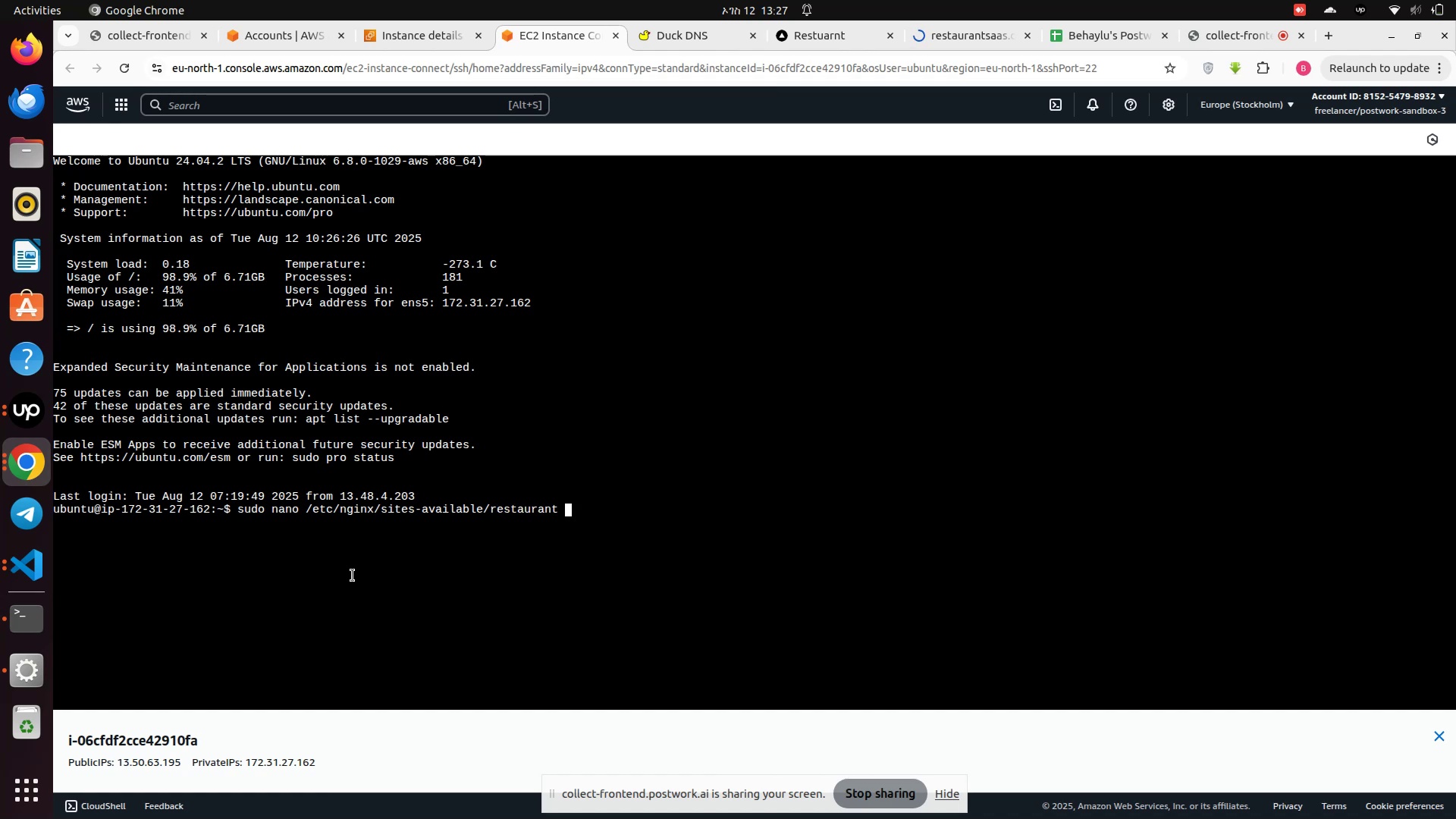 
key(Enter)
 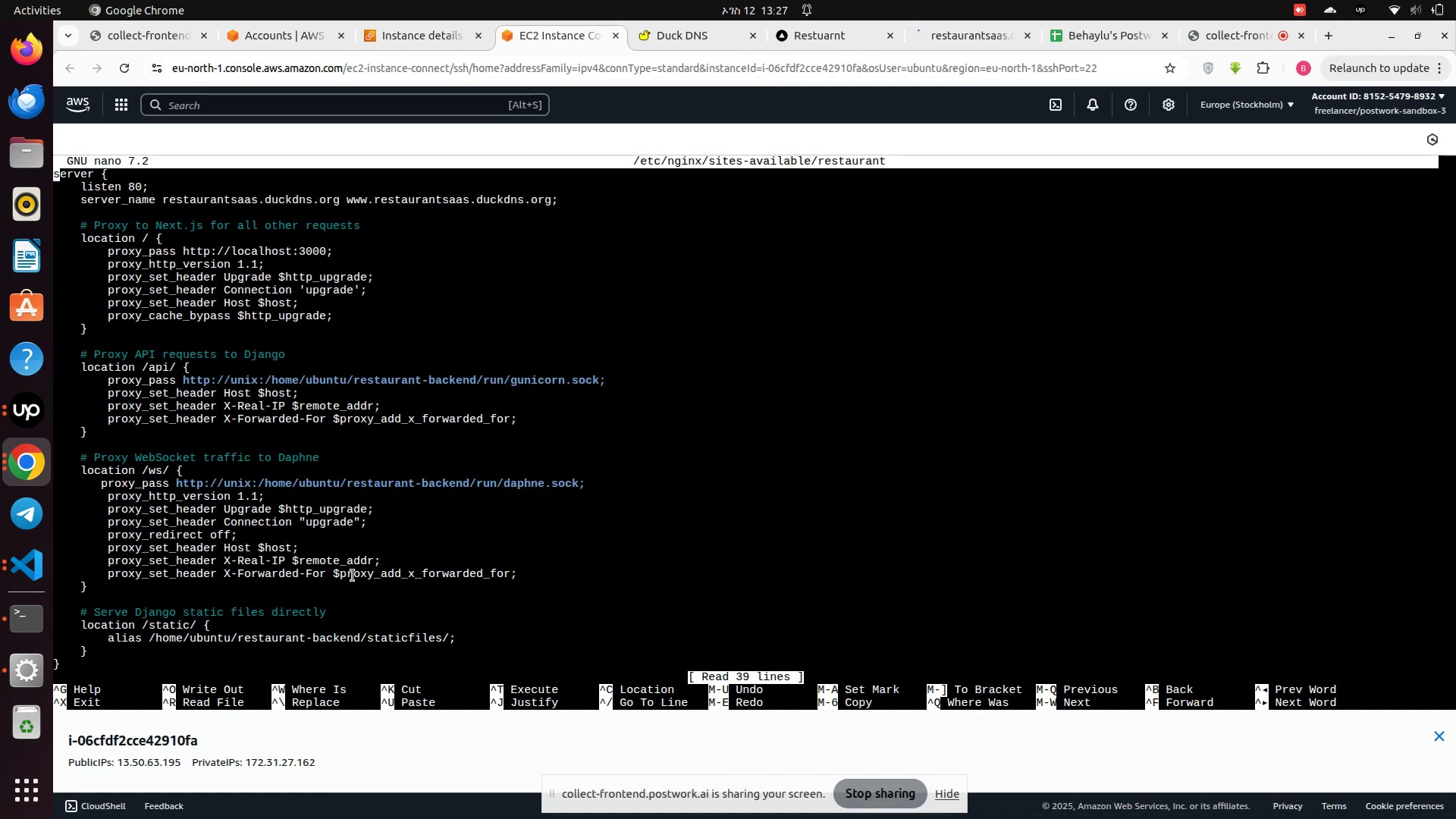 
wait(5.96)
 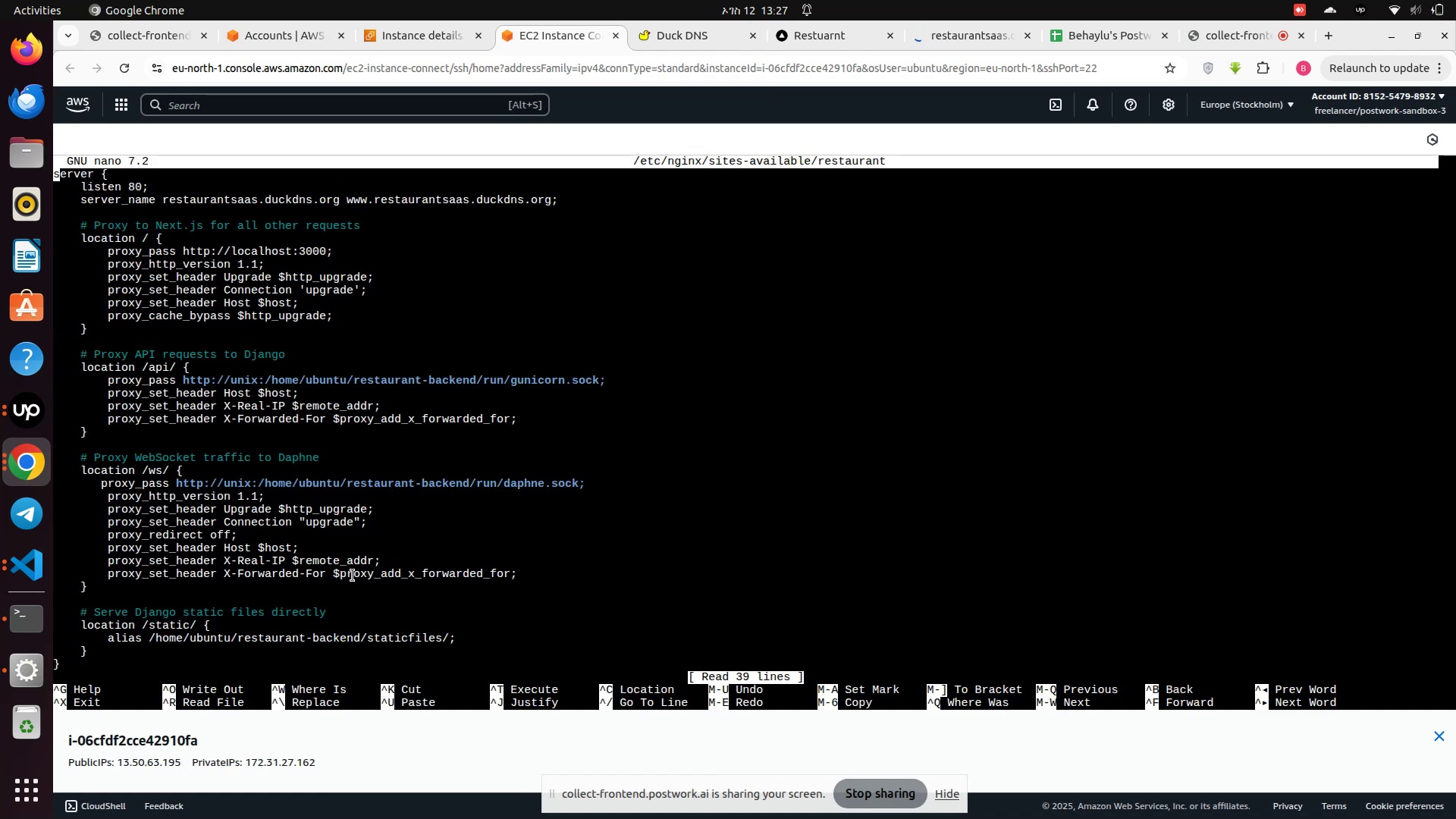 
key(ArrowDown)
 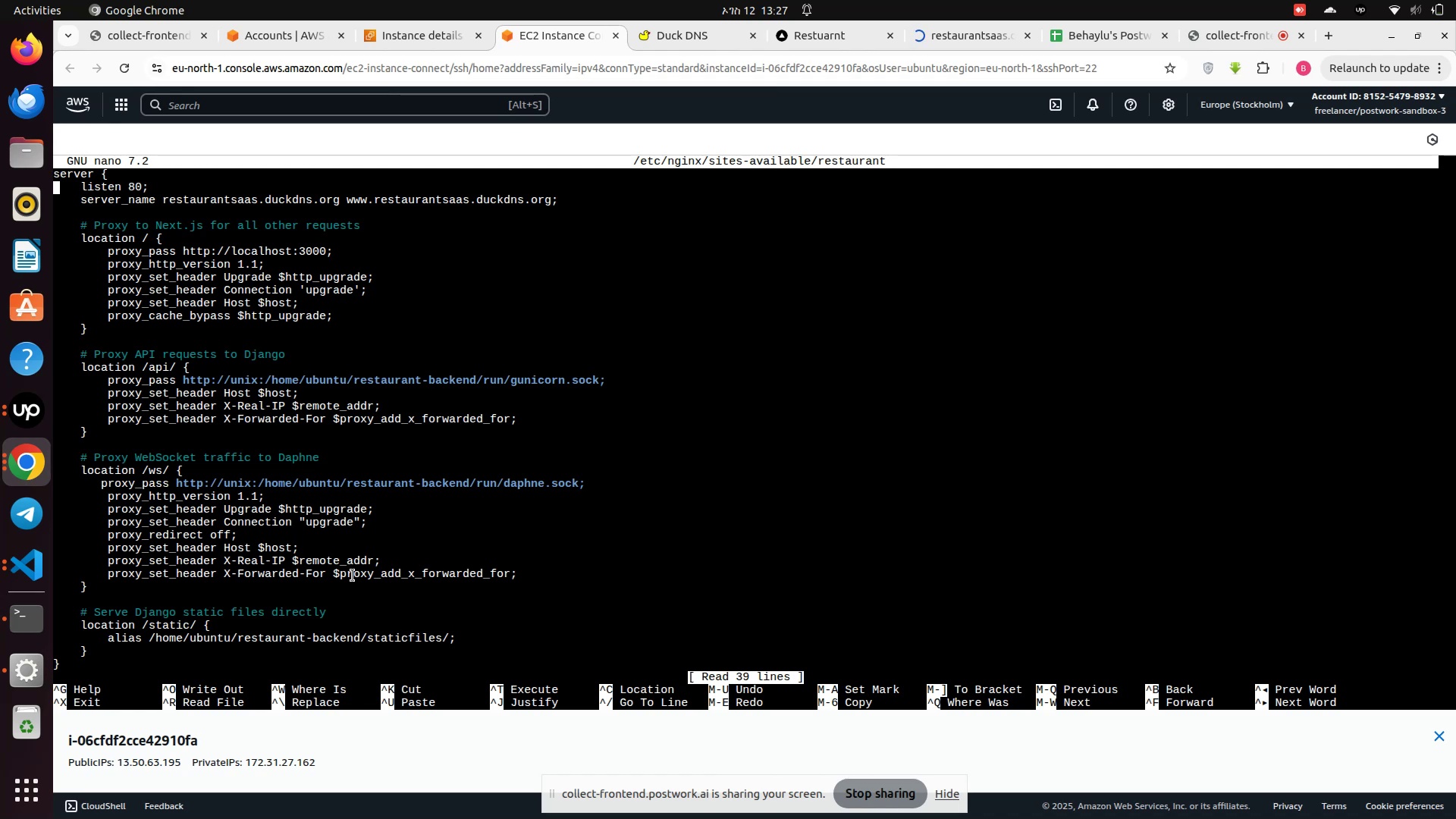 
key(ArrowDown)
 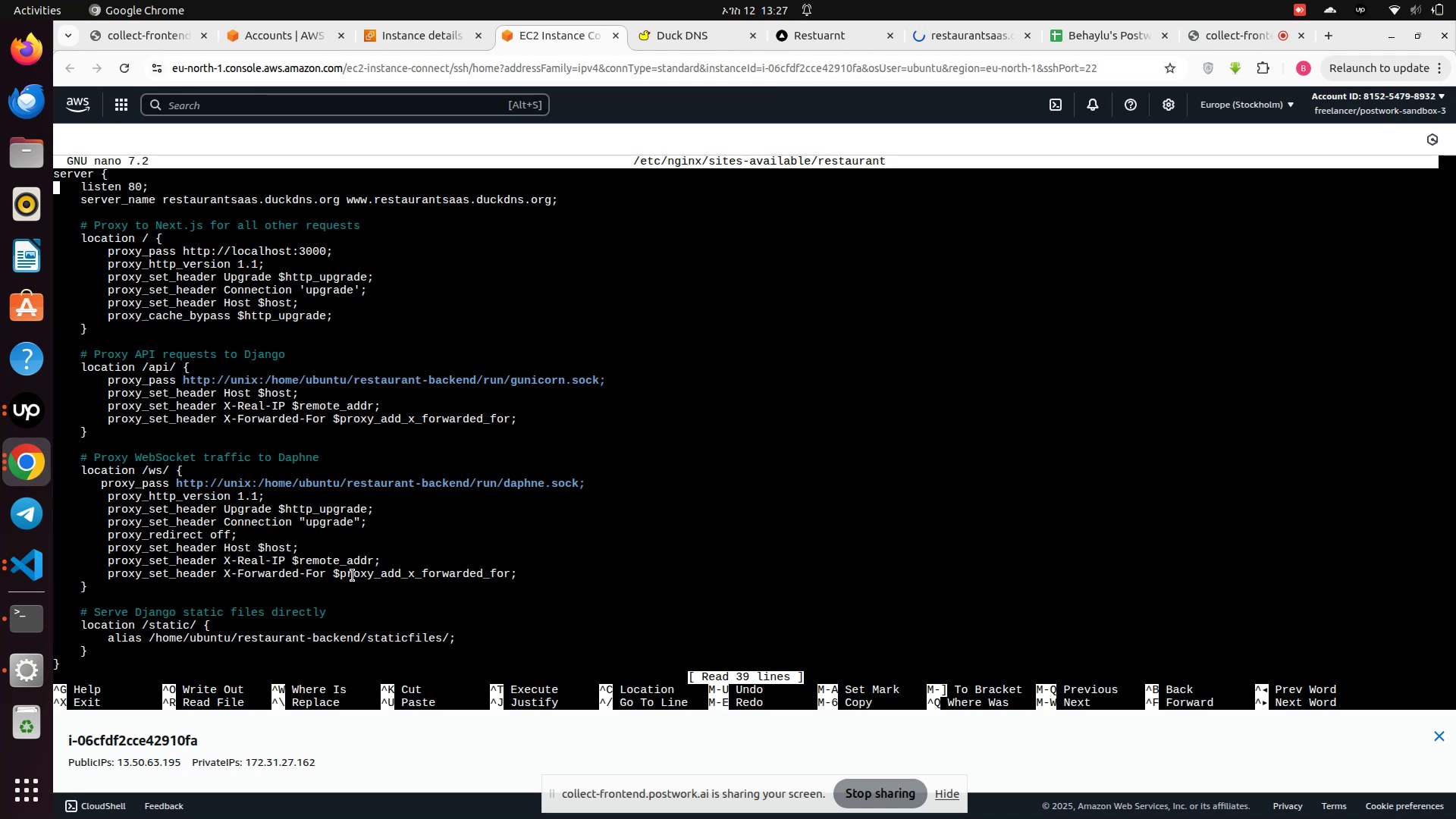 
key(ArrowDown)
 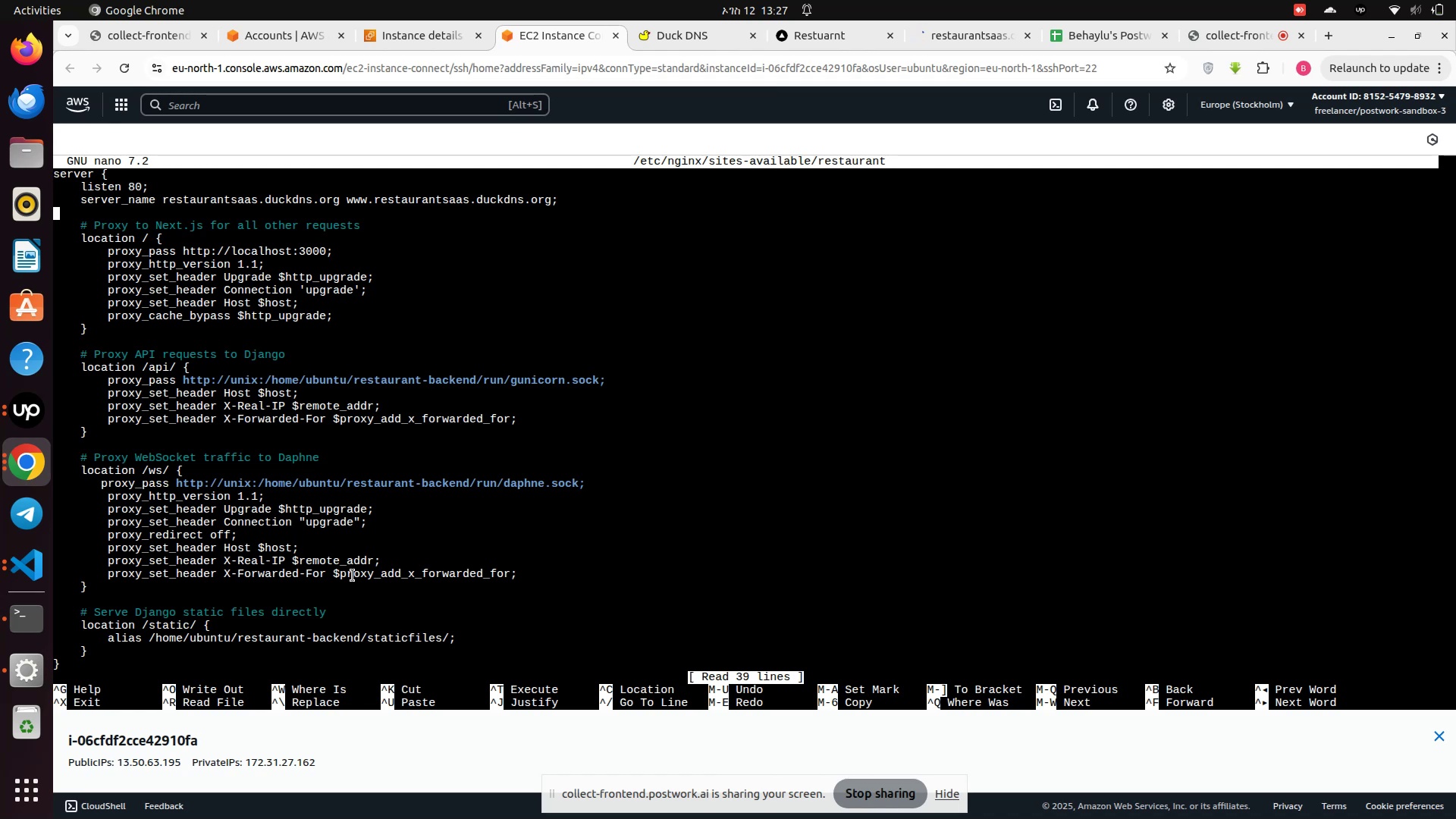 
hold_key(key=ArrowDown, duration=1.5)
 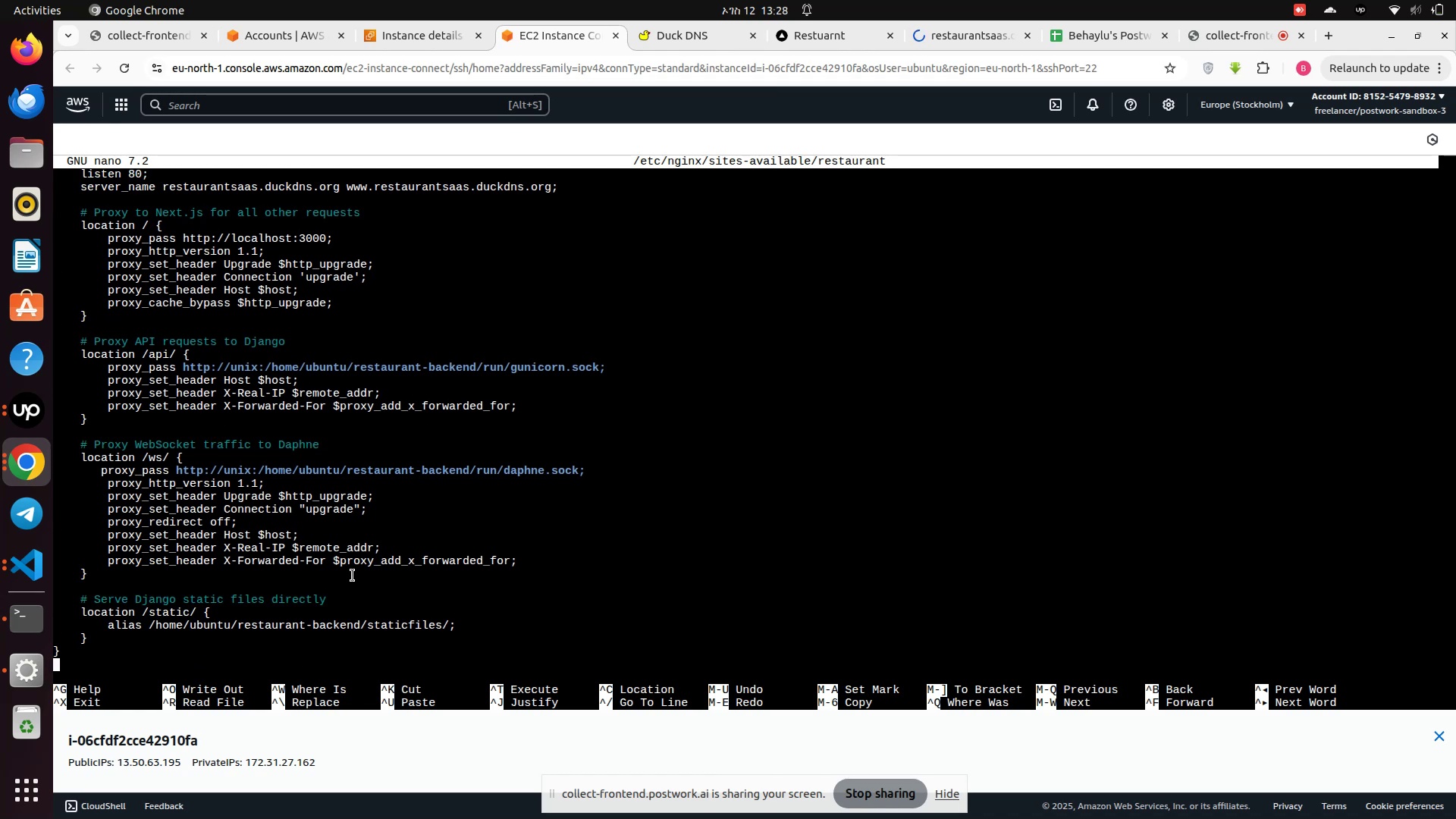 
hold_key(key=ArrowDown, duration=0.99)
 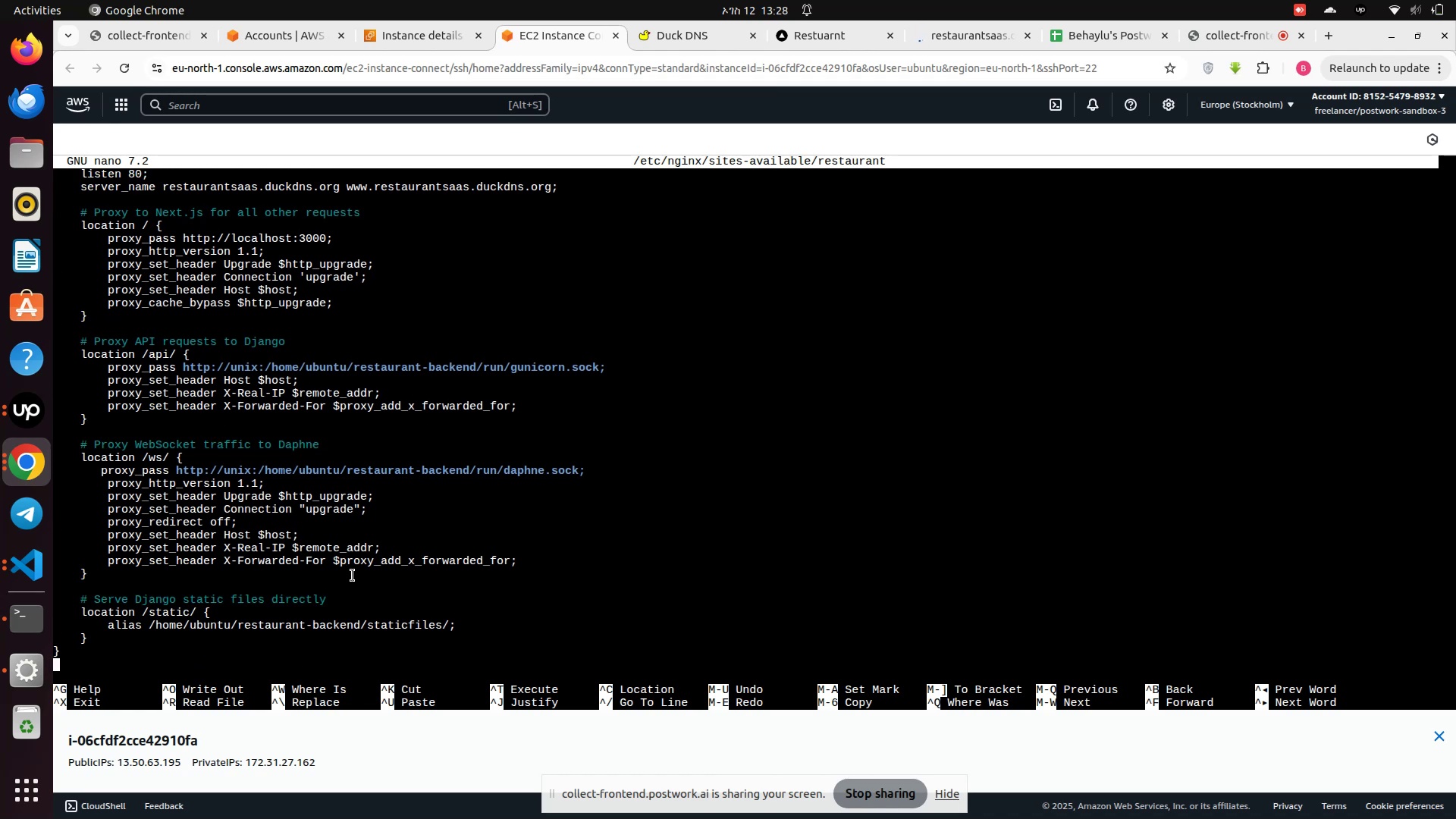 
hold_key(key=ArrowUp, duration=1.5)
 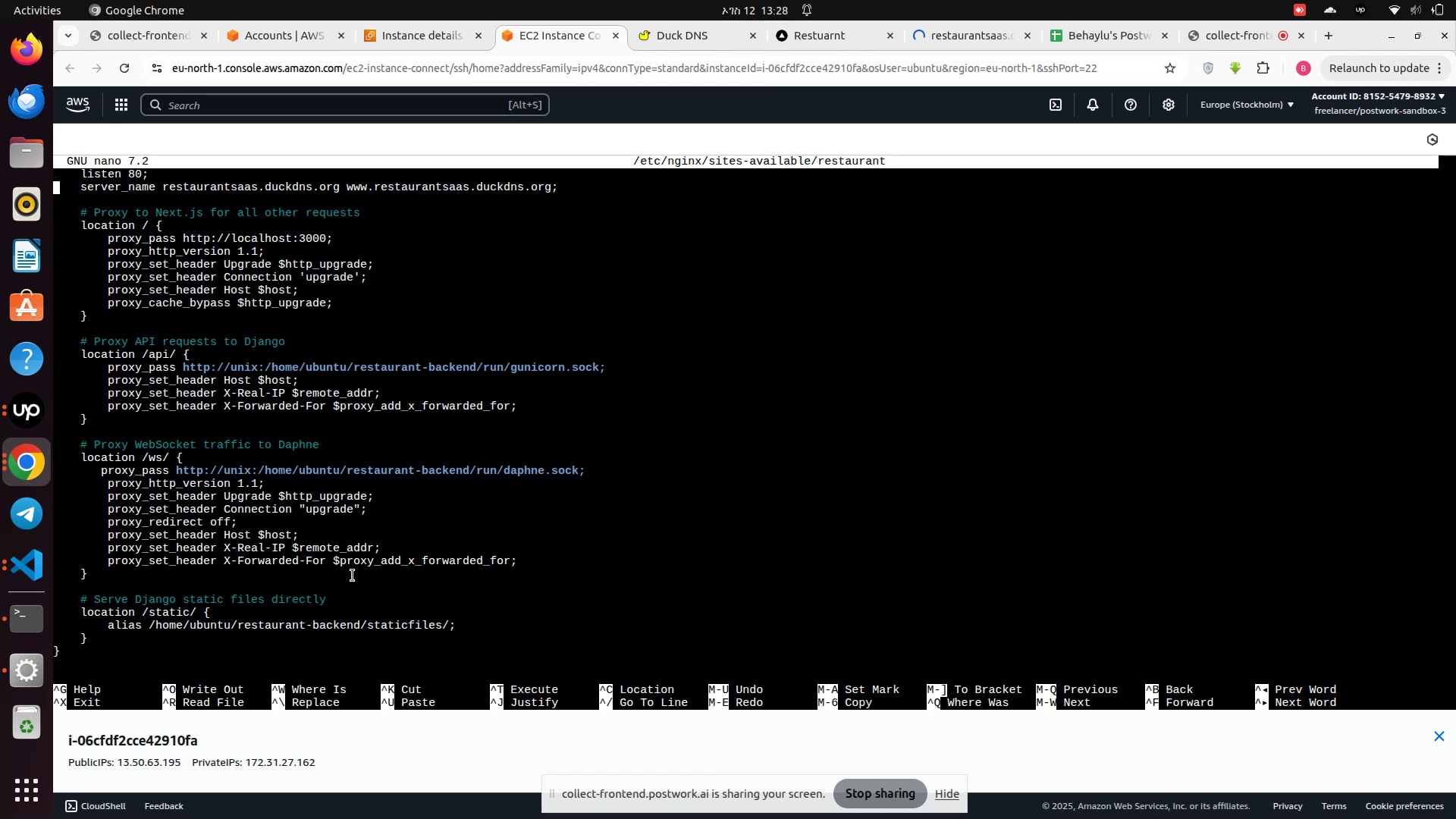 
hold_key(key=ArrowUp, duration=0.87)
 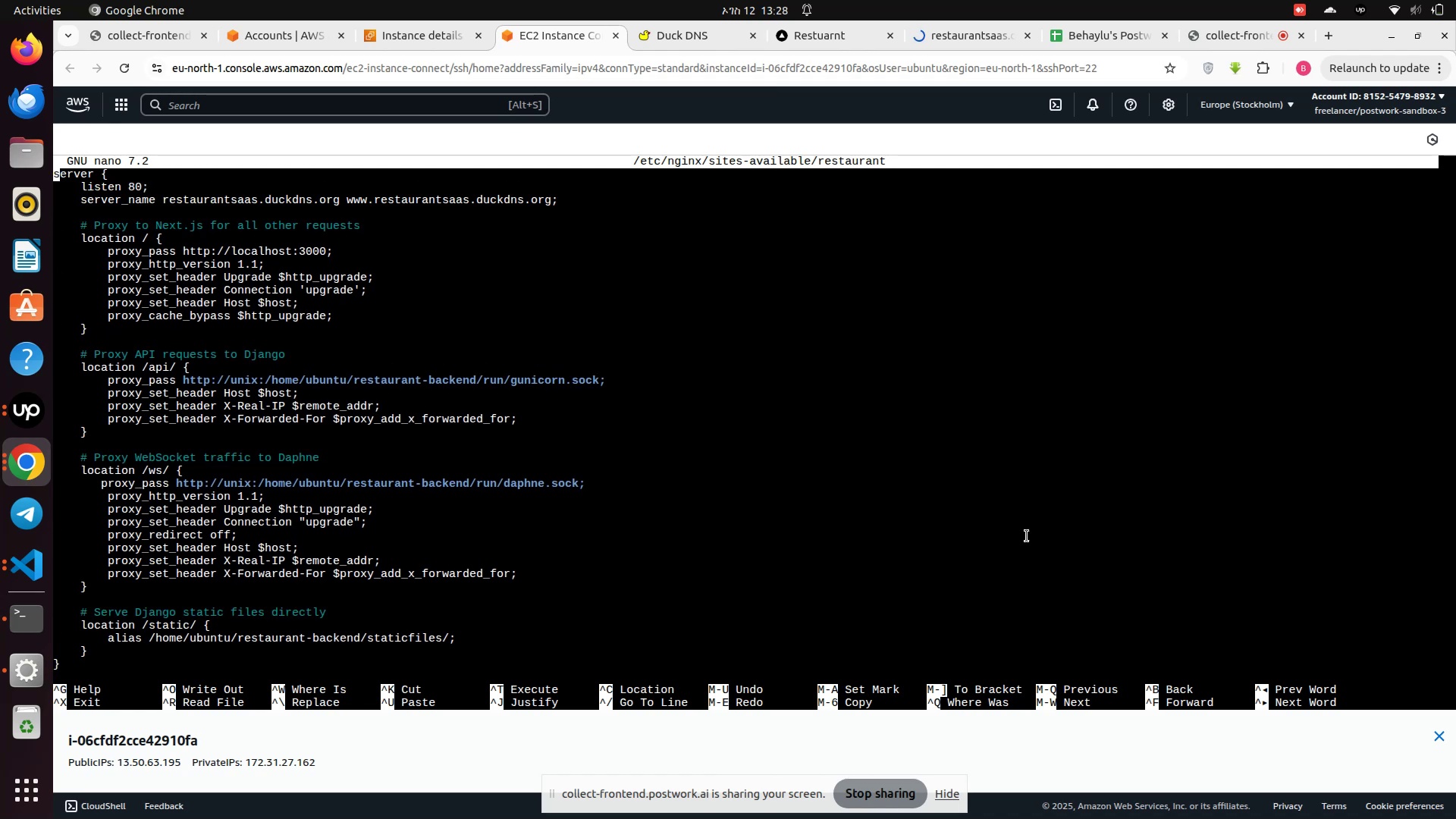 
left_click([936, 38])
 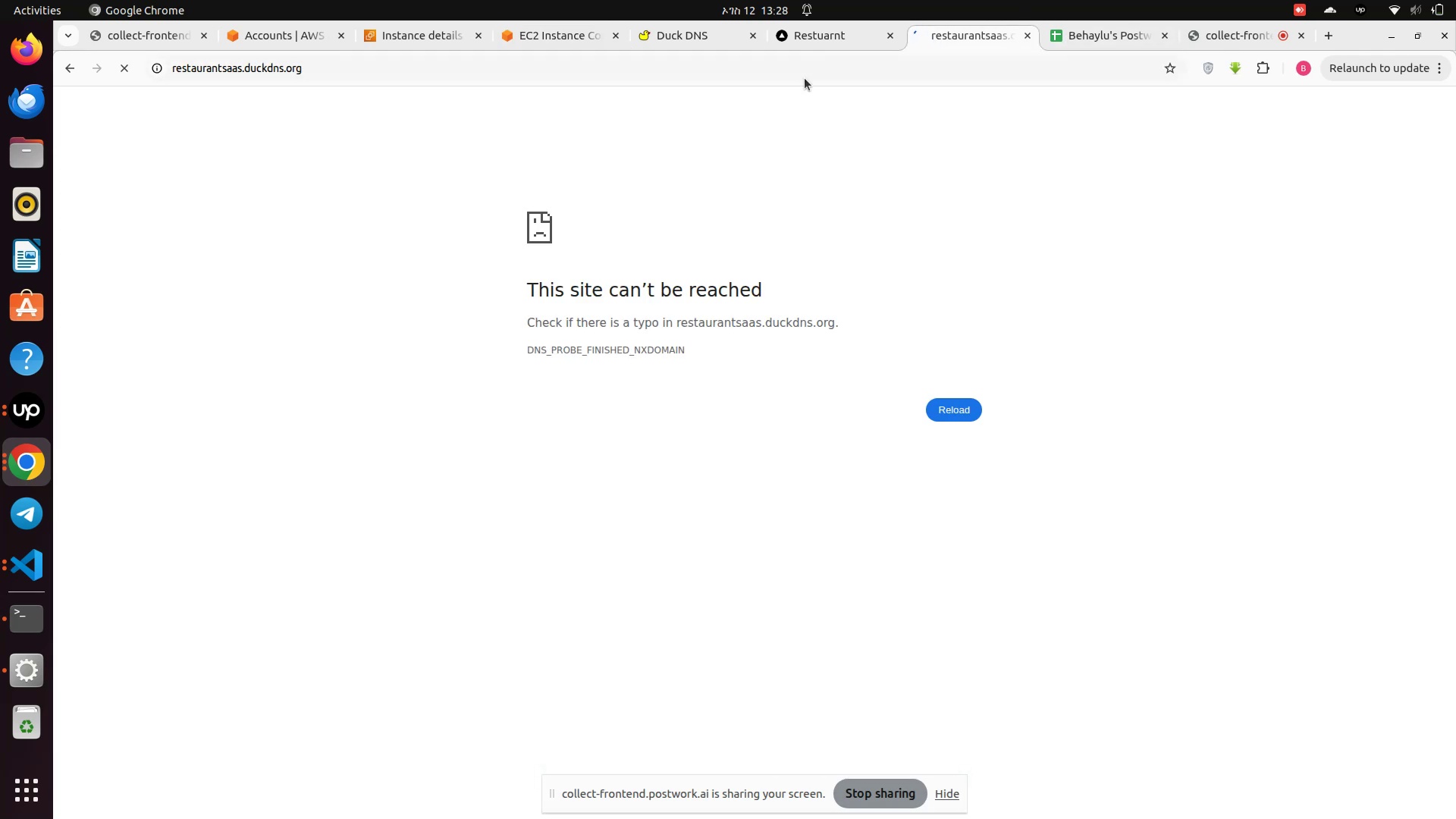 
left_click([777, 79])
 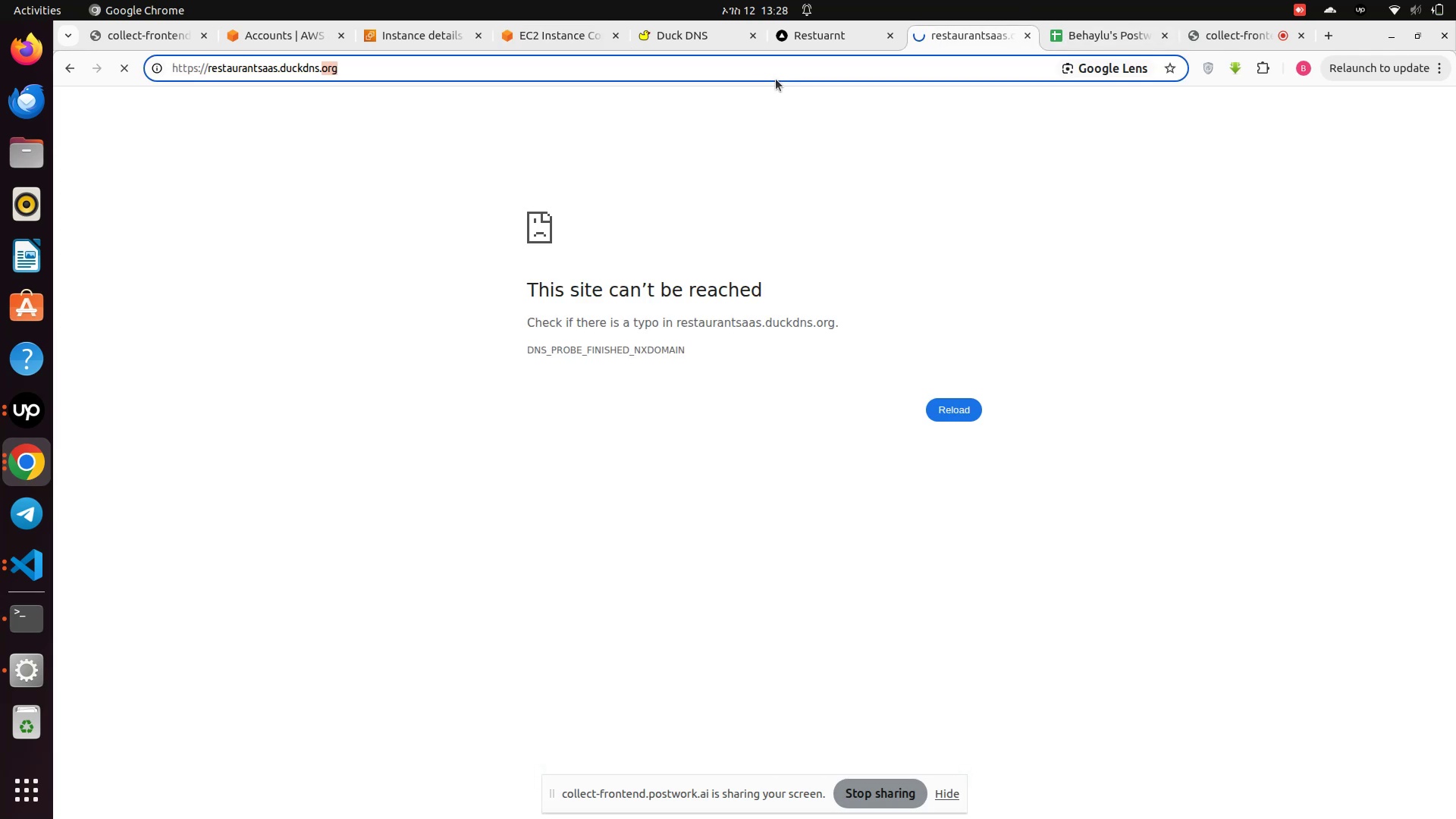 
left_click([776, 79])
 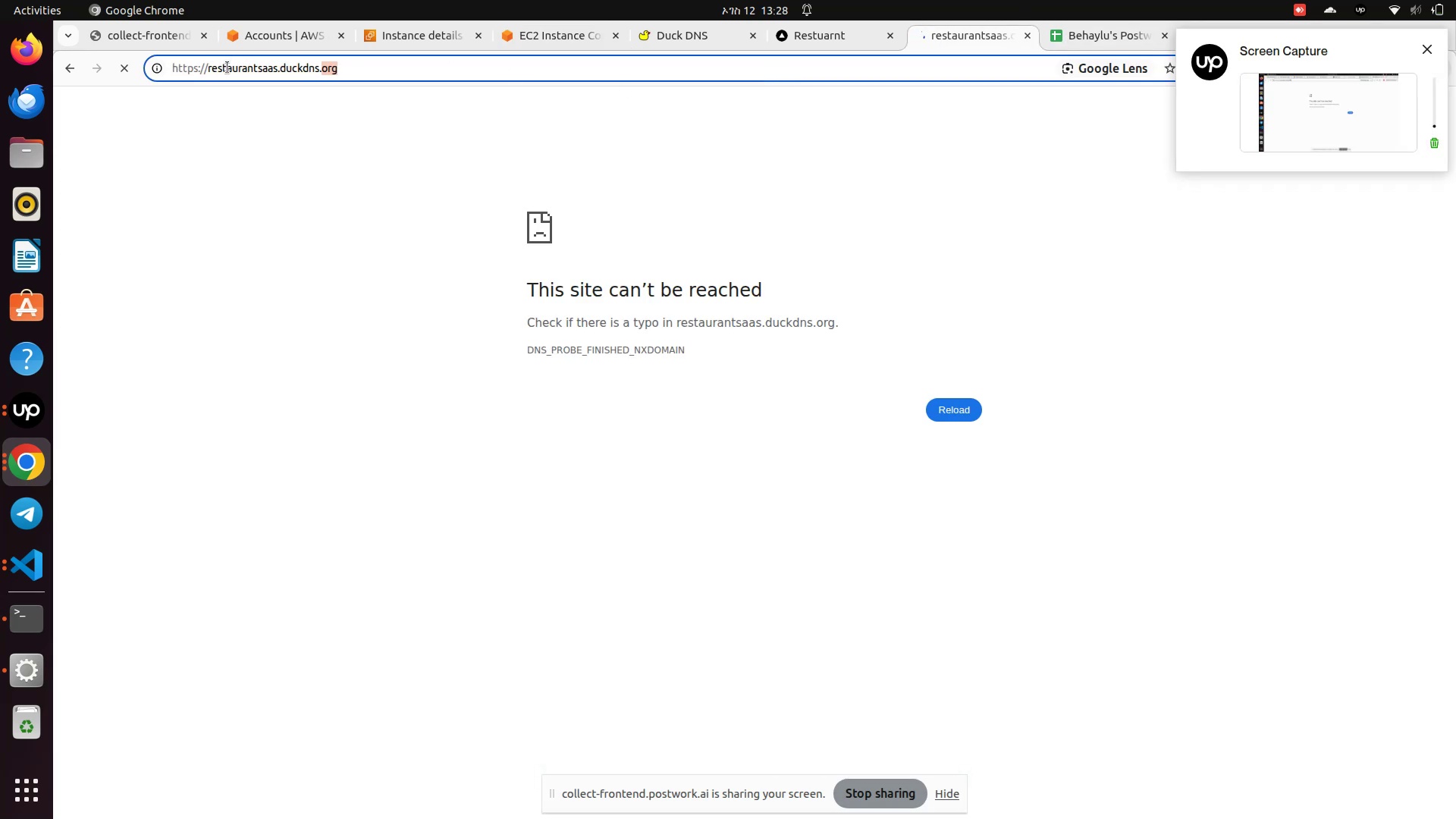 
left_click([197, 74])
 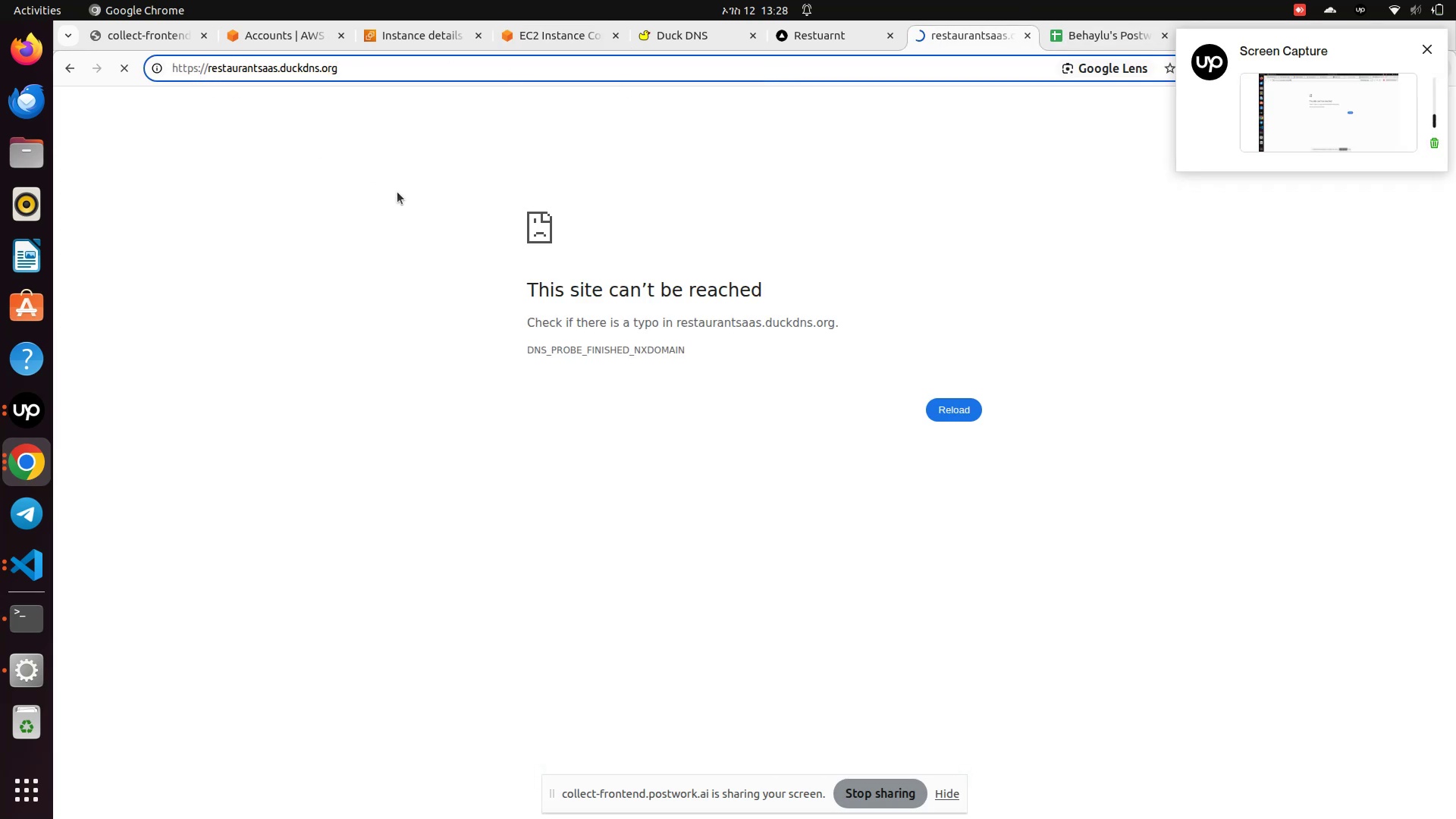 
key(Backspace)
 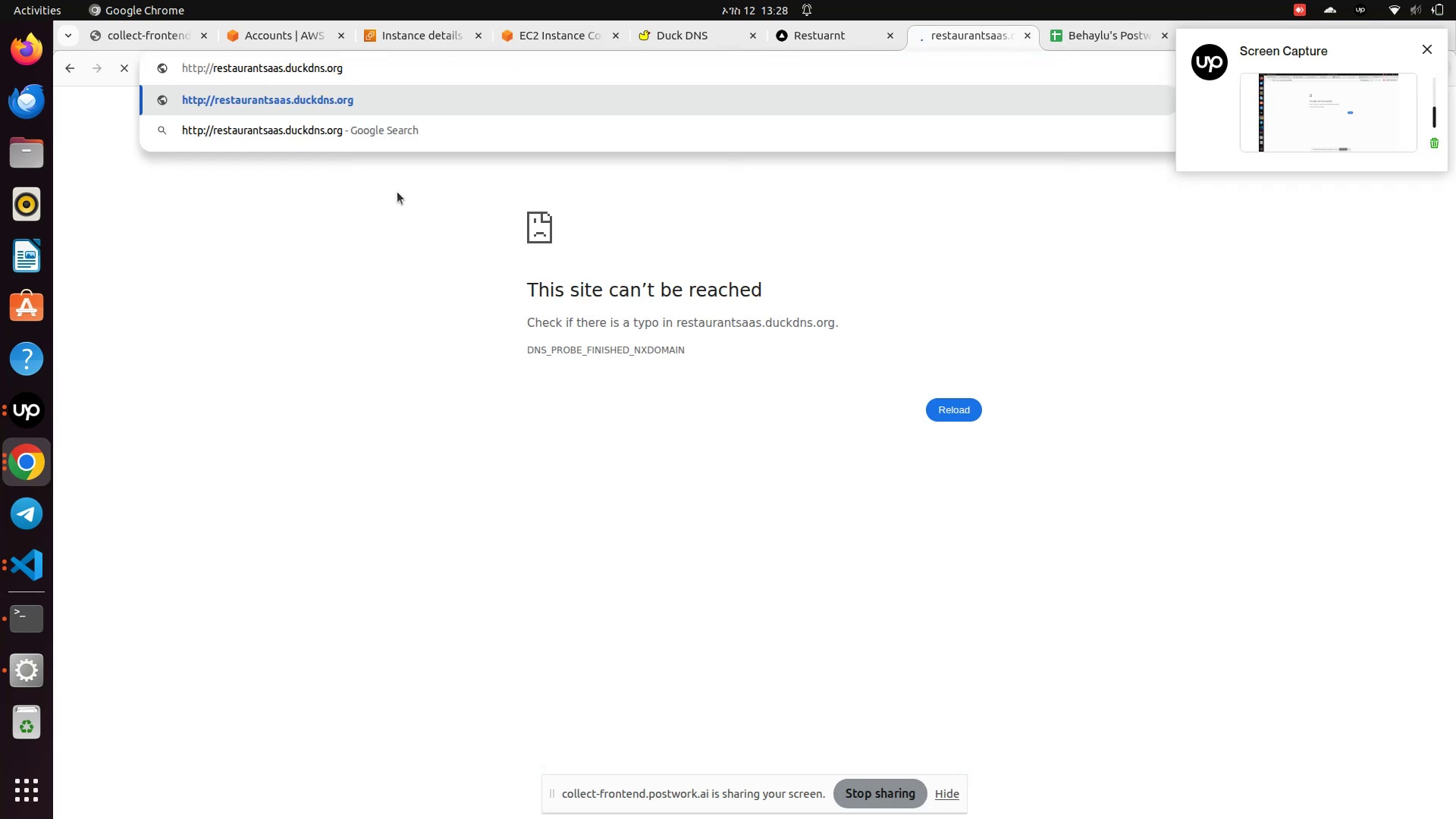 
key(Enter)
 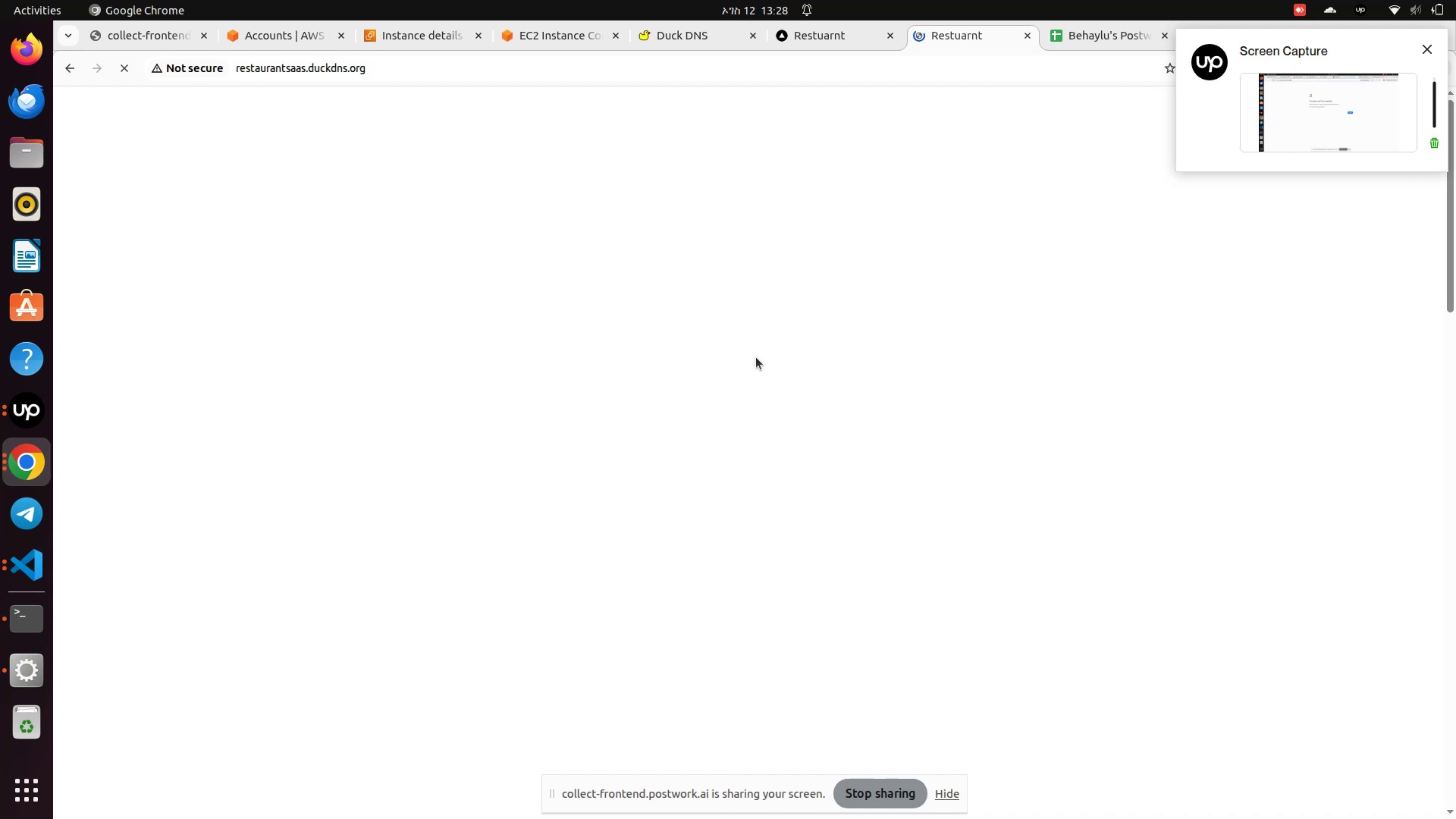 
wait(8.16)
 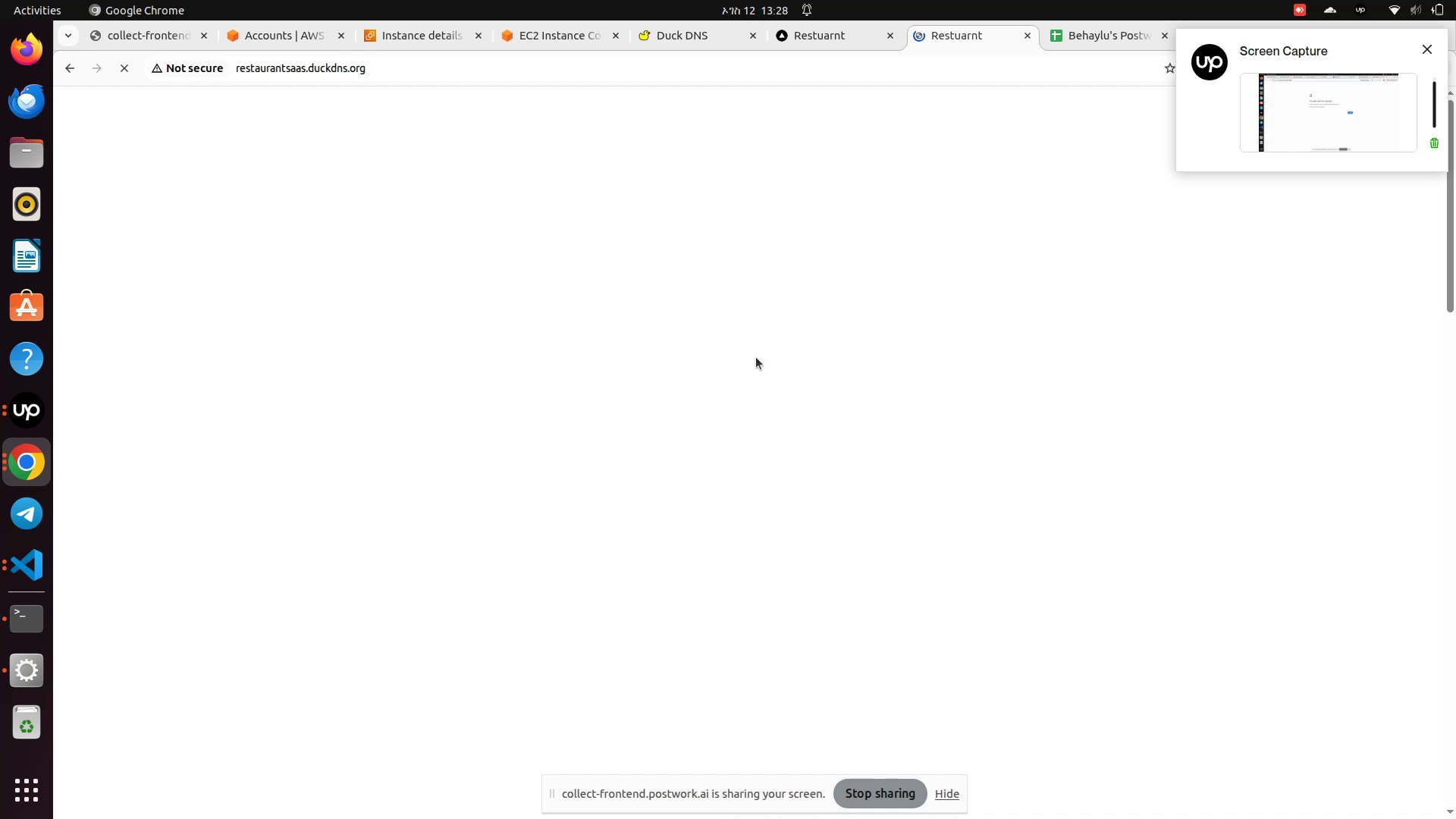 
scroll: coordinate [712, 362], scroll_direction: down, amount: 8.0
 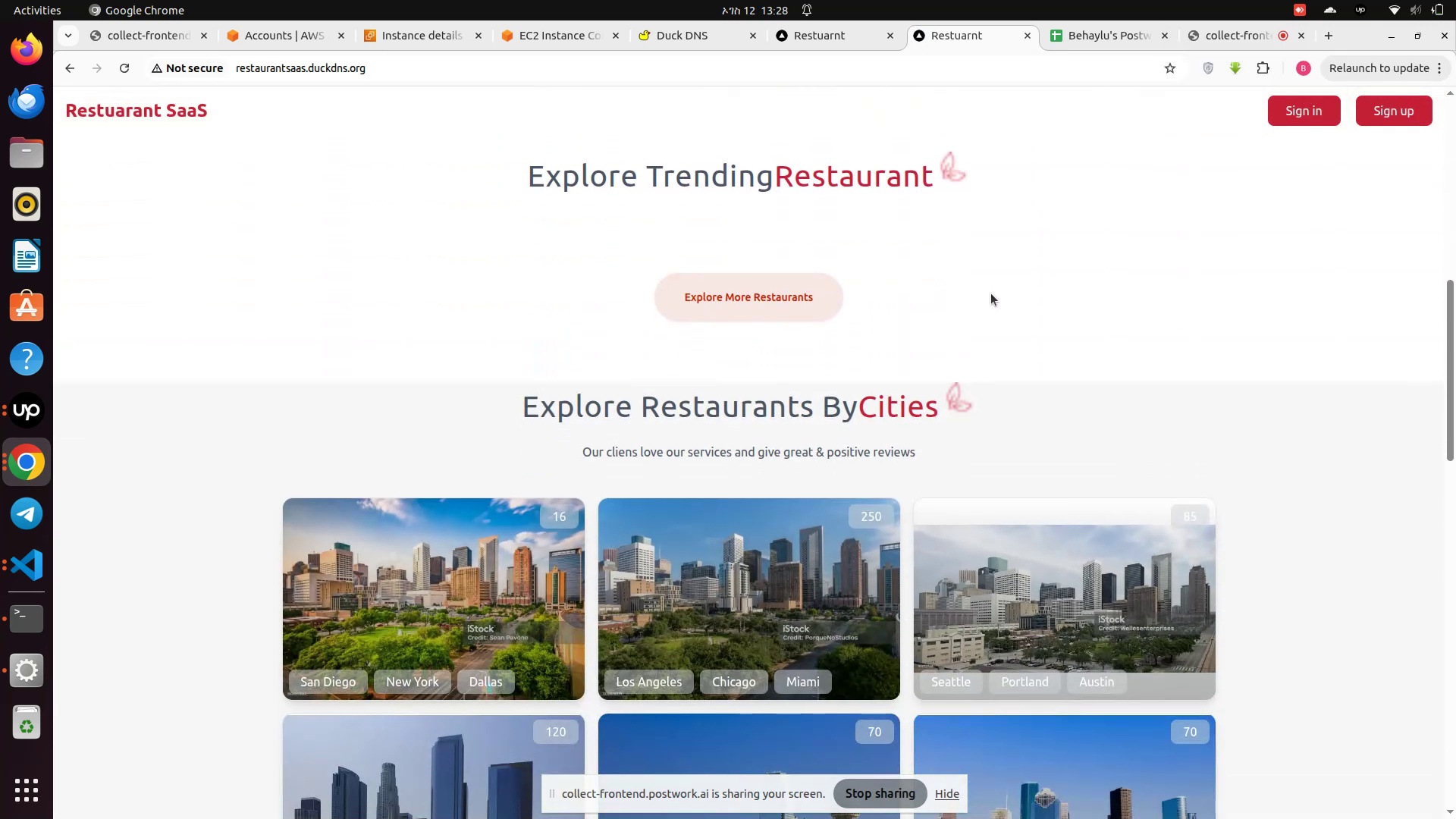 
right_click([991, 293])
 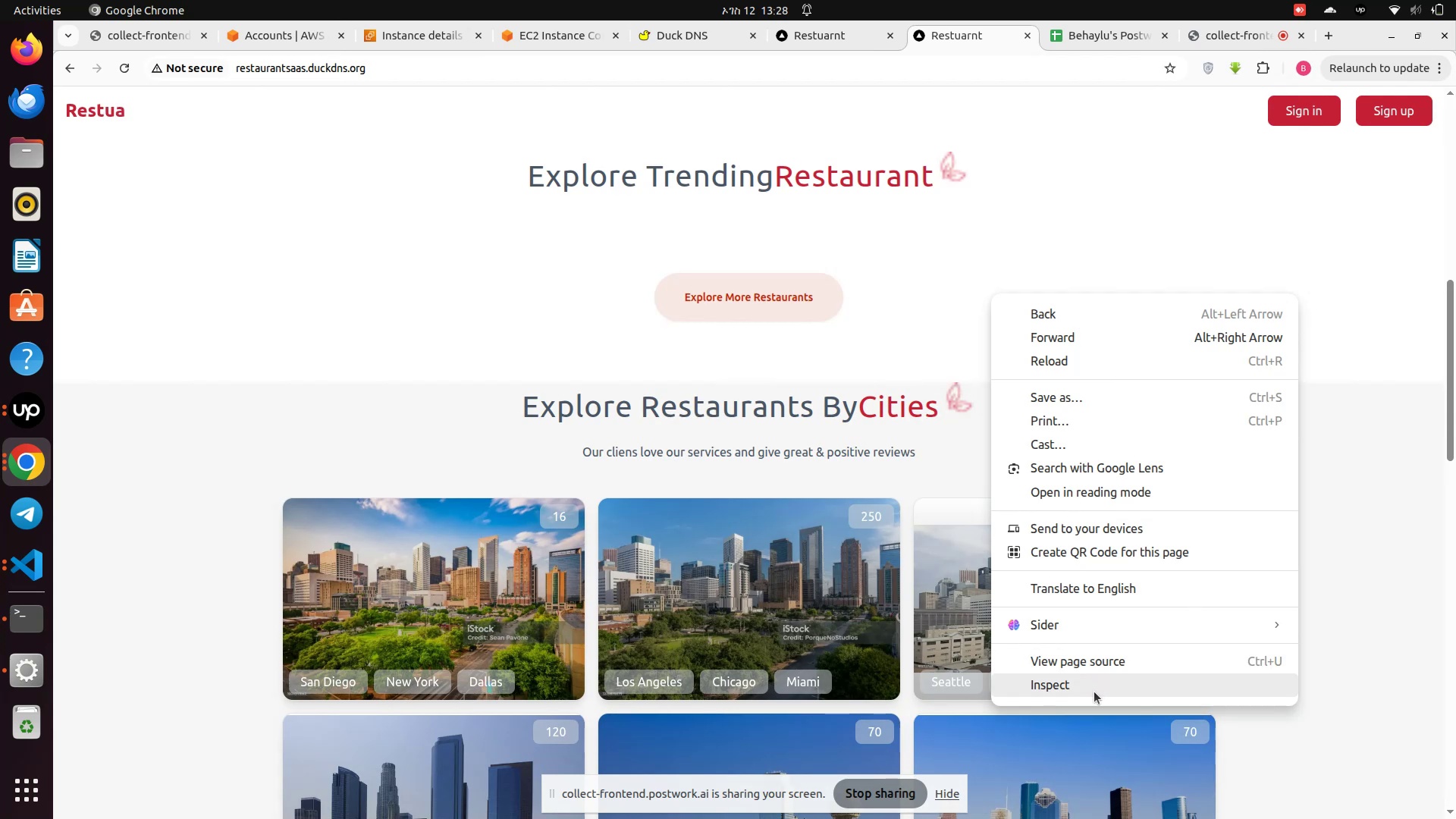 
left_click([1094, 692])
 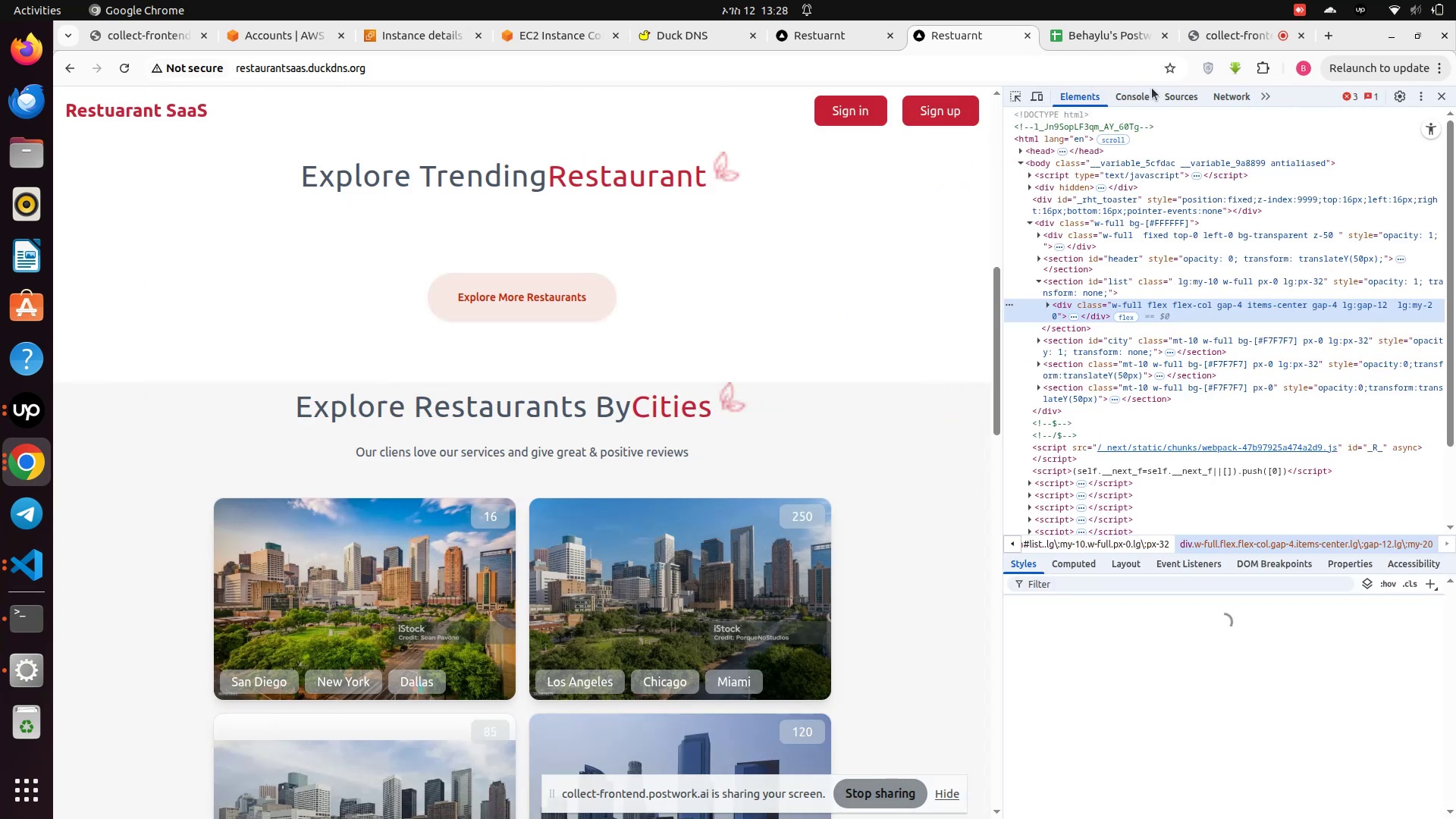 
left_click([1217, 97])
 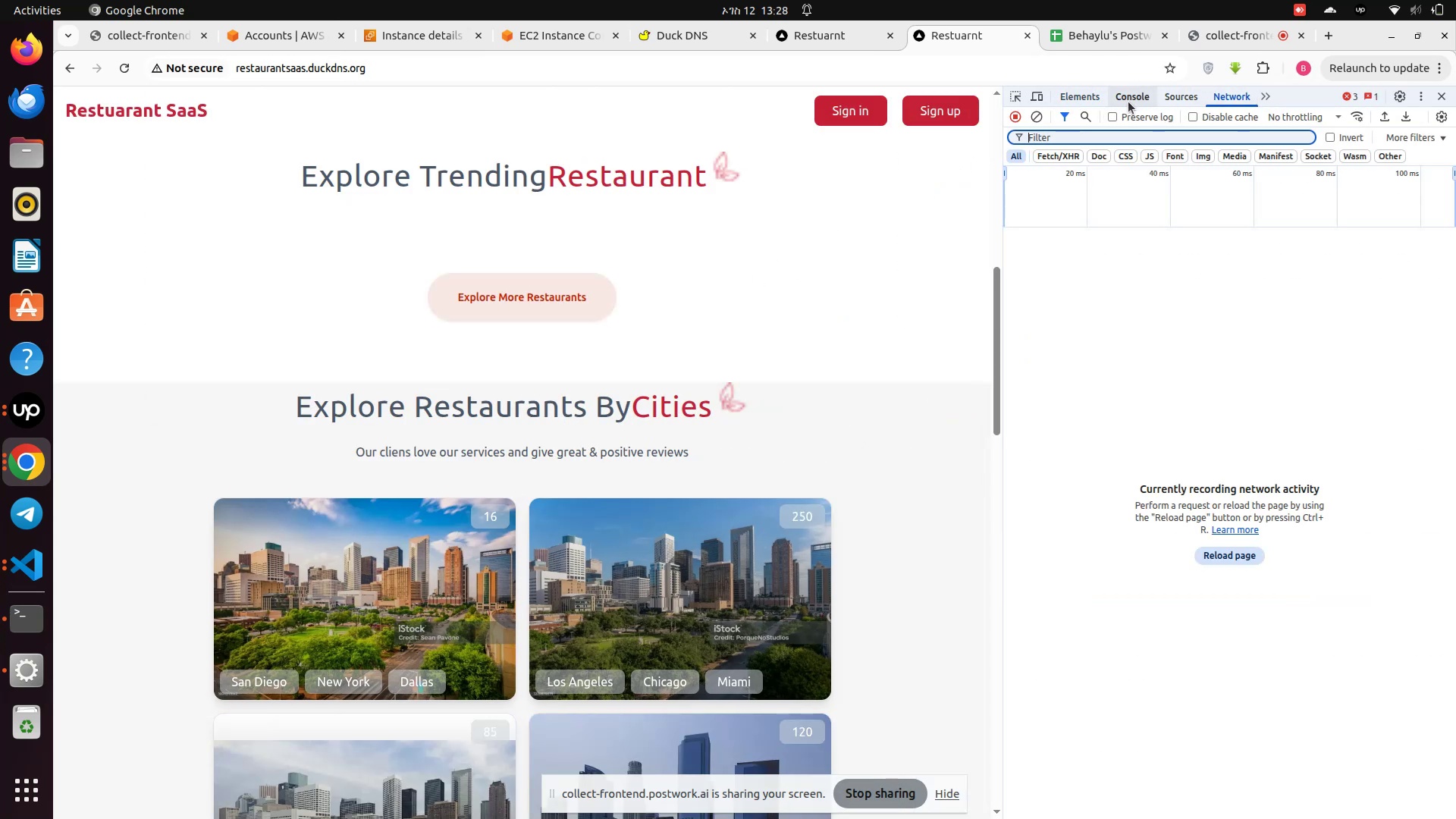 
left_click([1128, 102])
 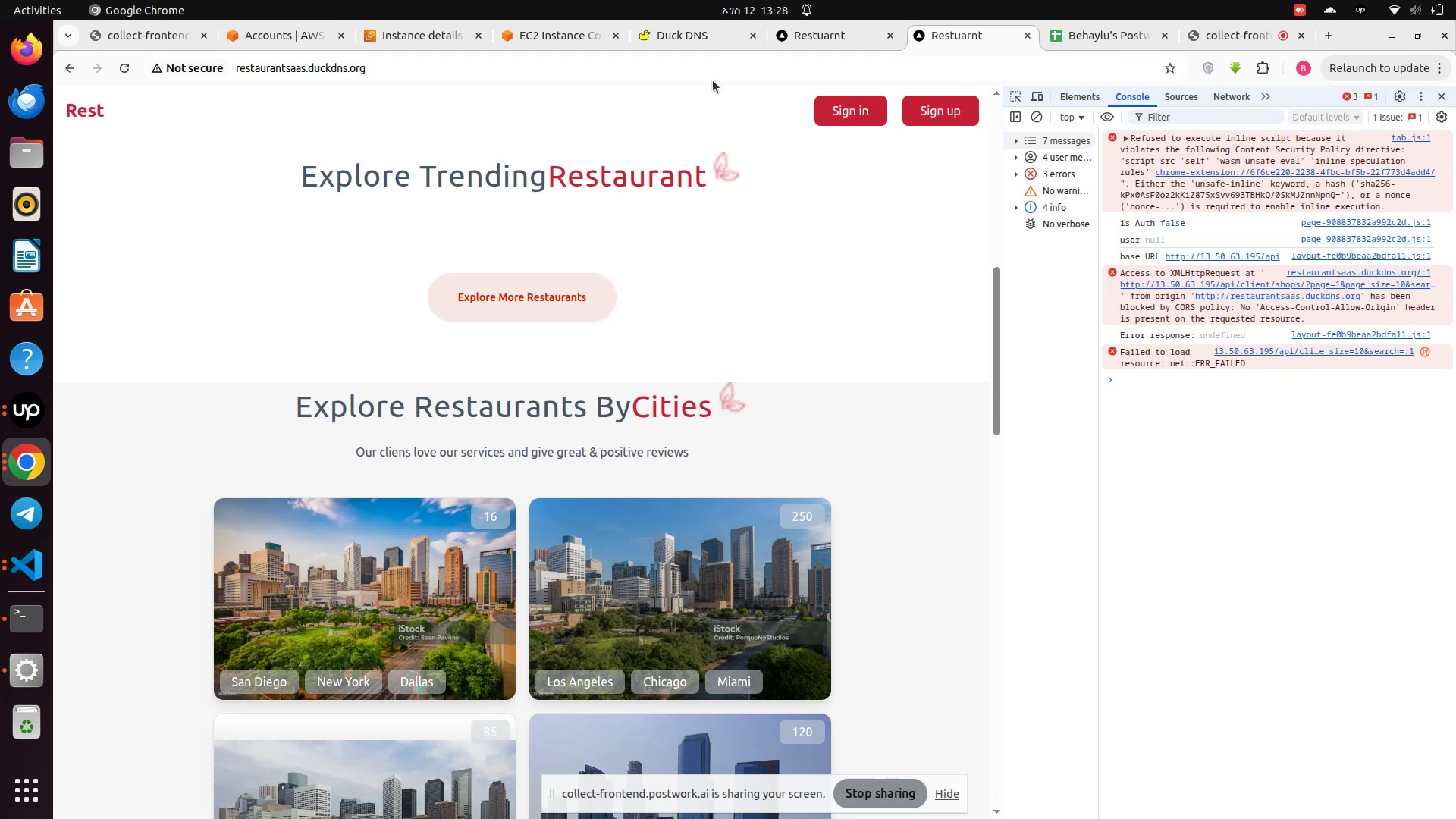 
wait(6.24)
 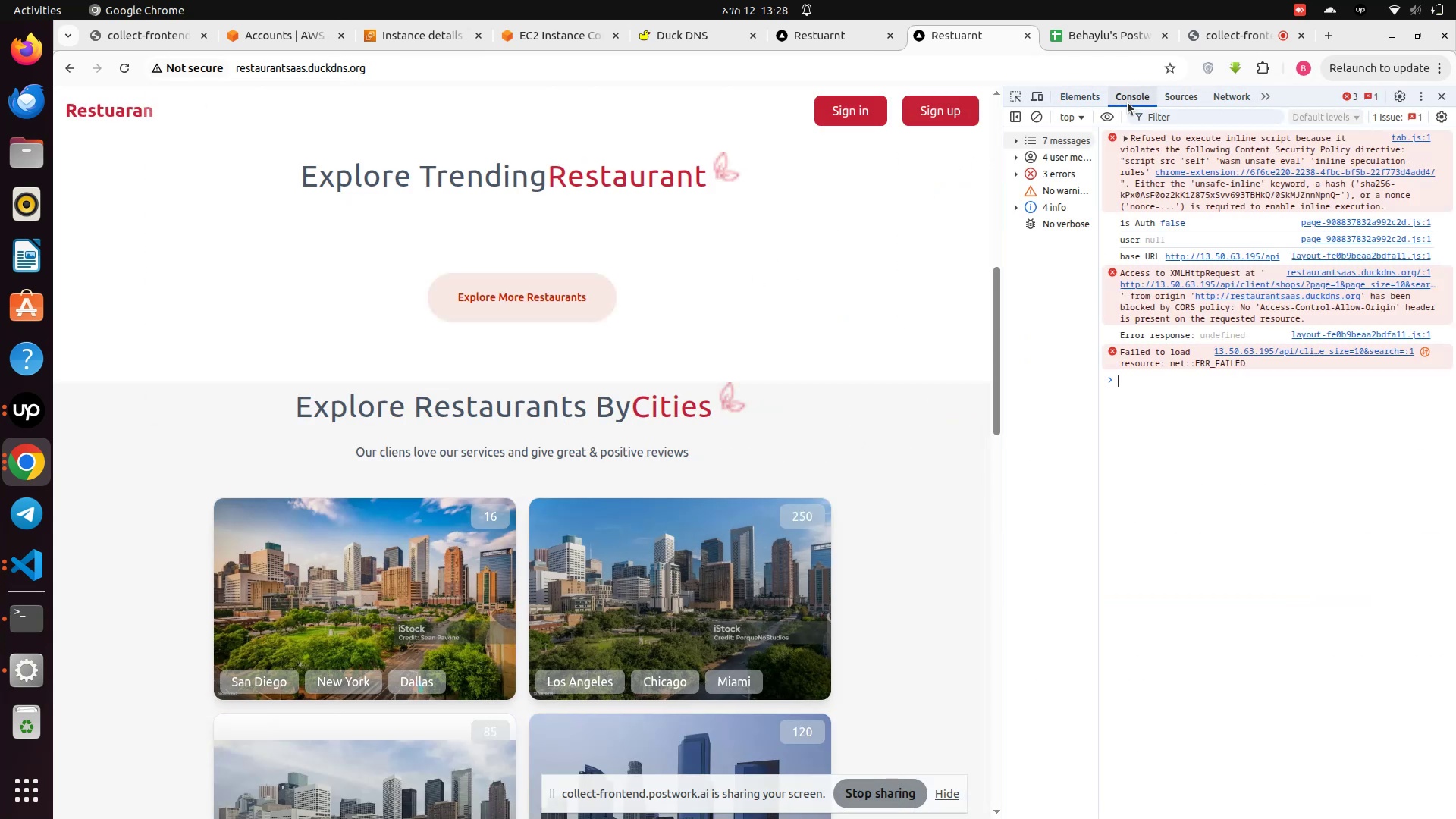 
left_click([682, 36])
 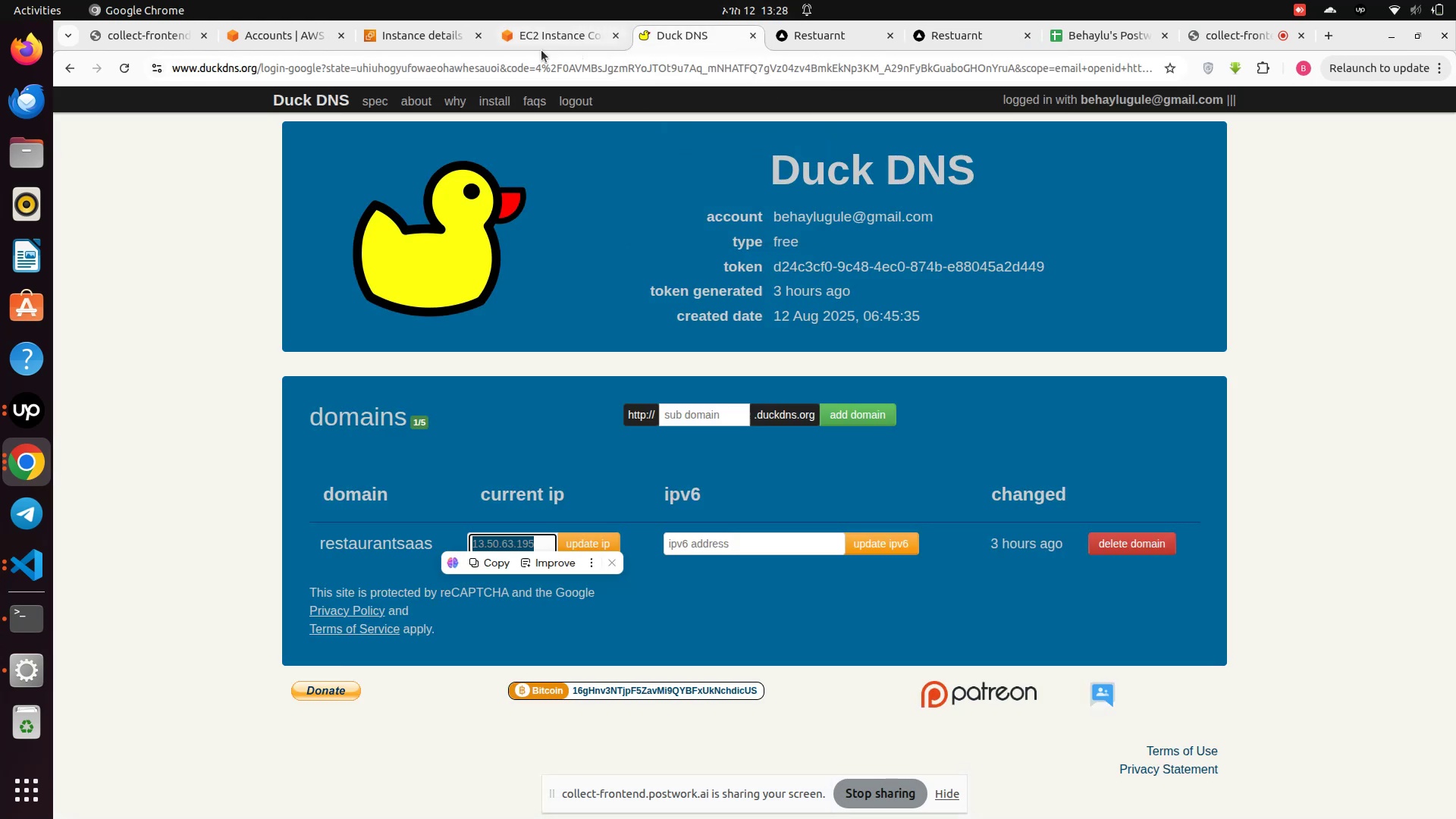 
left_click([517, 37])
 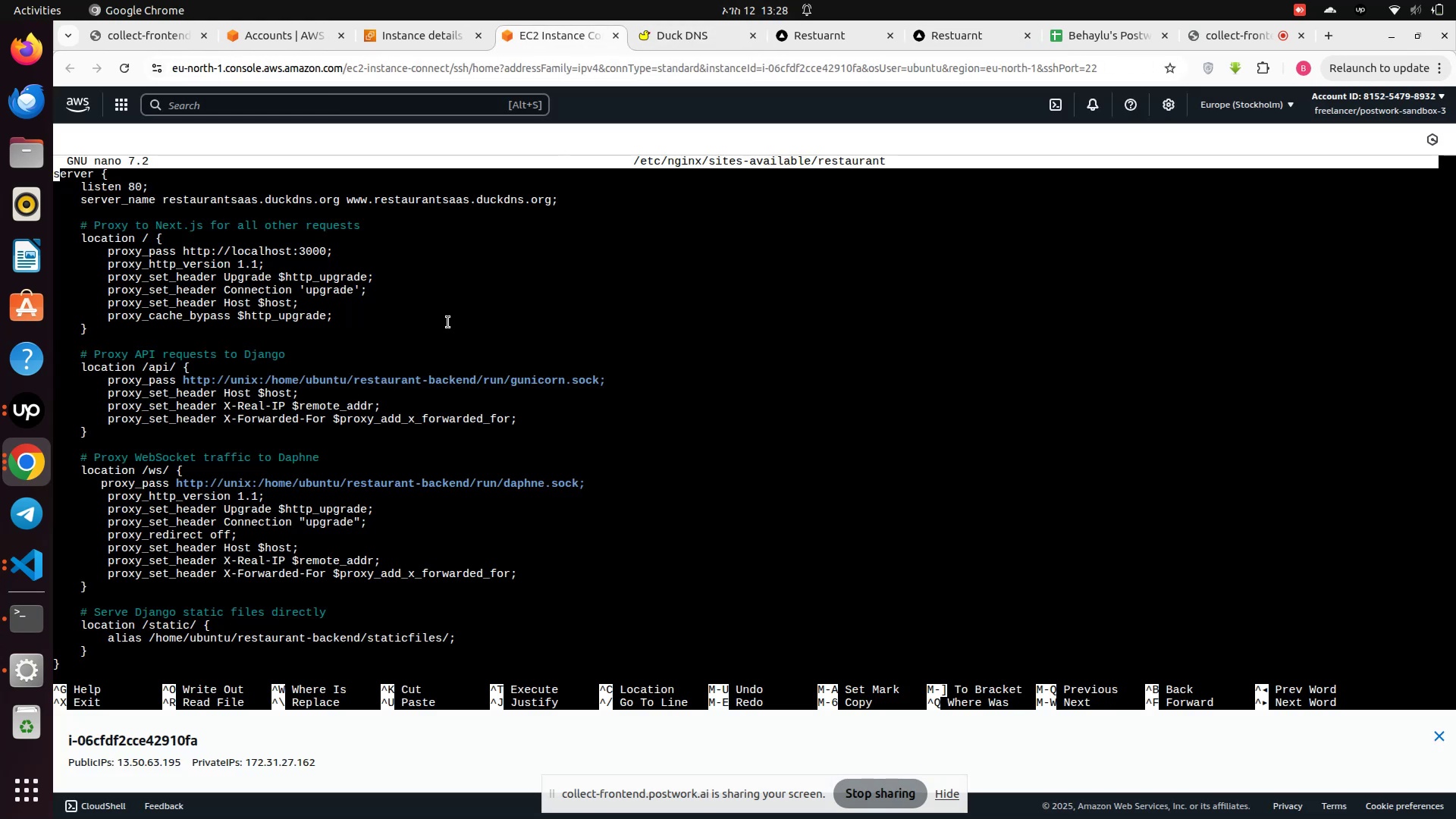 
key(ArrowDown)
 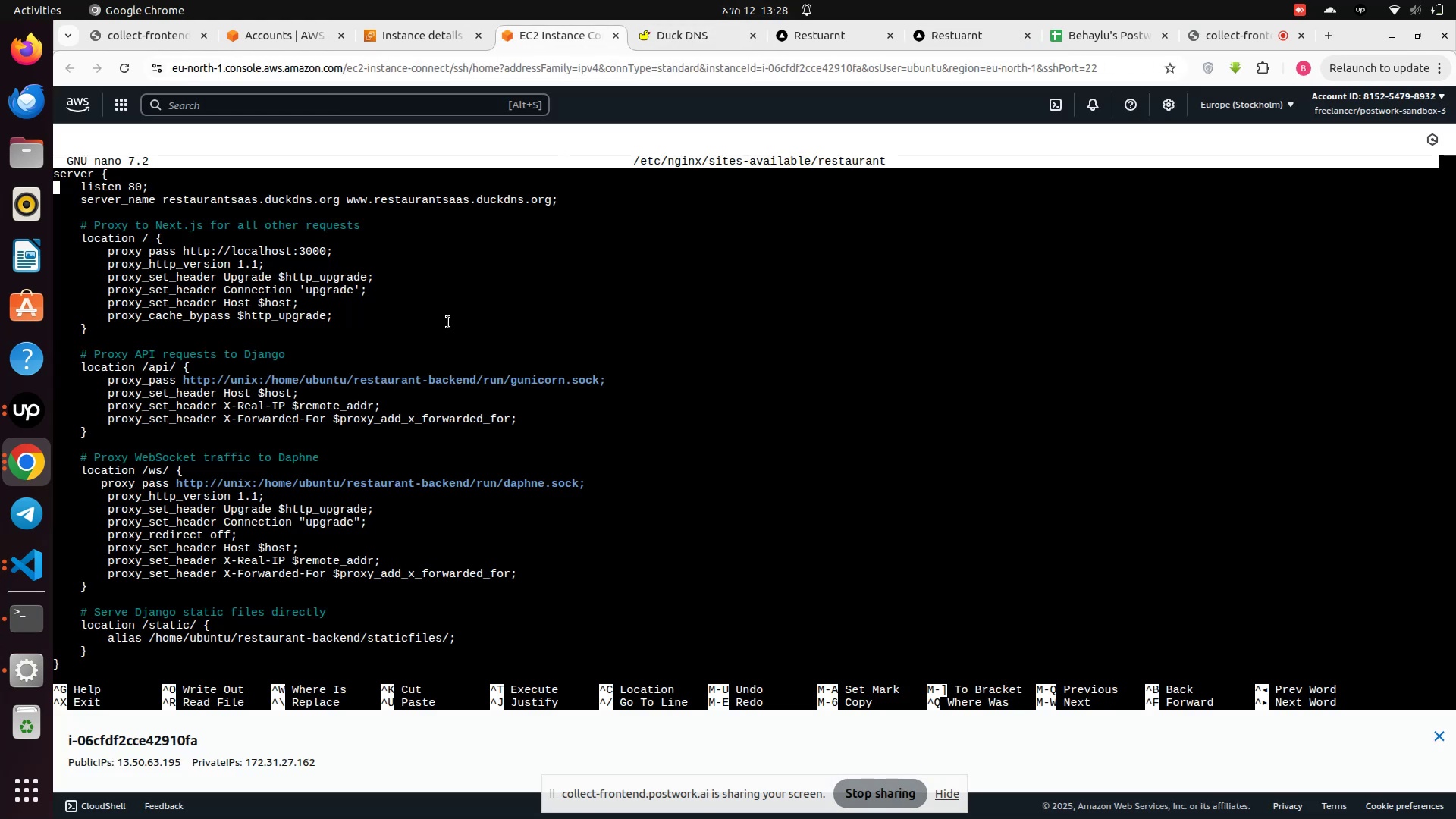 
key(ArrowRight)
 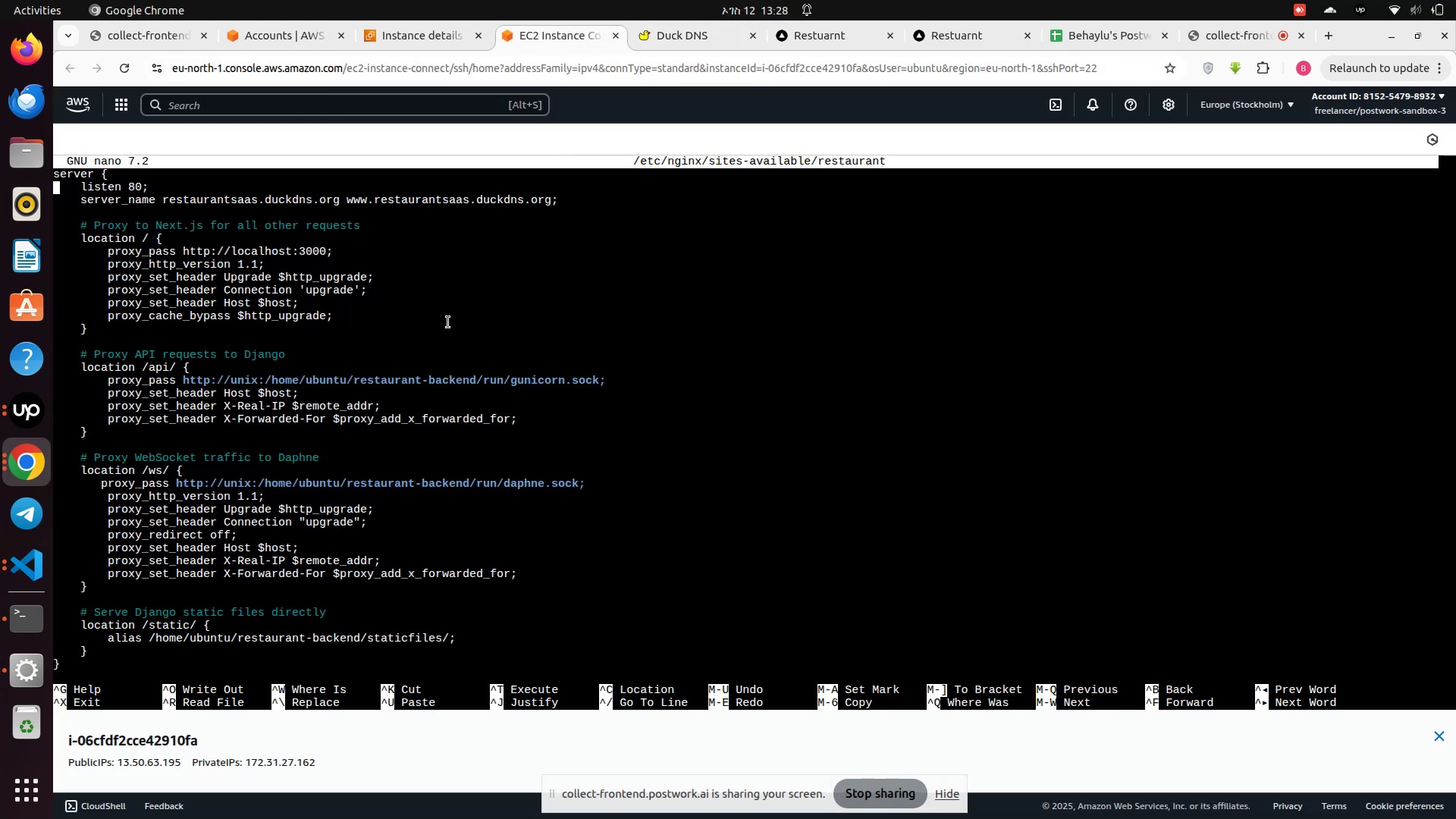 
key(ArrowRight)
 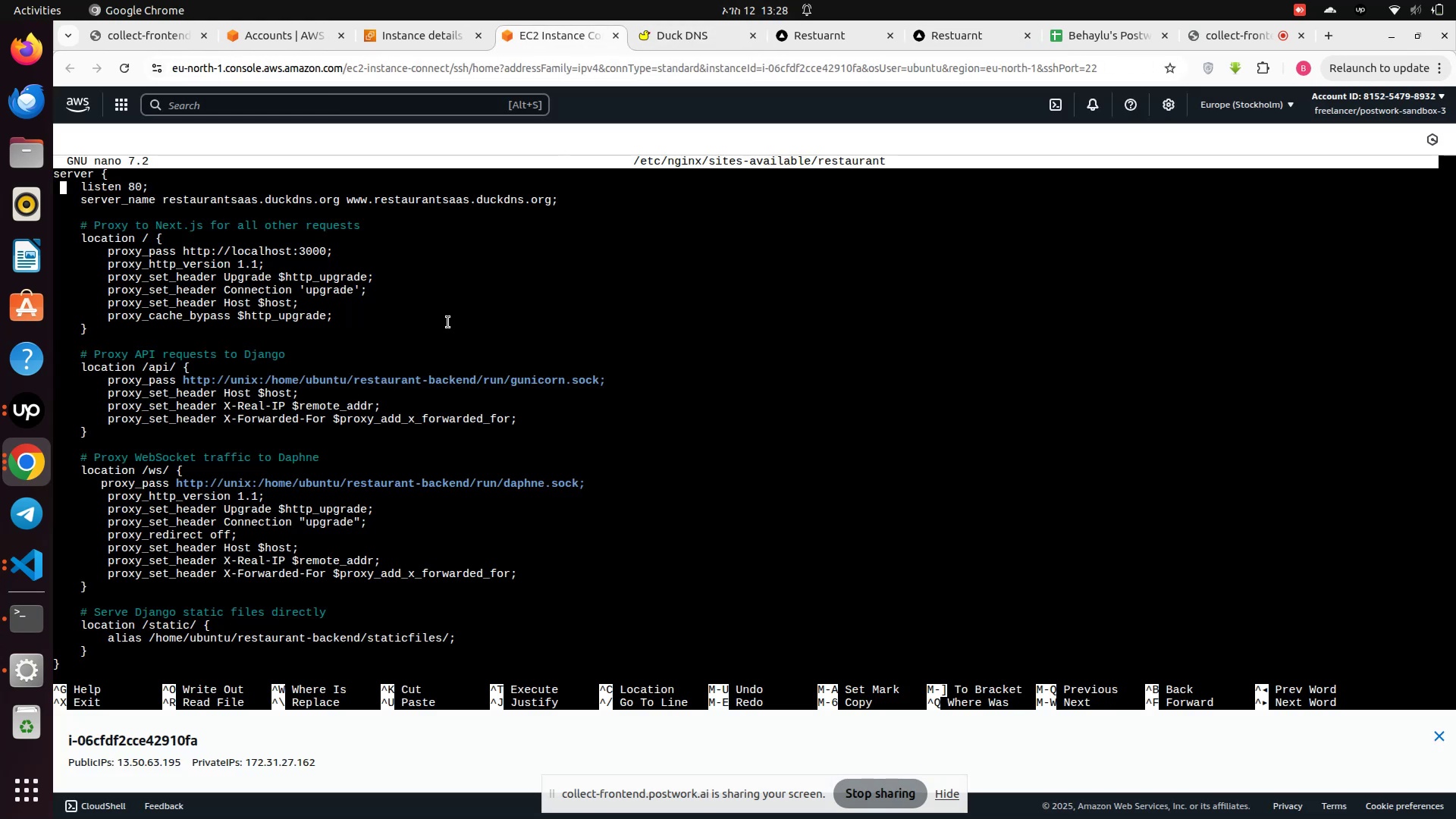 
key(ArrowRight)
 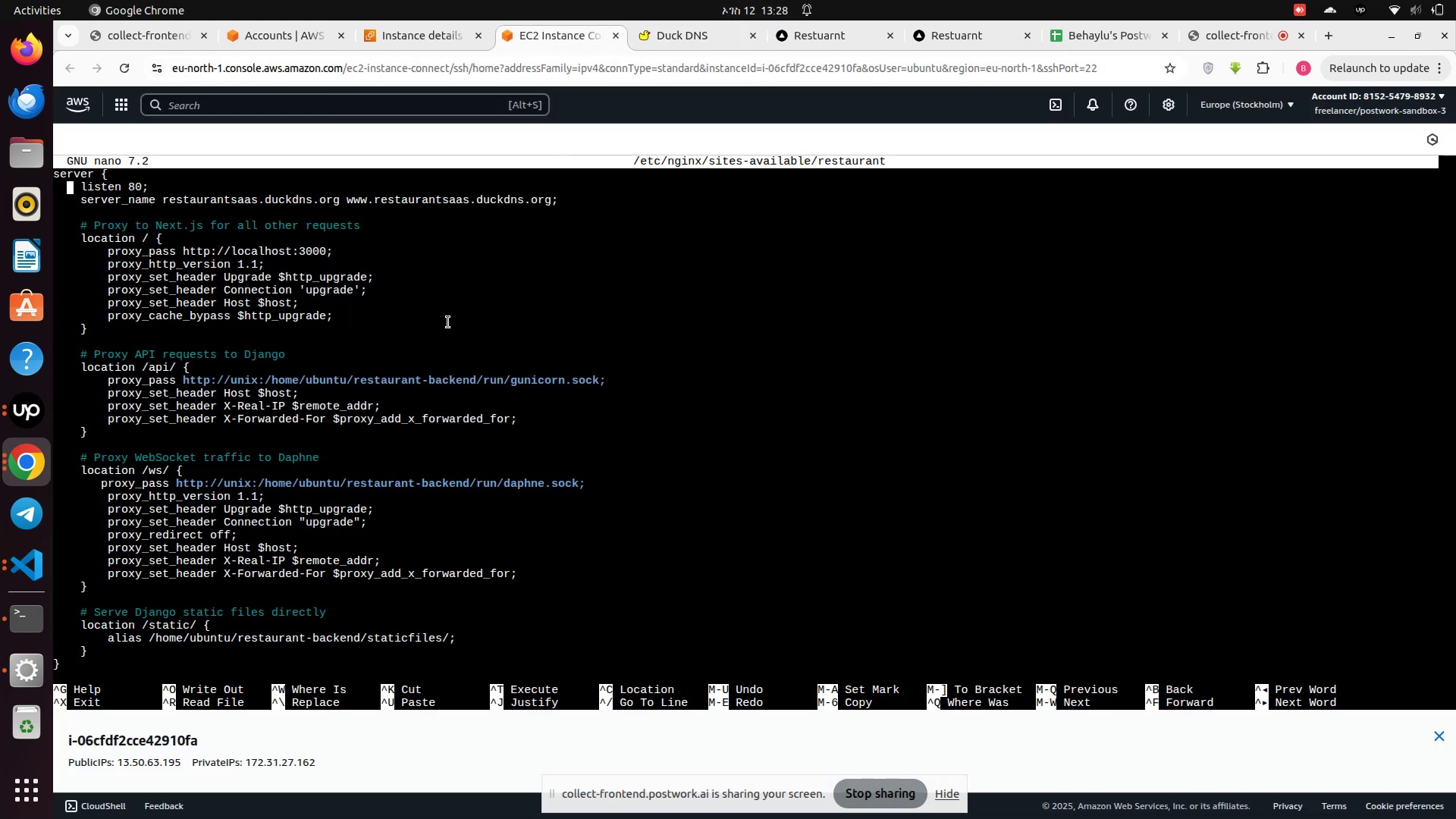 
key(ArrowRight)
 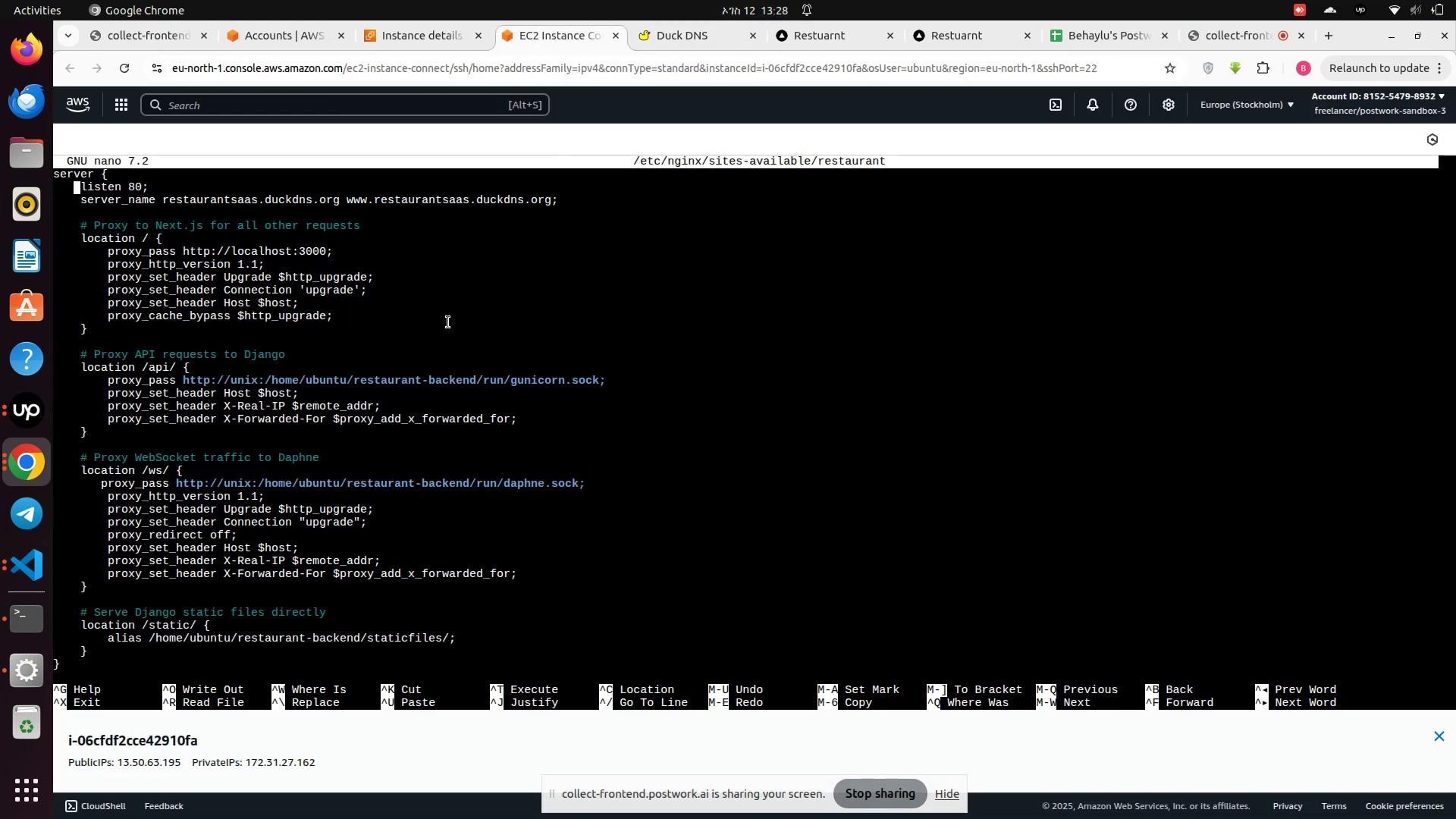 
key(ArrowRight)
 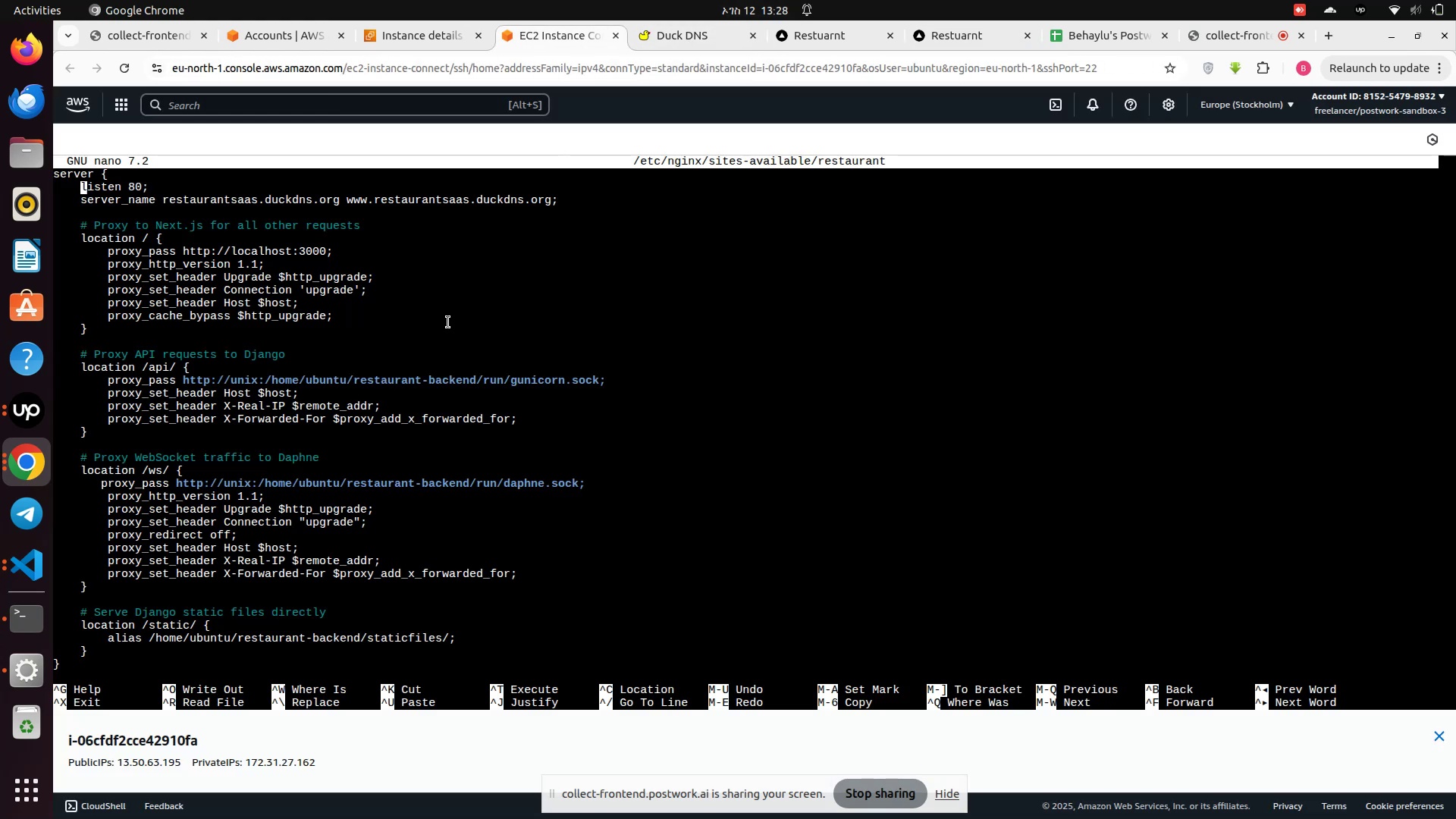 
key(ArrowRight)
 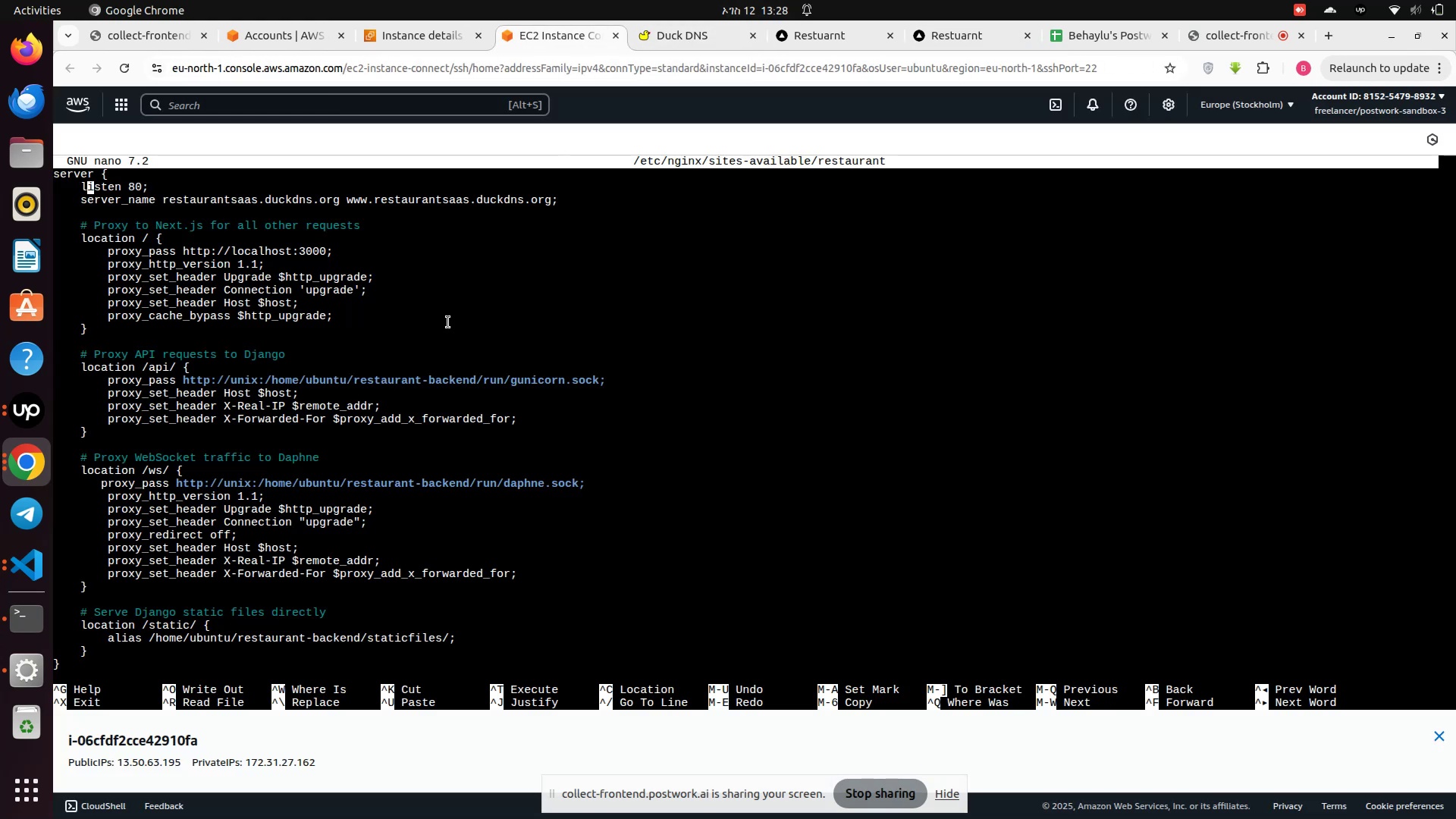 
key(ArrowRight)
 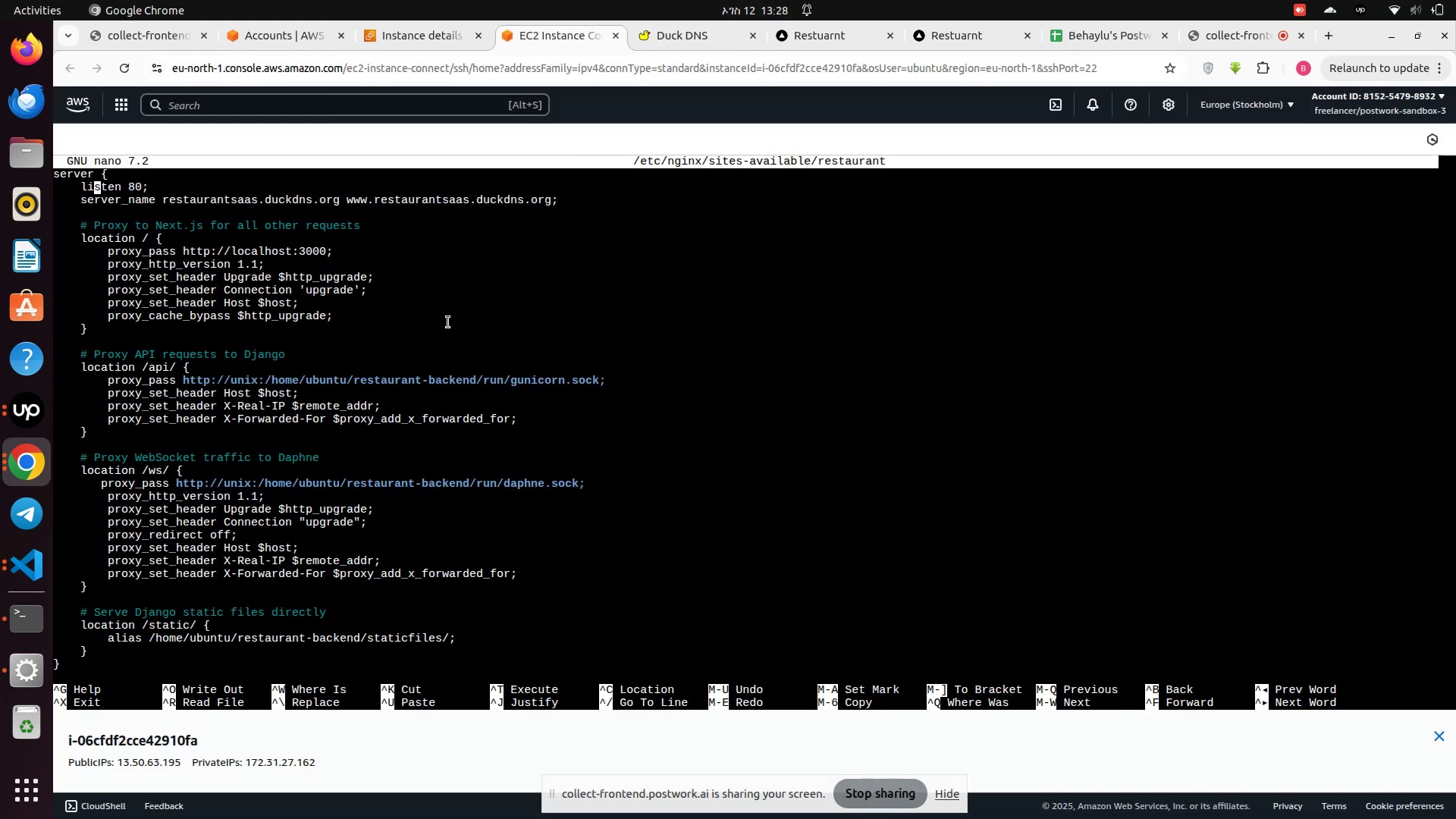 
key(ArrowRight)
 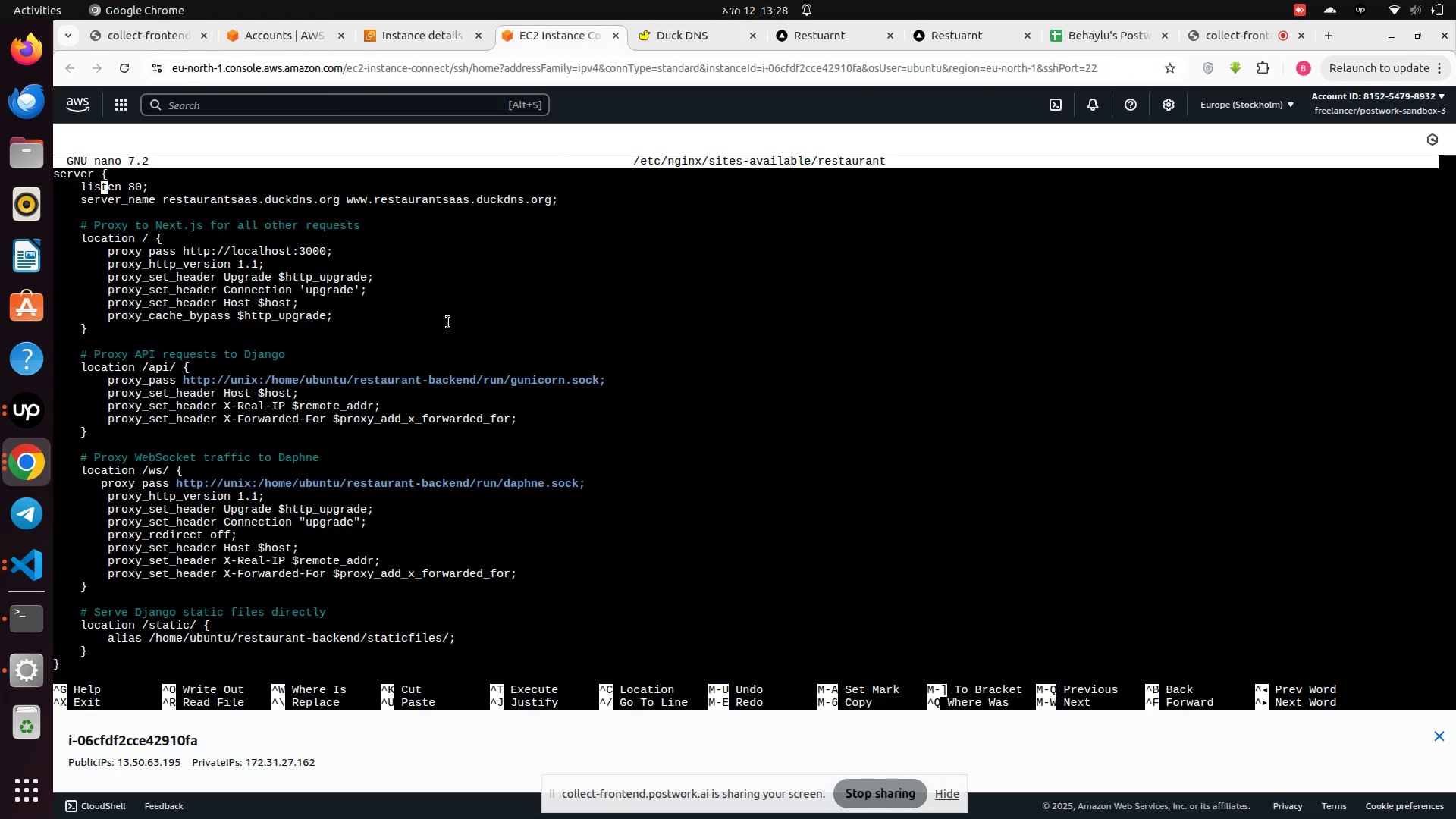 
key(ArrowRight)
 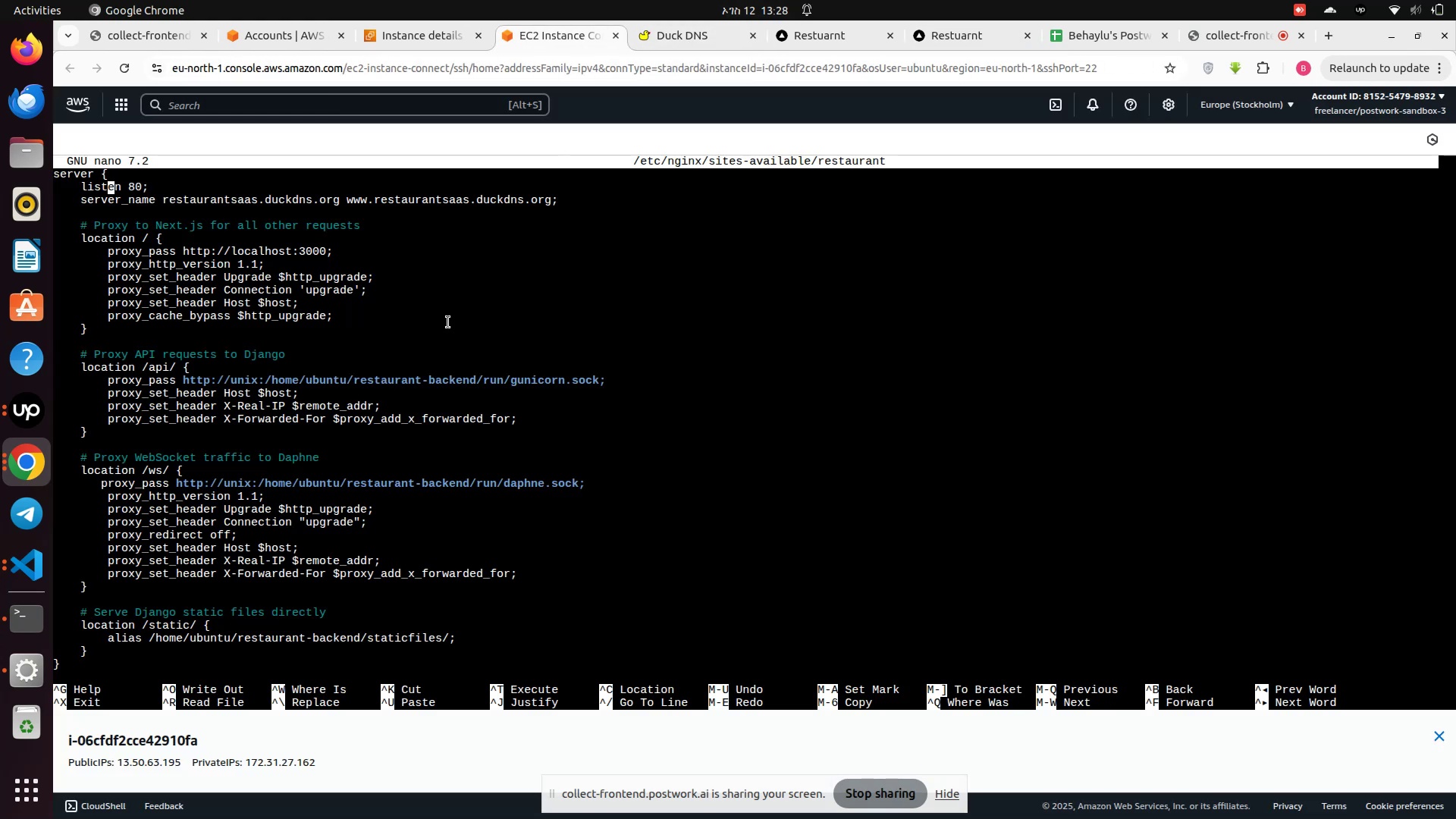 
key(ArrowRight)
 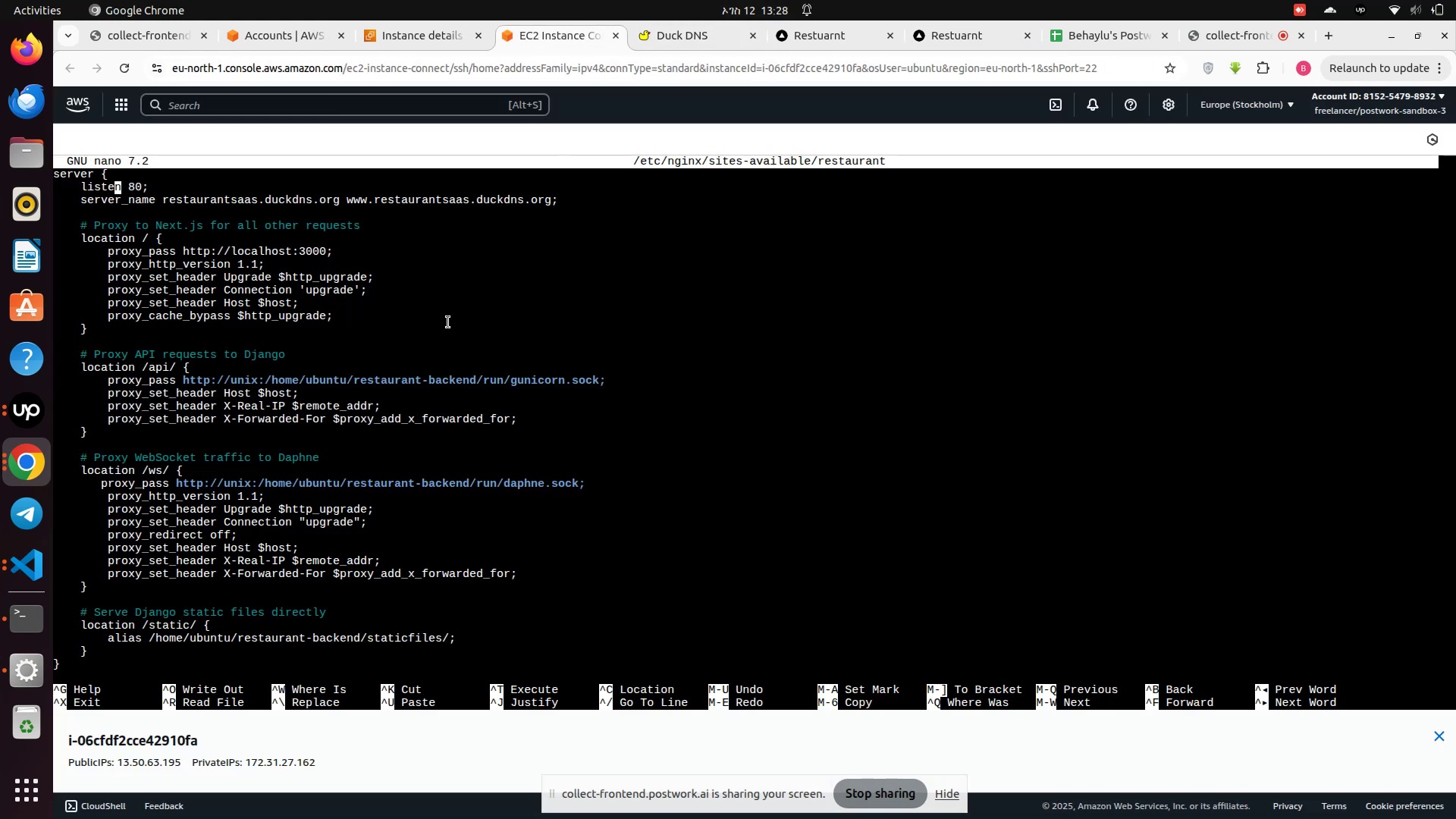 
key(ArrowRight)
 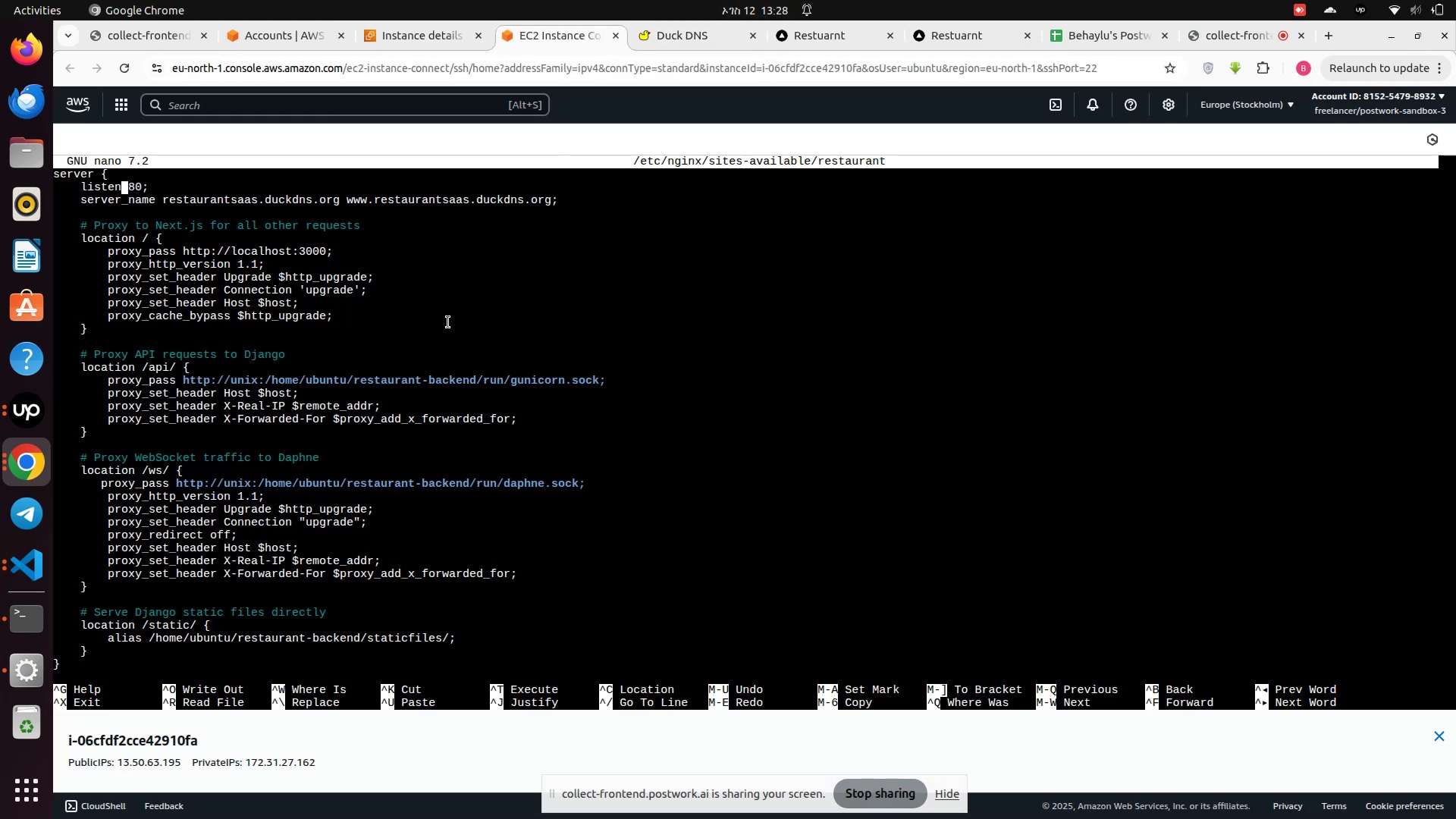 
key(ArrowRight)
 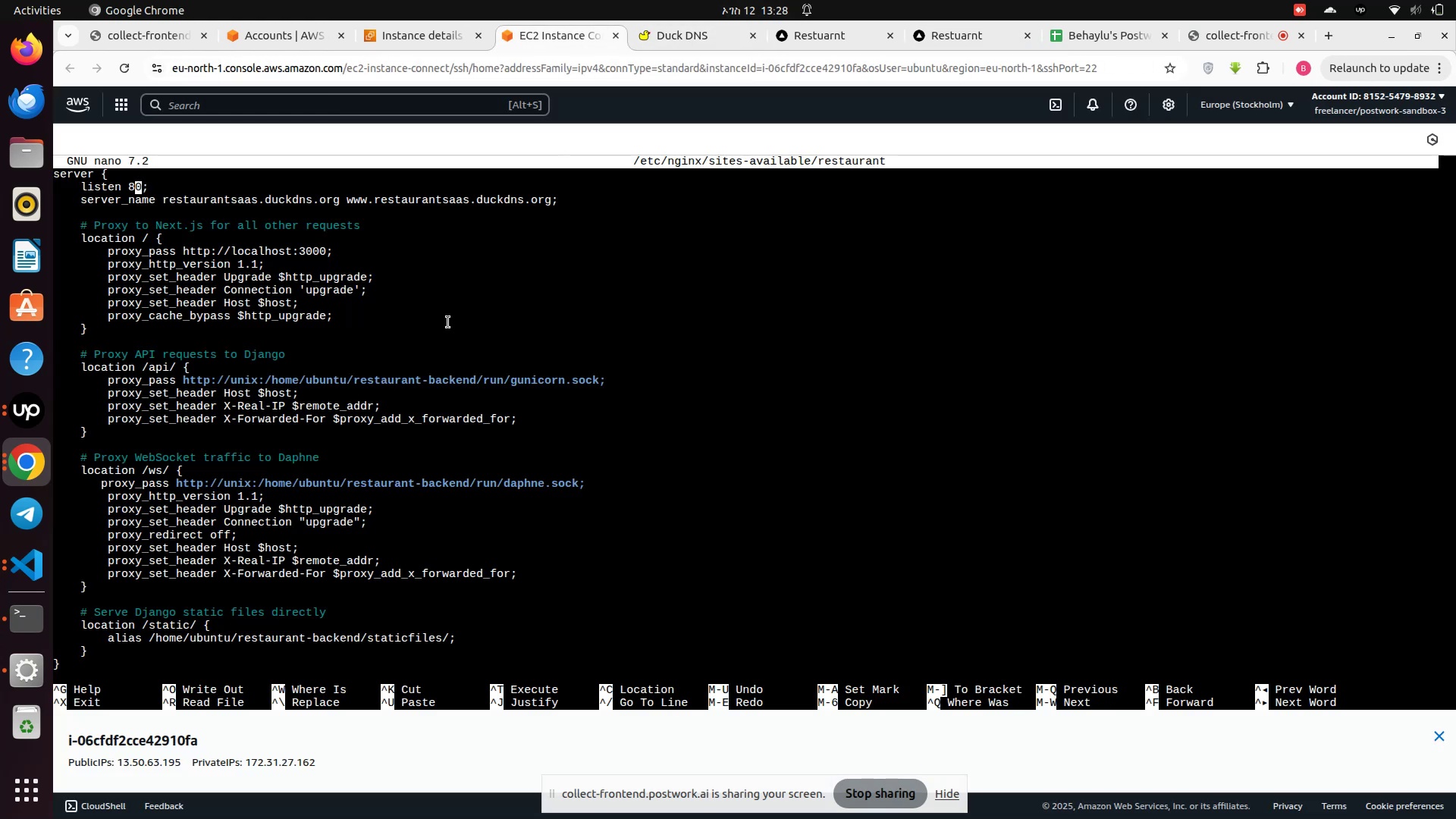 
key(ArrowRight)
 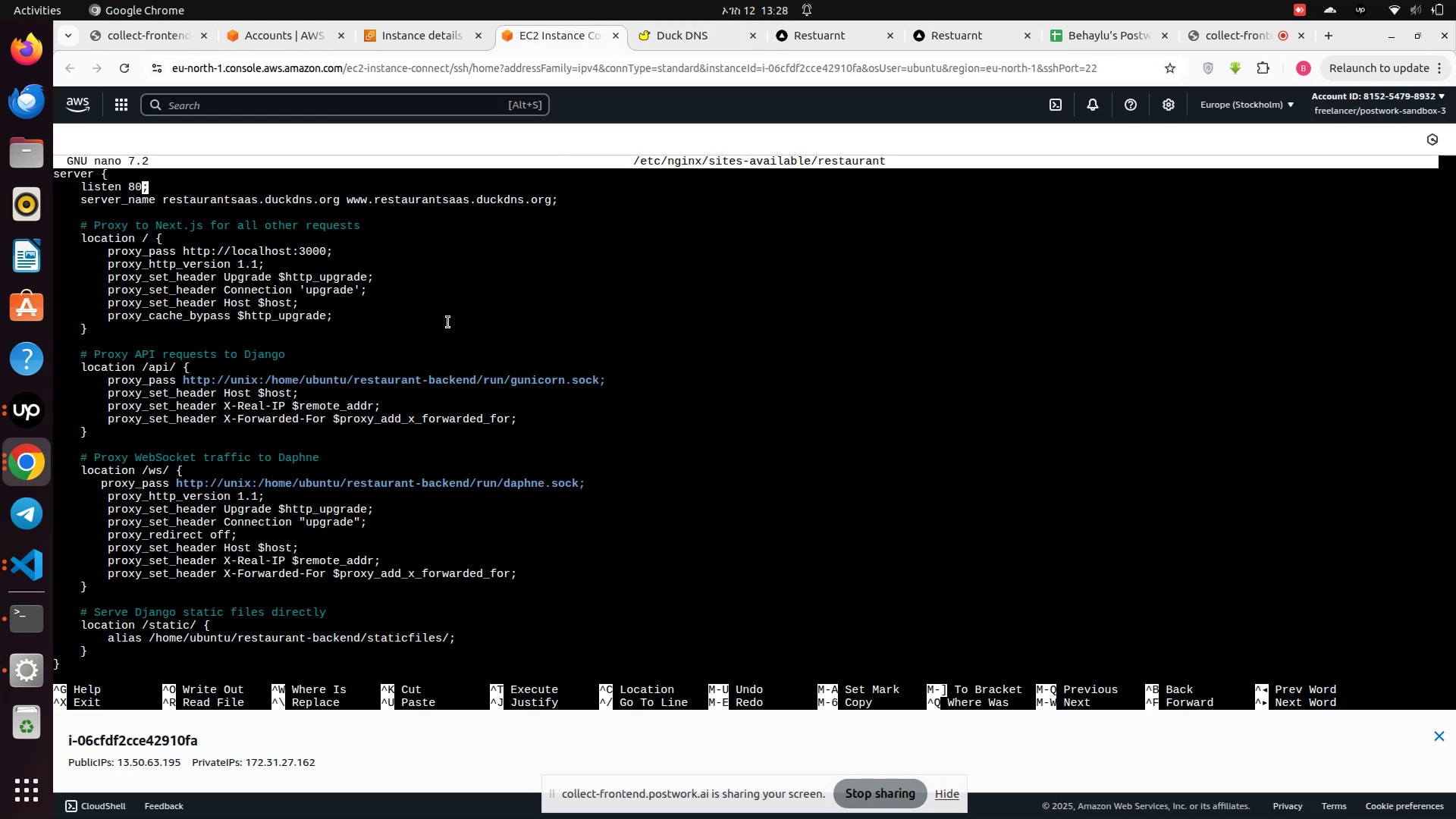 
key(Backspace)
key(Backspace)
type(443)
 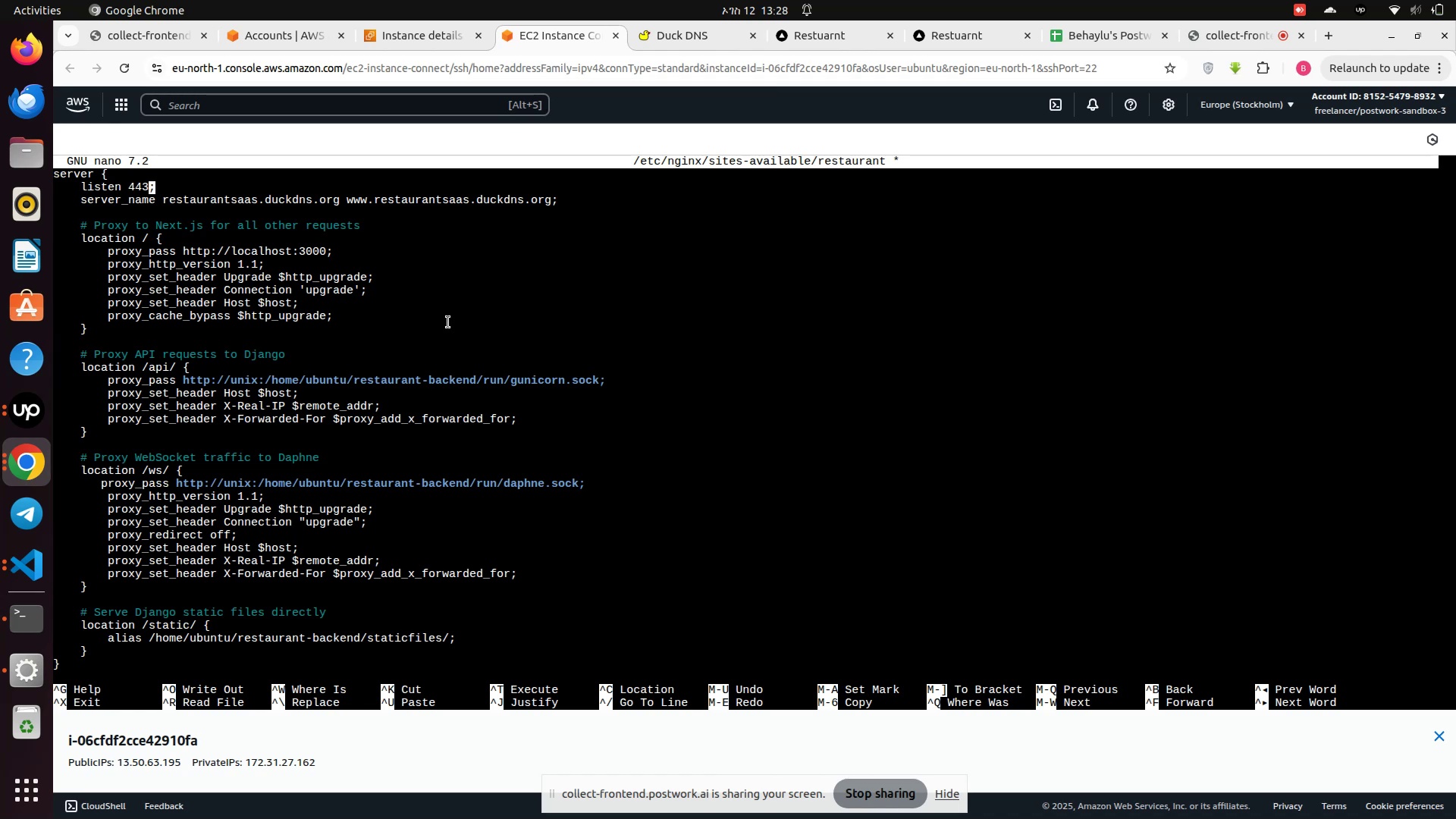 
key(Control+S)
 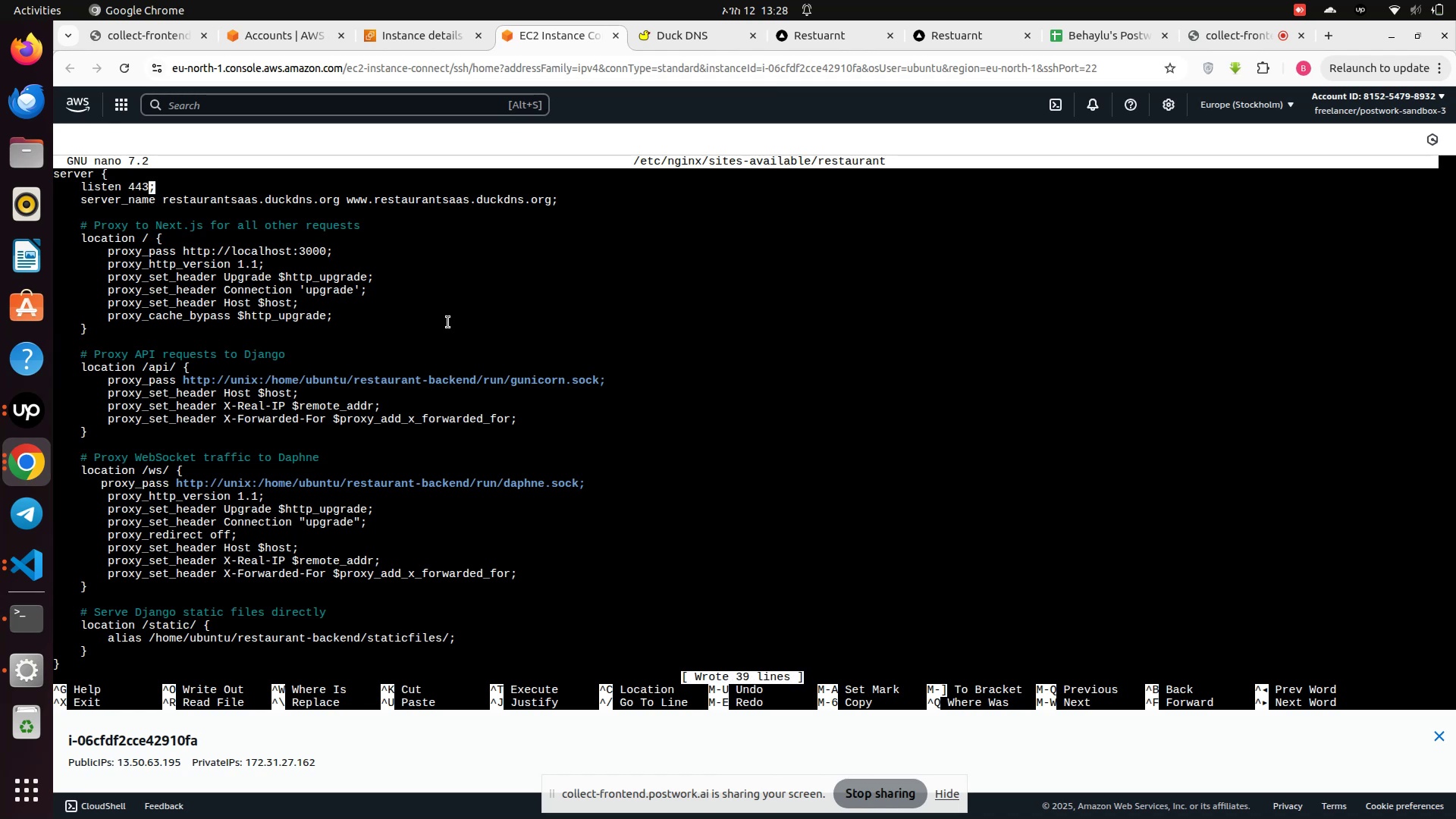 
hold_key(key=X, duration=0.35)
 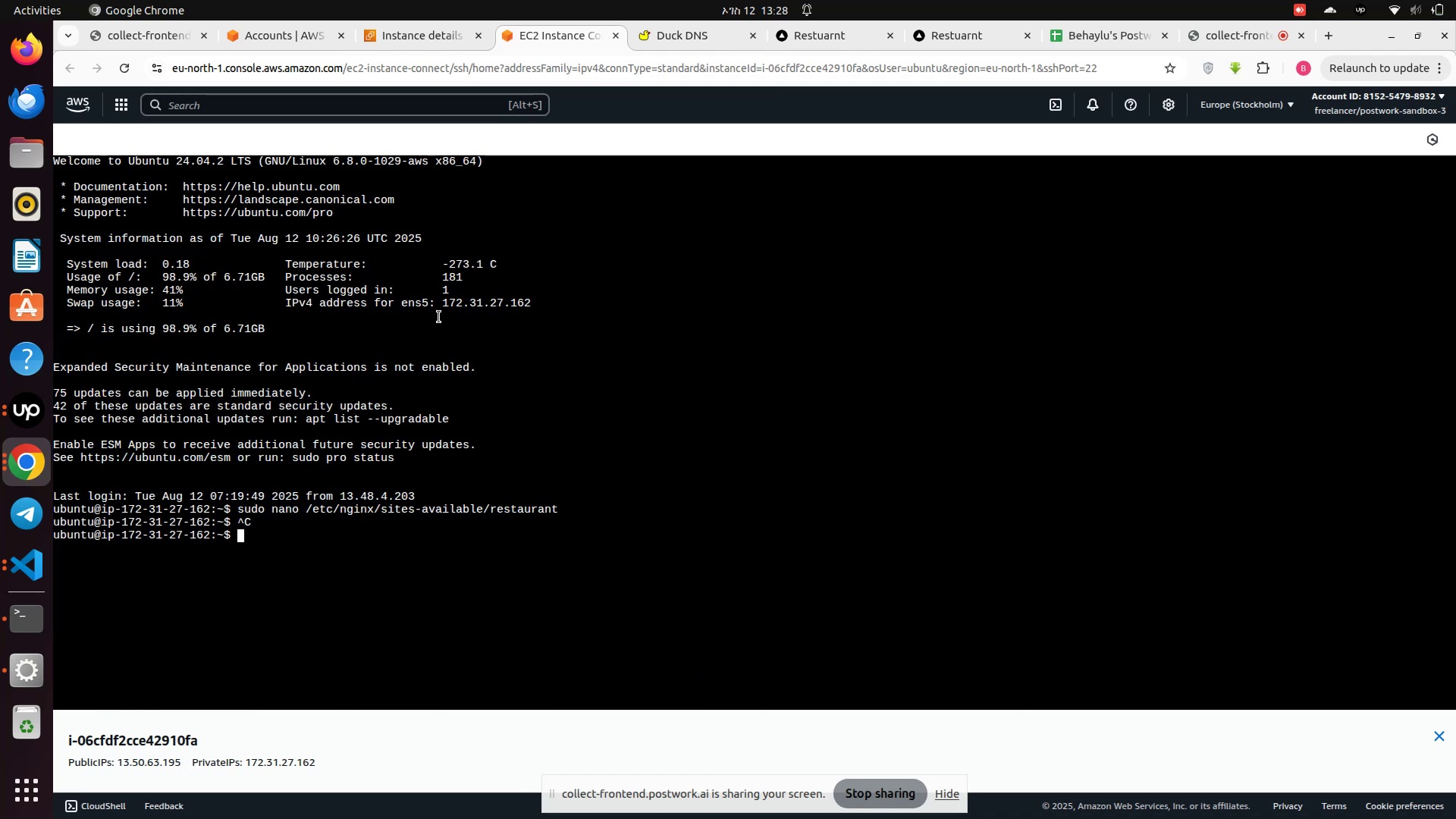 
key(Control+C)
 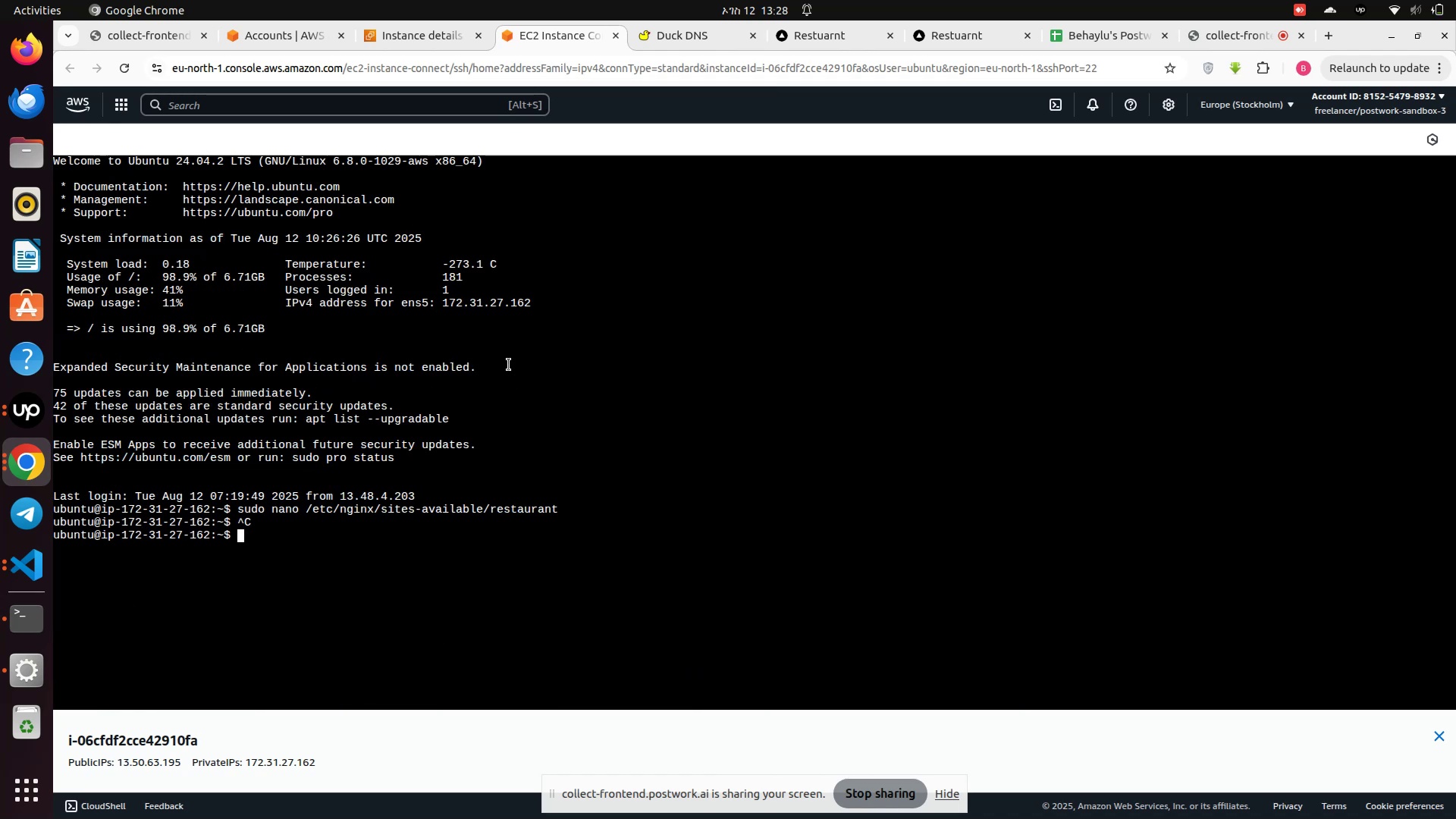 
key(ArrowUp)
 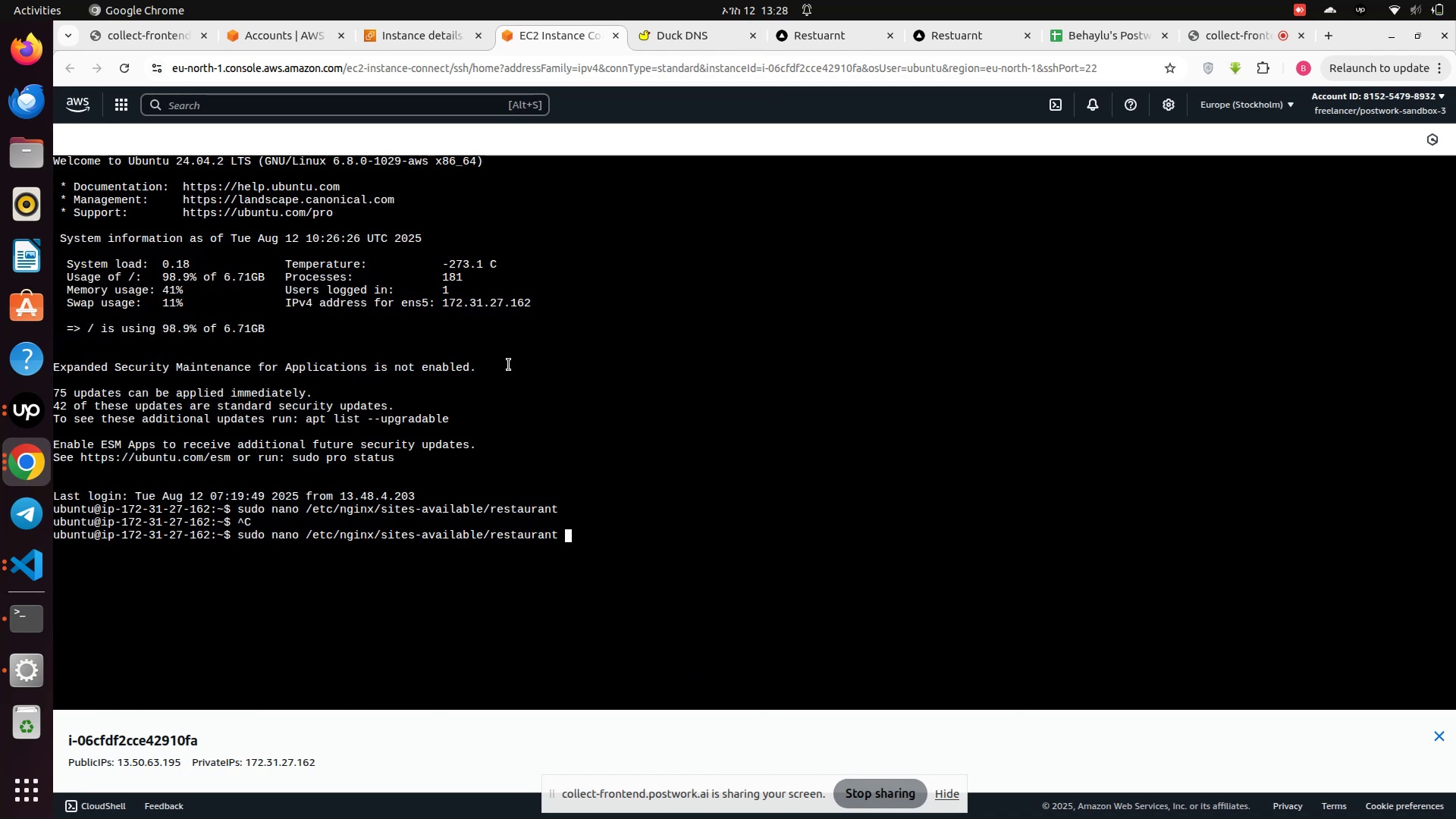 
key(Enter)
 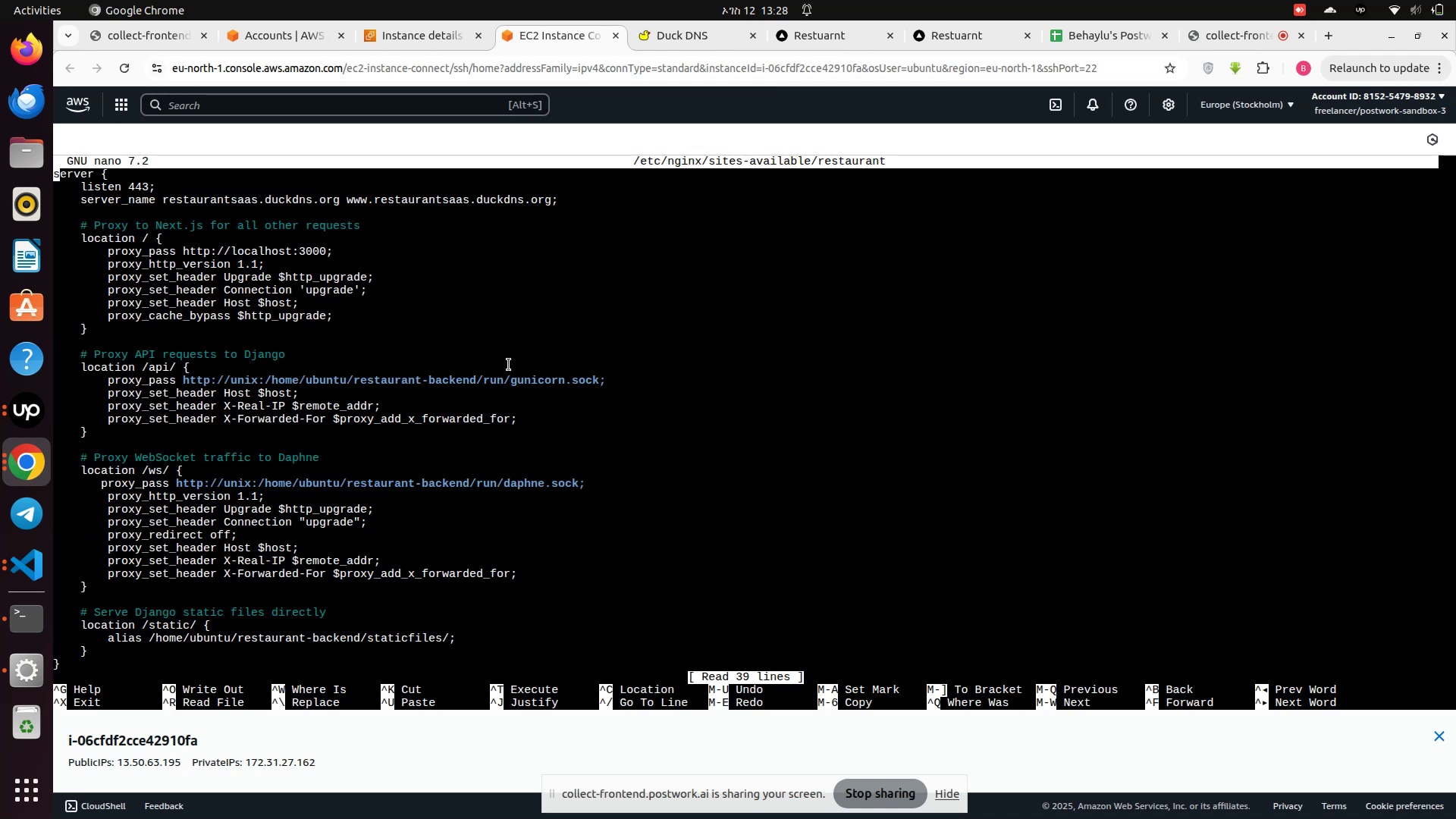 
key(Control+S)
 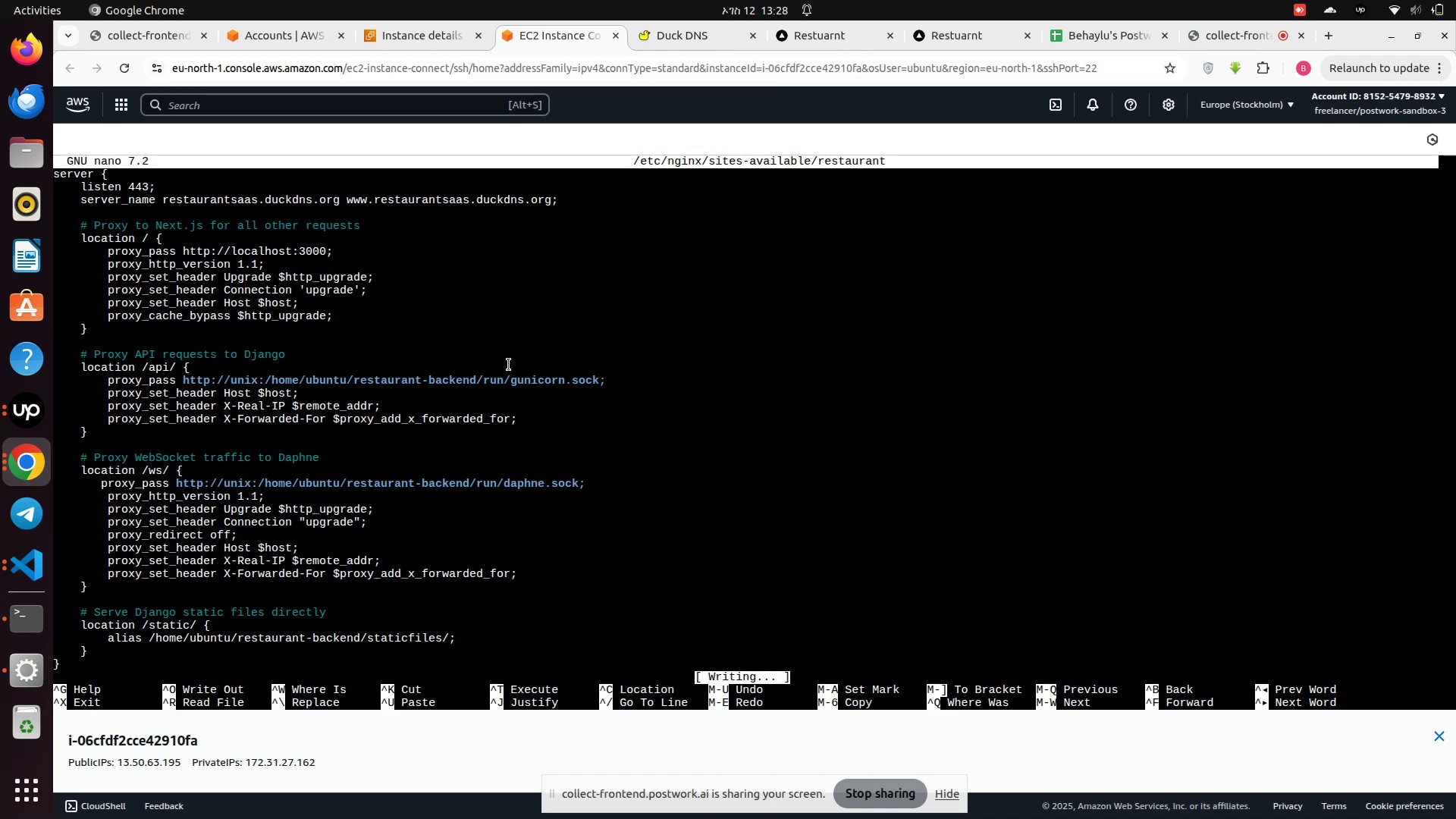 
key(Control+S)
 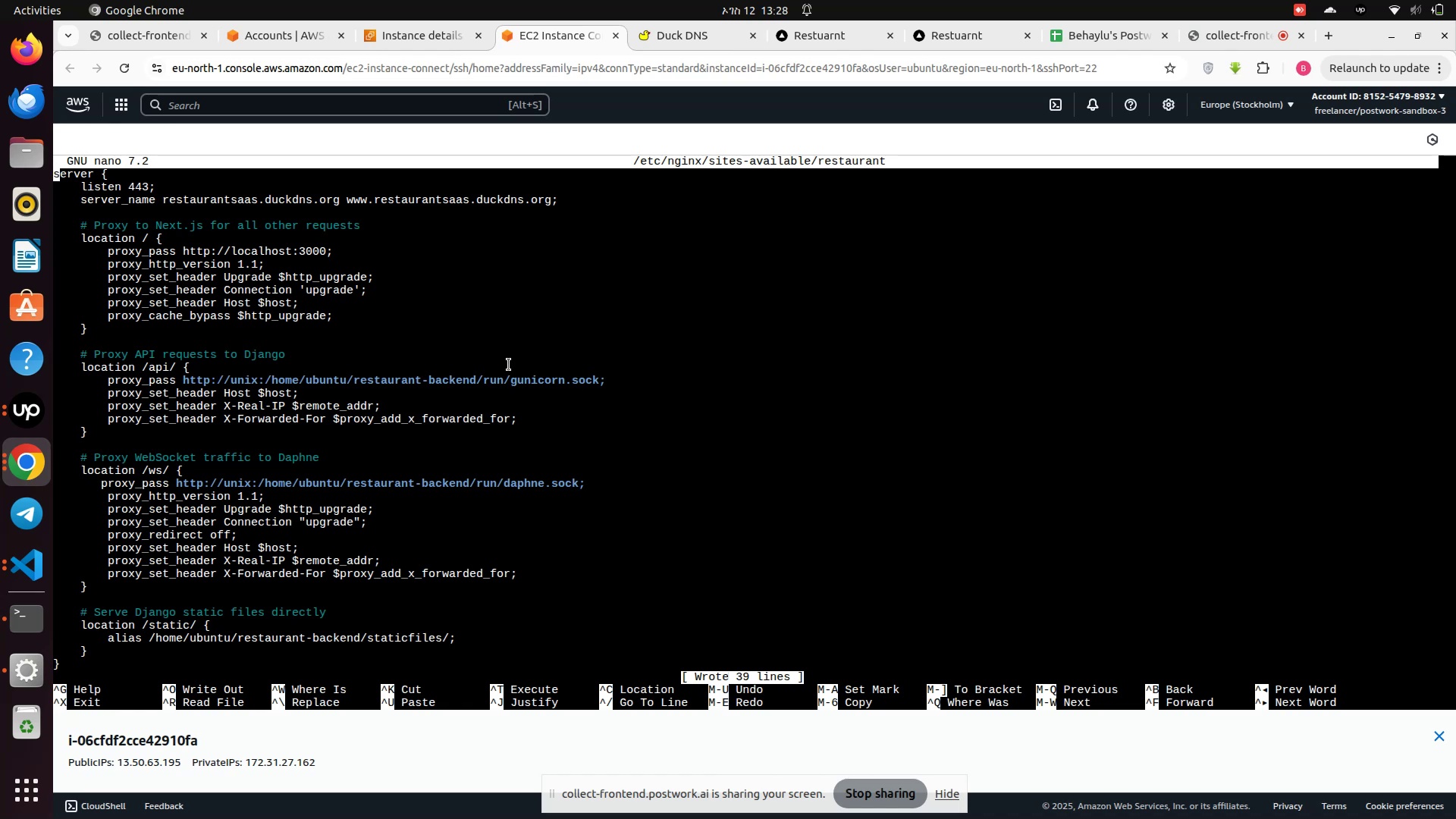 
key(Control+X)
 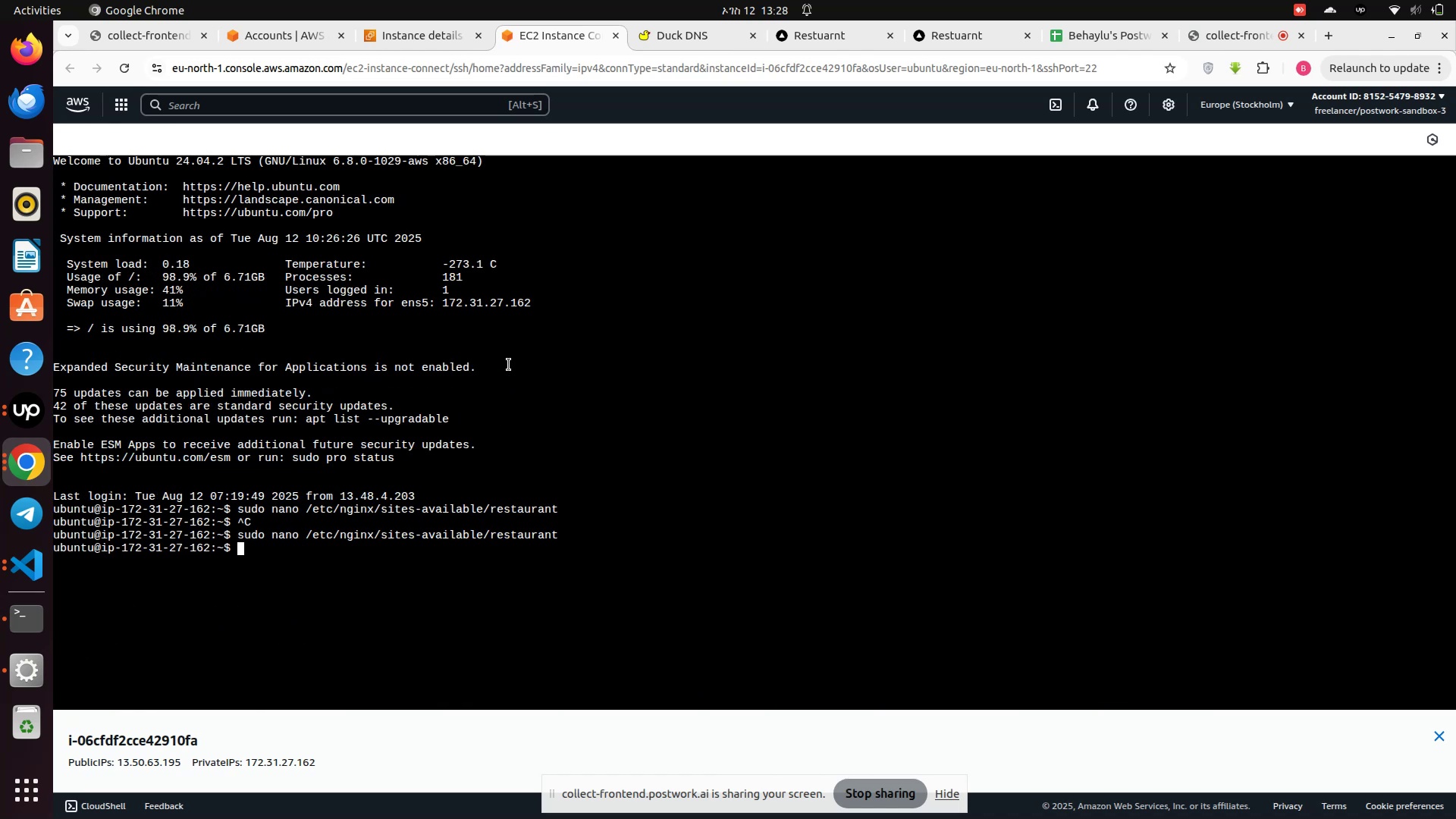 
type(ngi)
 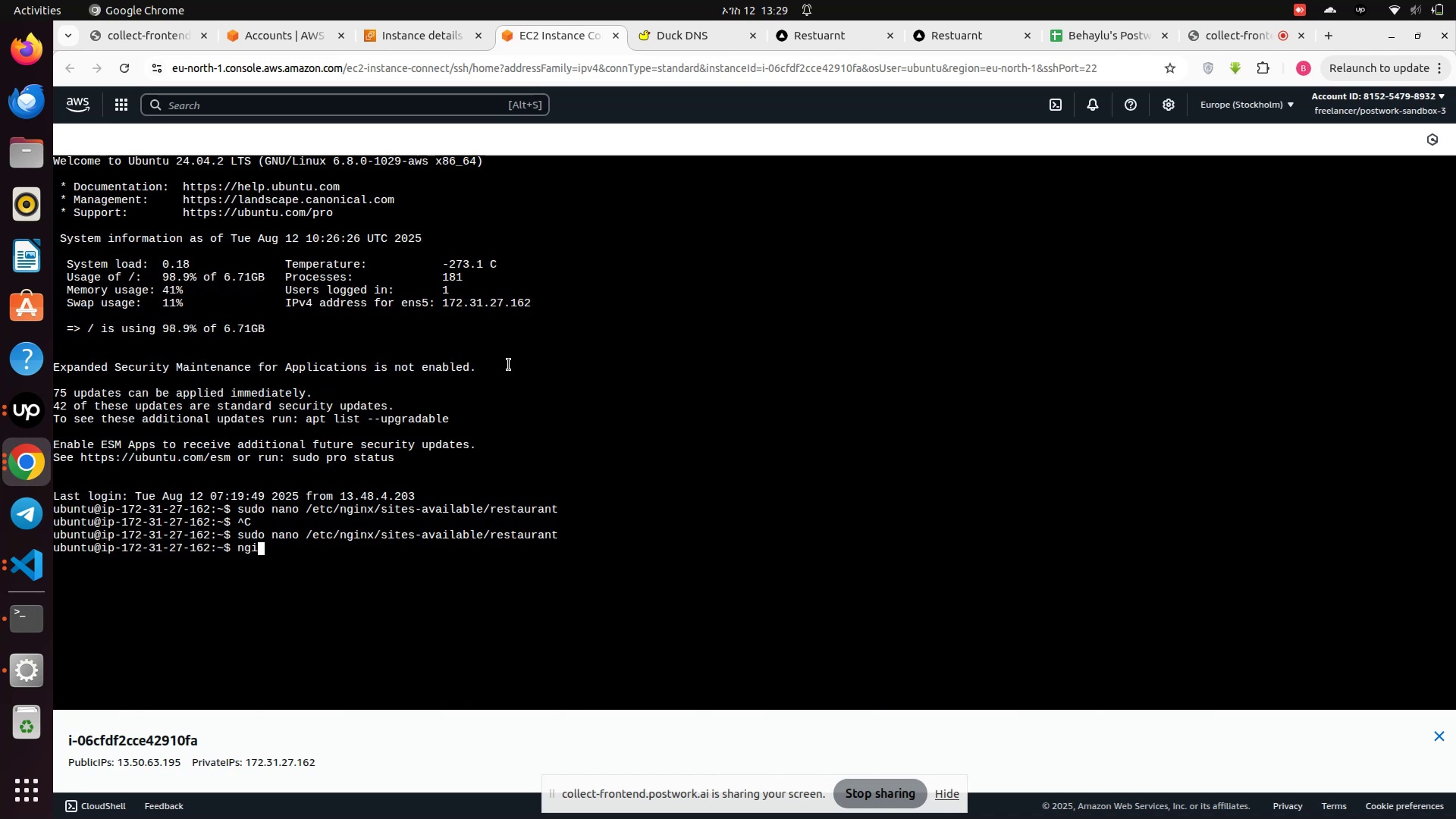 
hold_key(key=Backspace, duration=1.17)
 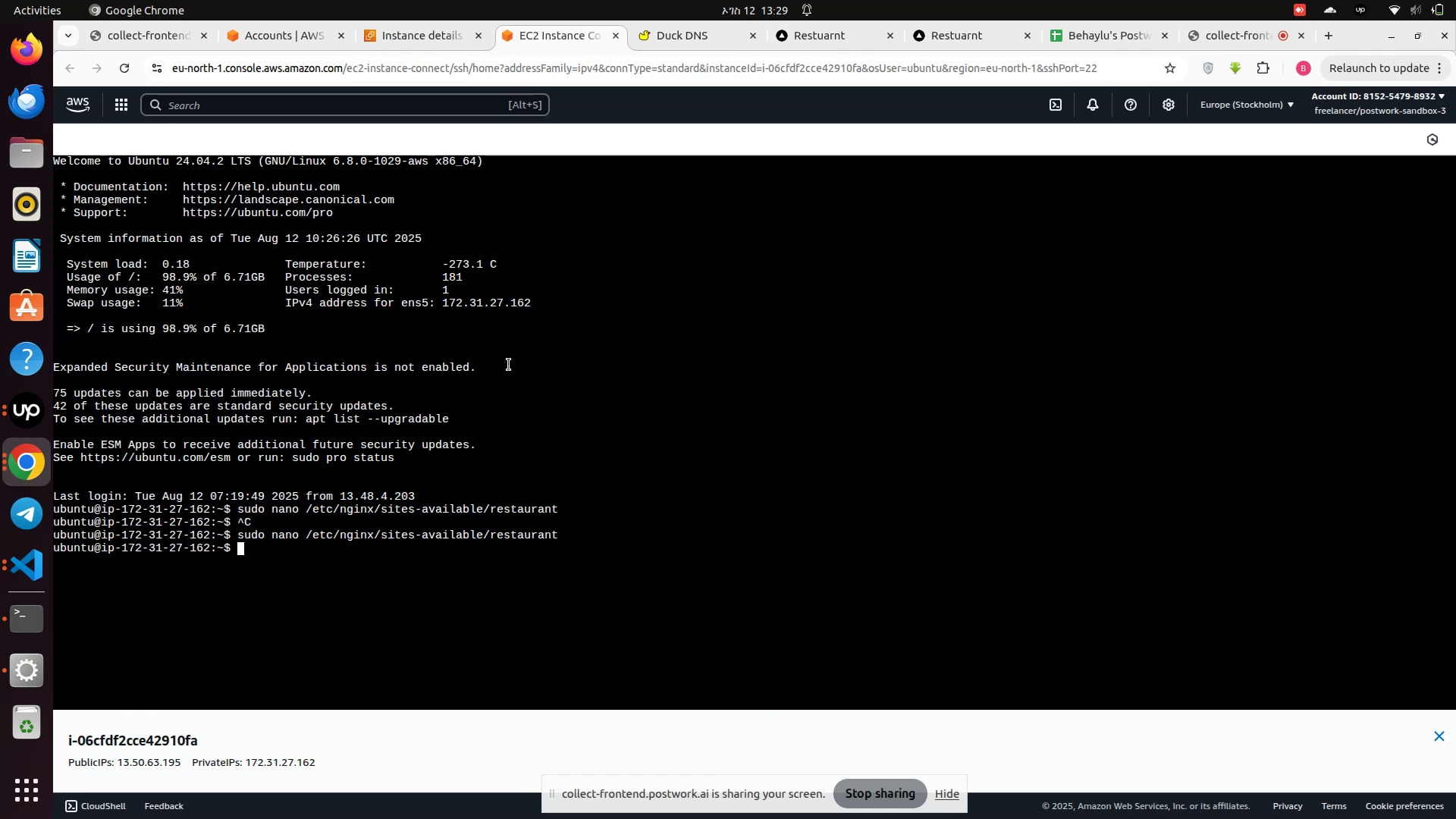 
type(sudo systemctl restart)
 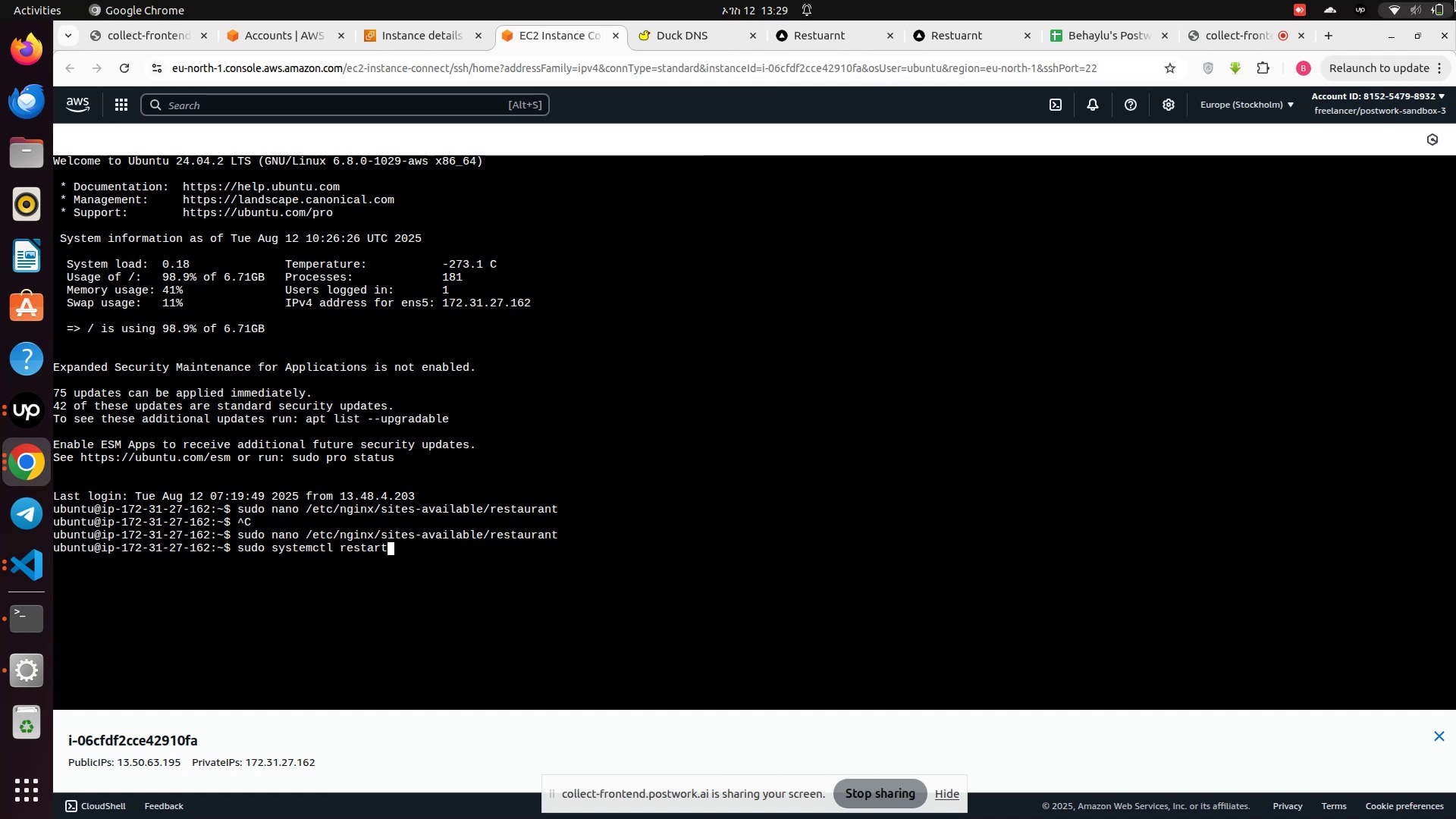 
left_click_drag(start_coordinate=[1360, 38], to_coordinate=[0, 174])
 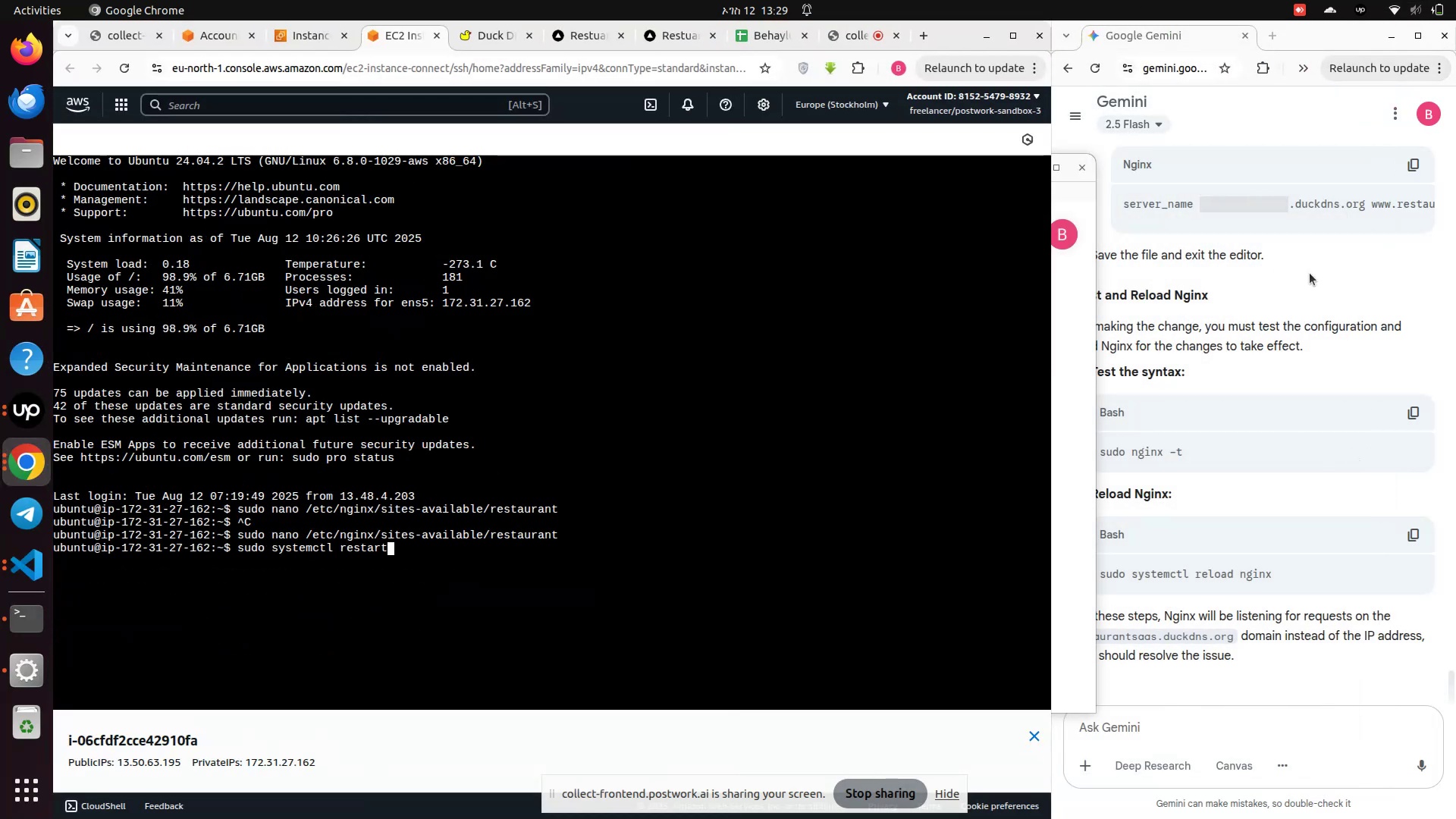 
left_click([1357, 274])
 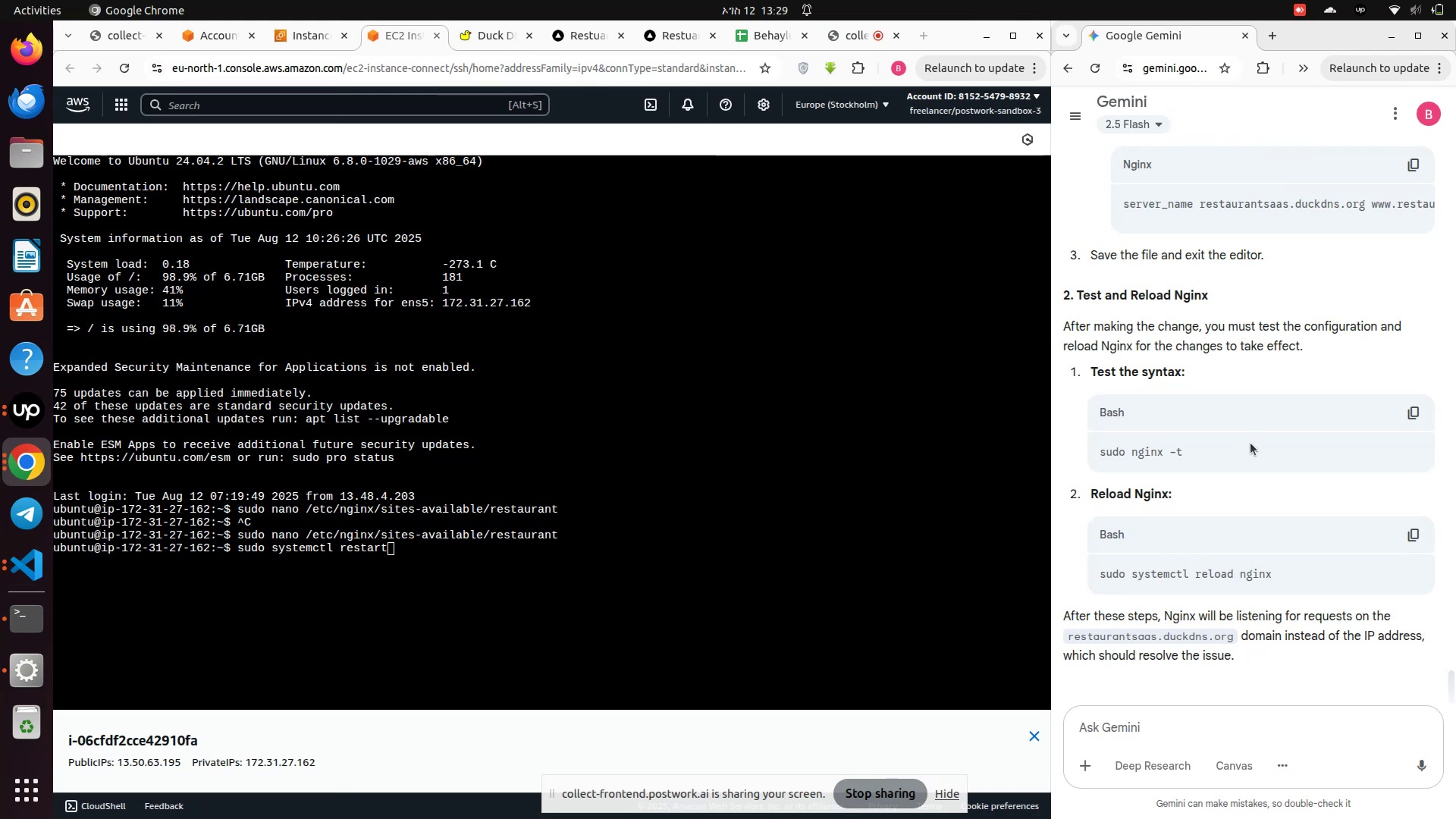 
scroll: coordinate [1222, 485], scroll_direction: down, amount: 2.0
 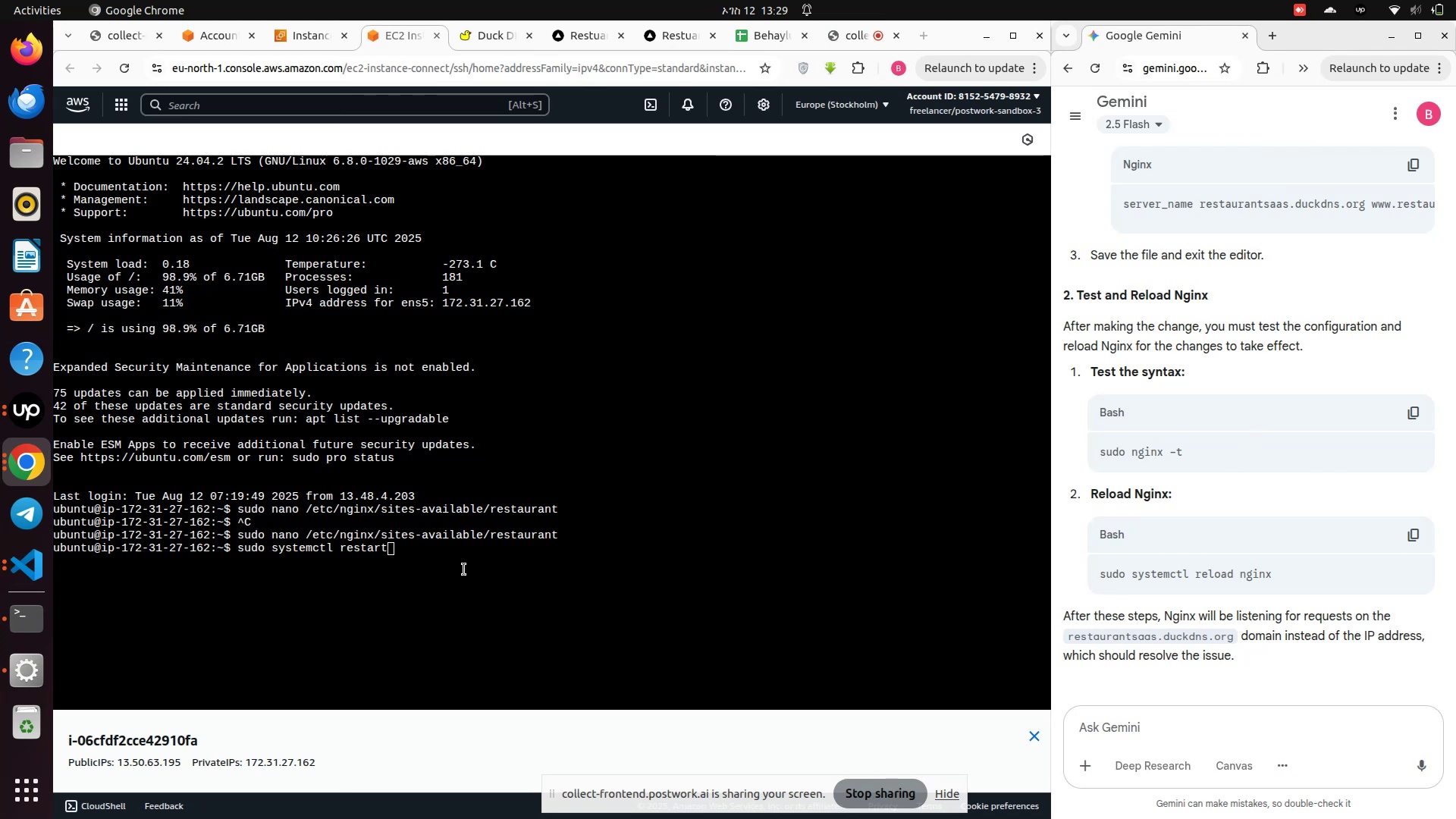 
hold_key(key=Backspace, duration=0.96)
 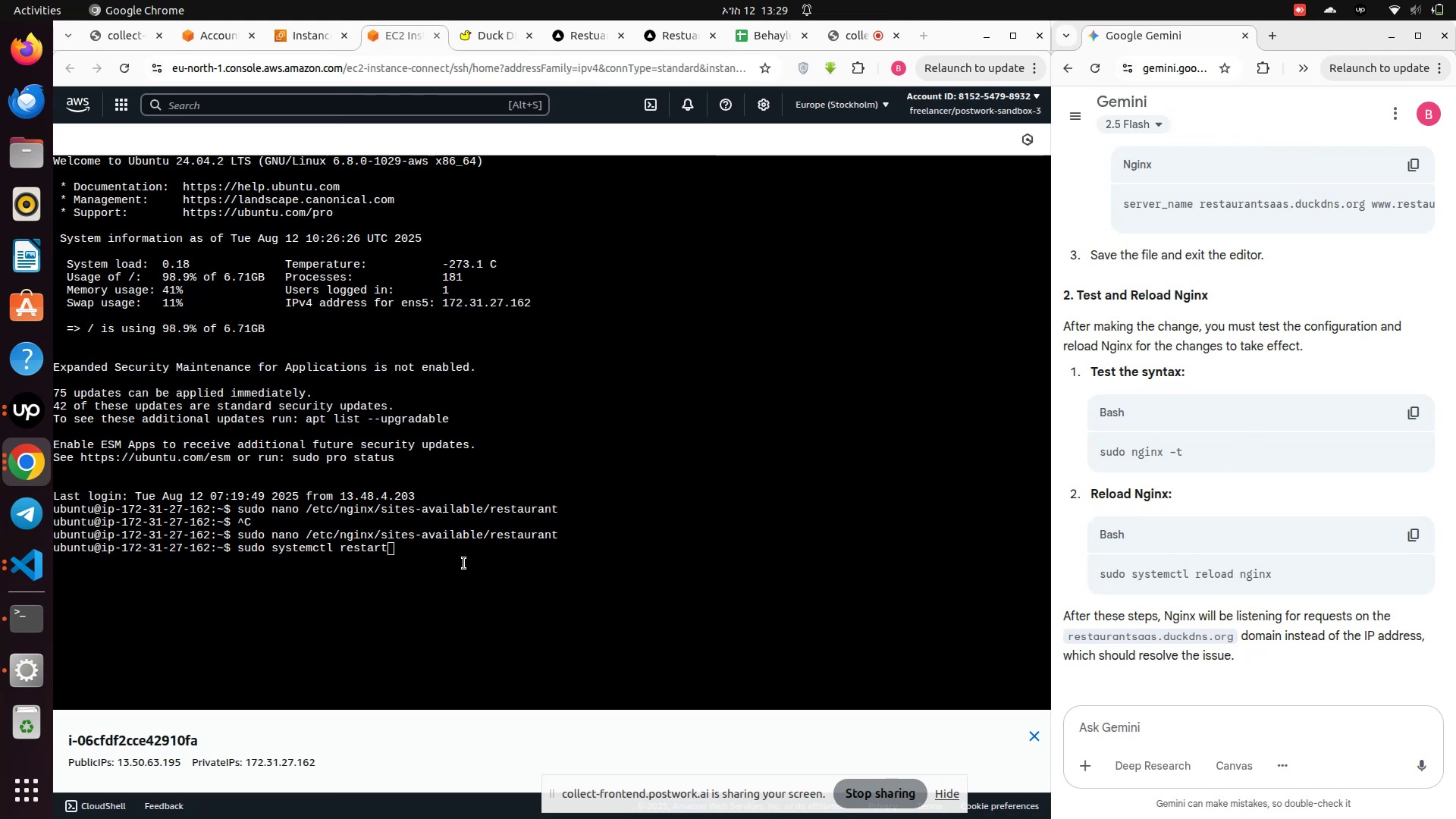 
left_click([461, 563])
 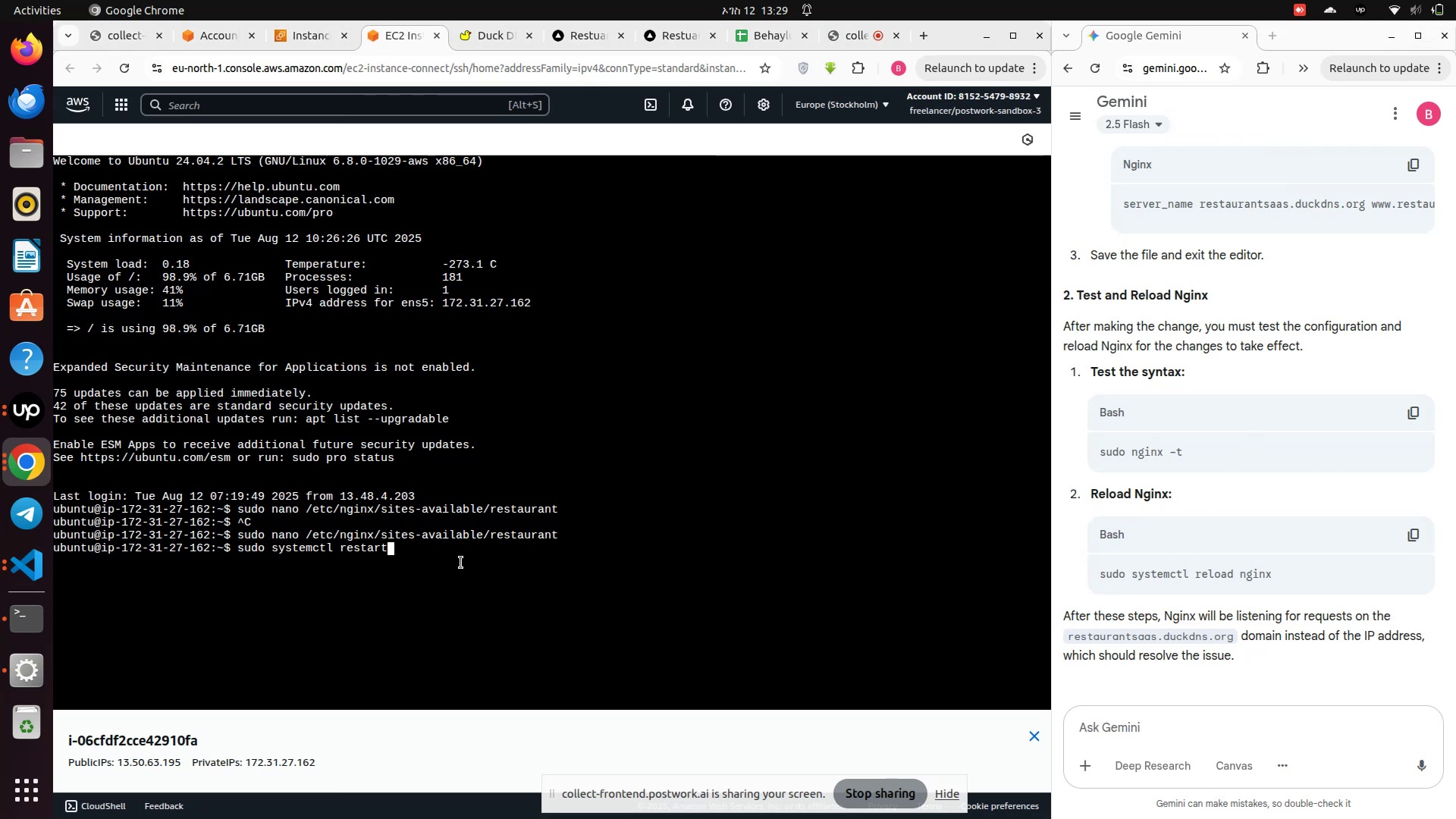 
hold_key(key=Backspace, duration=1.08)
 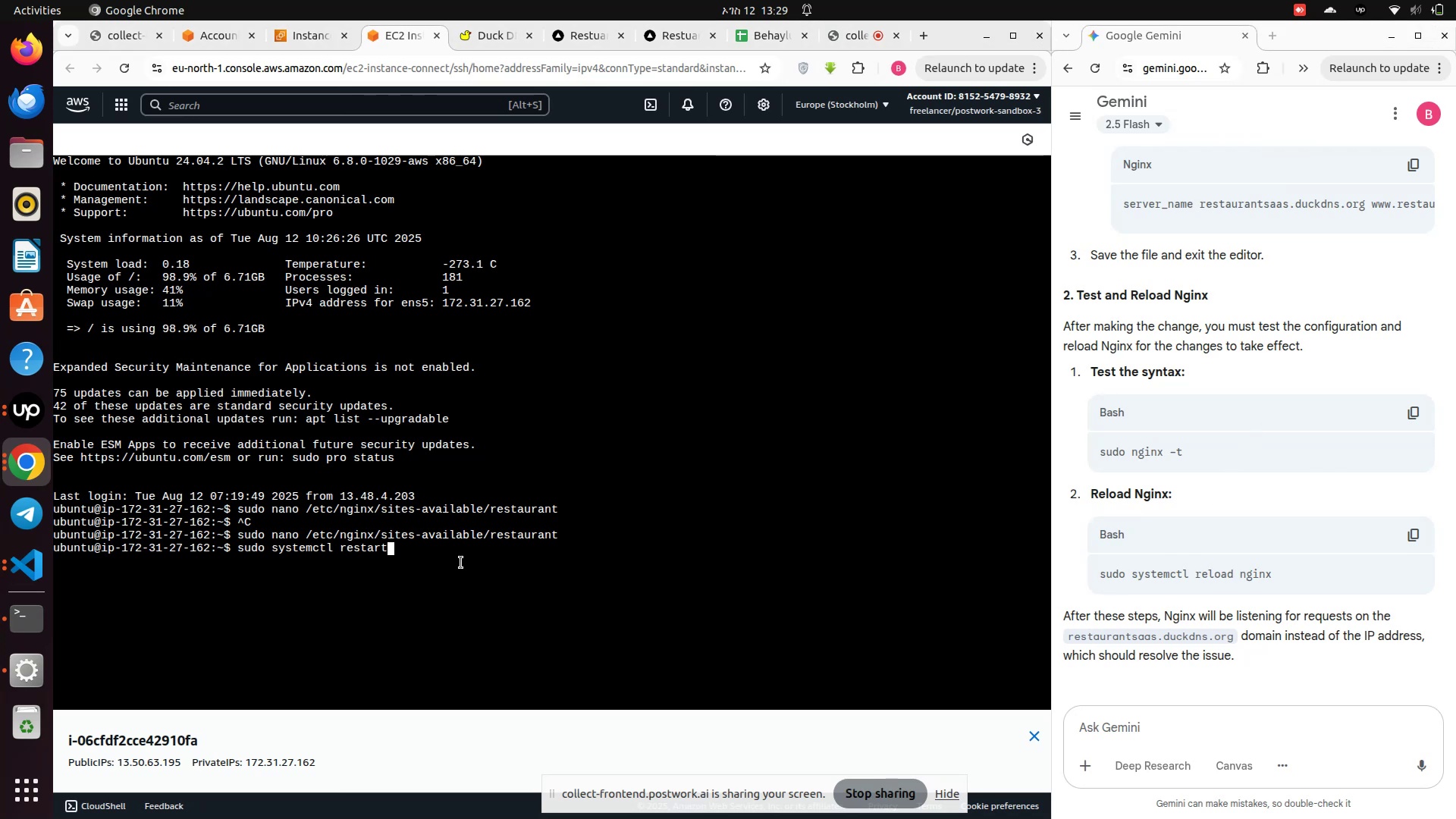 
key(Backspace)
 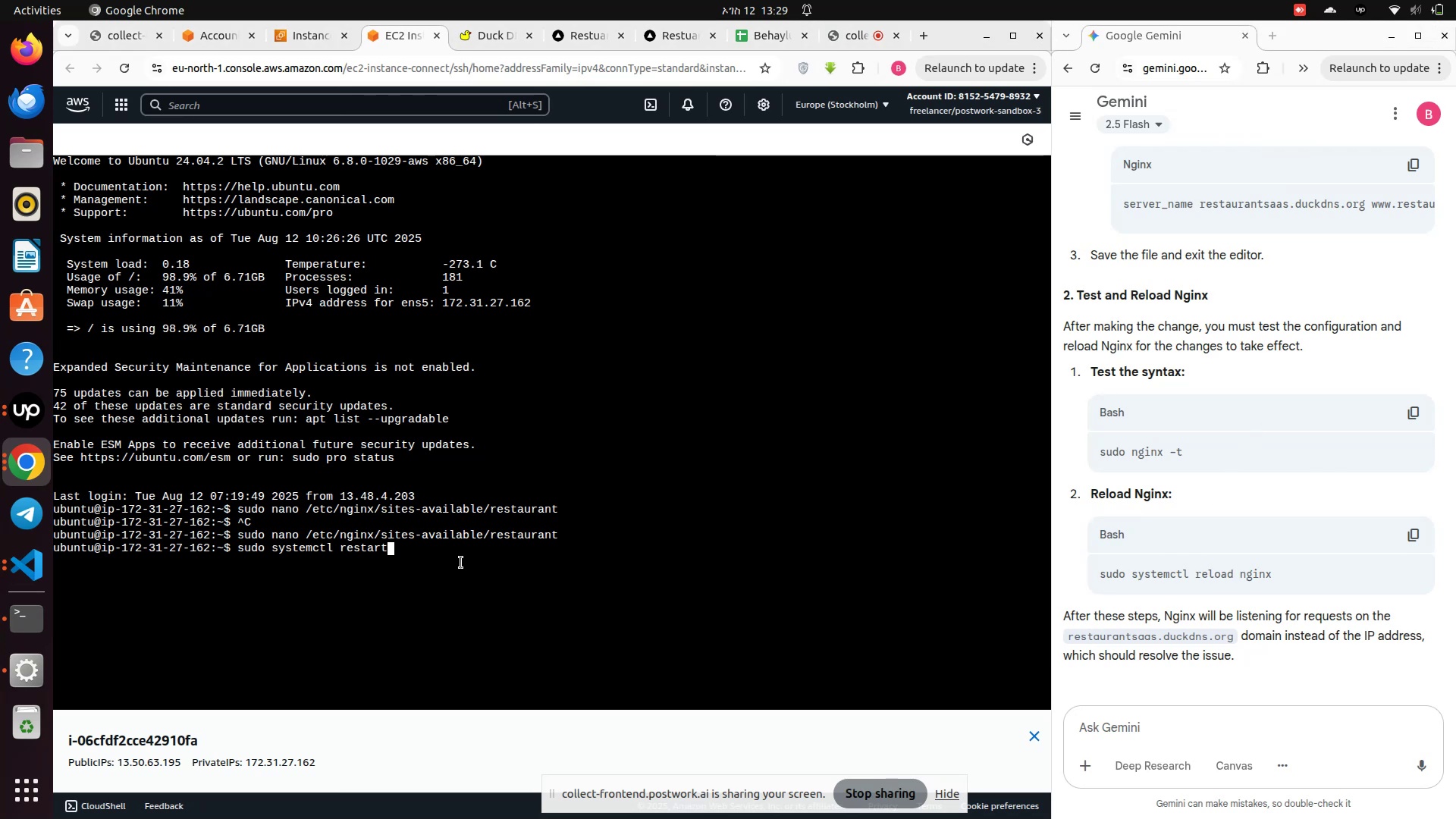 
key(Backspace)
 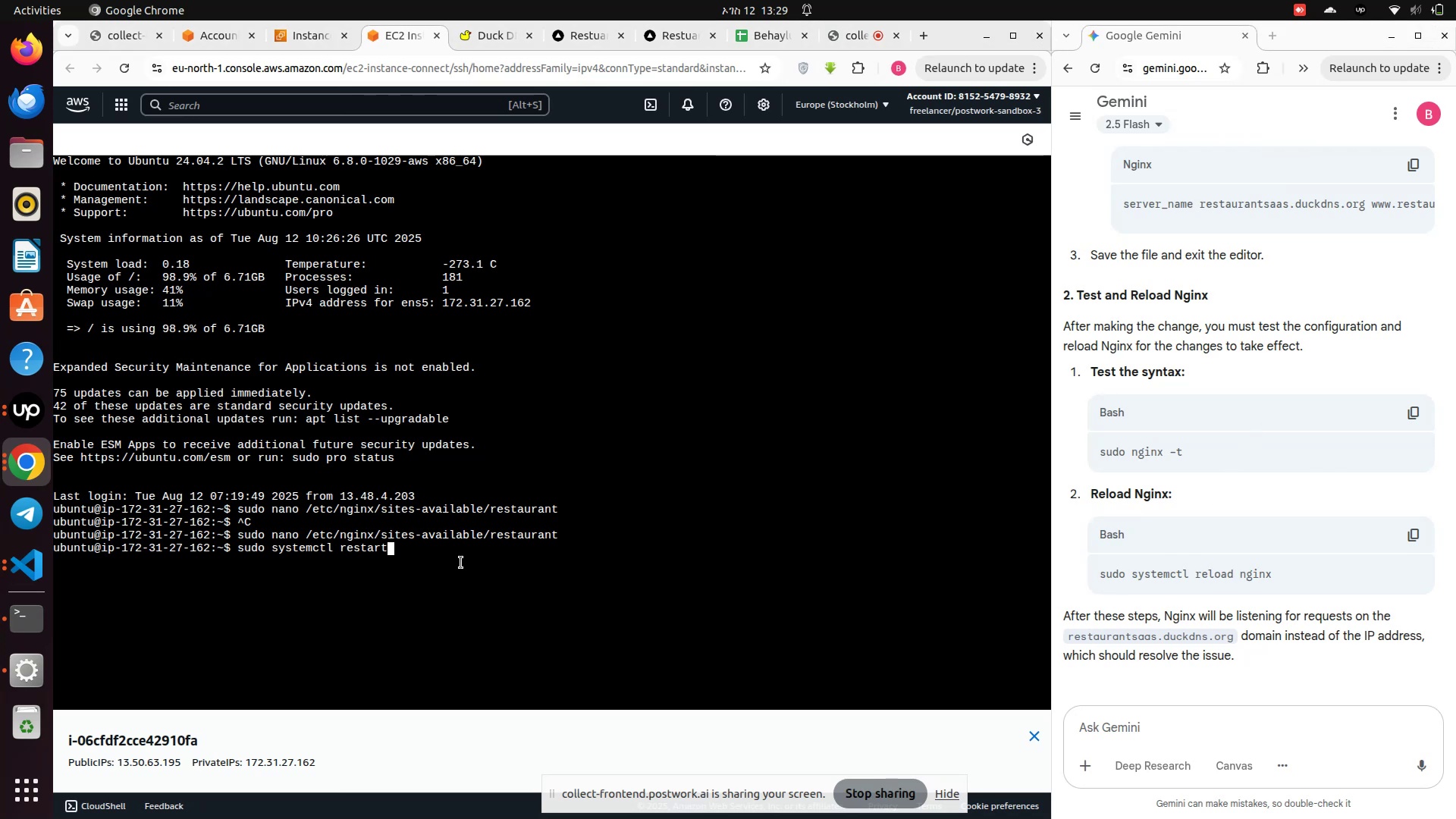 
key(Backspace)
 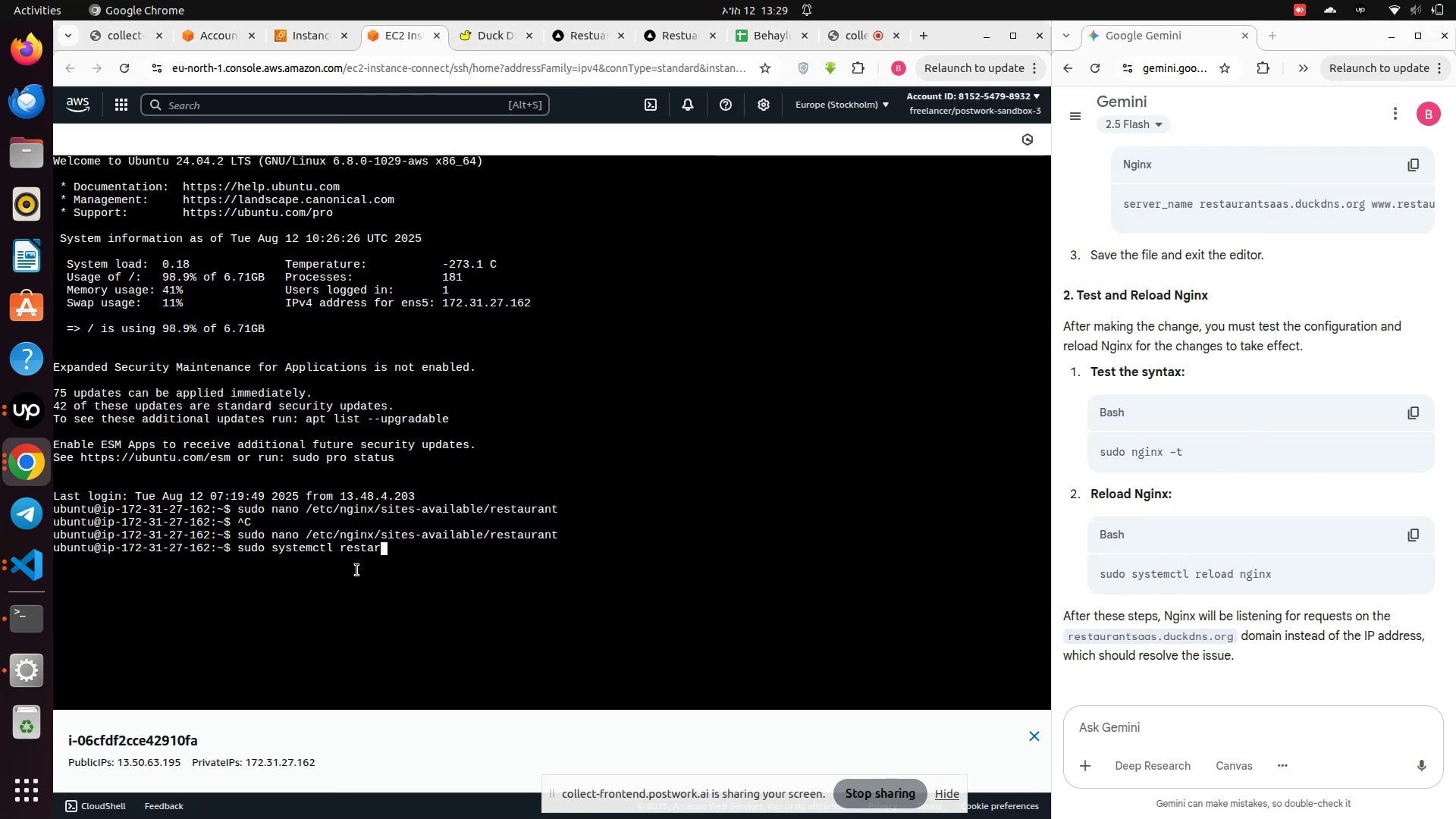 
left_click([410, 557])
 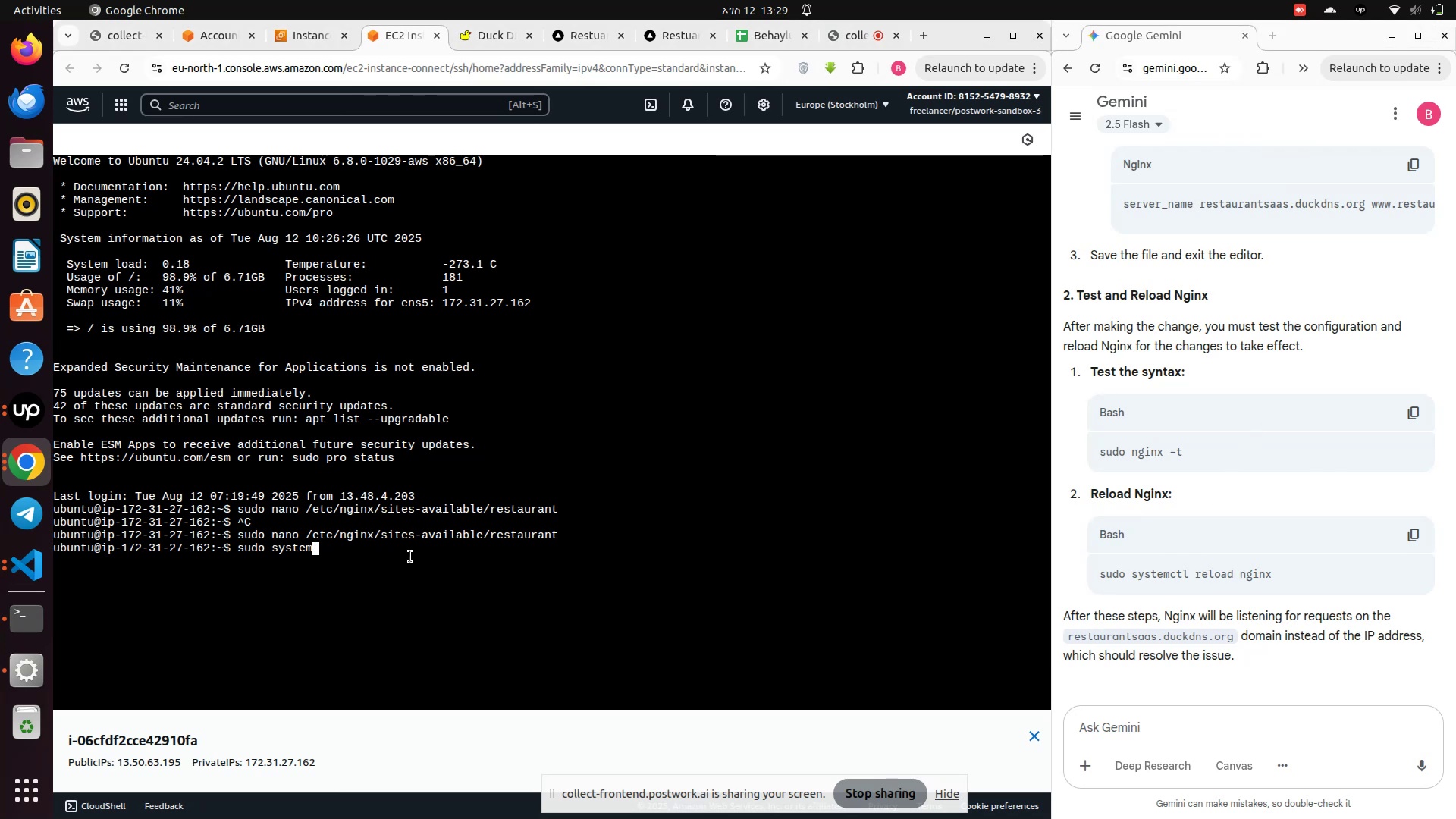 
hold_key(key=Backspace, duration=0.52)
 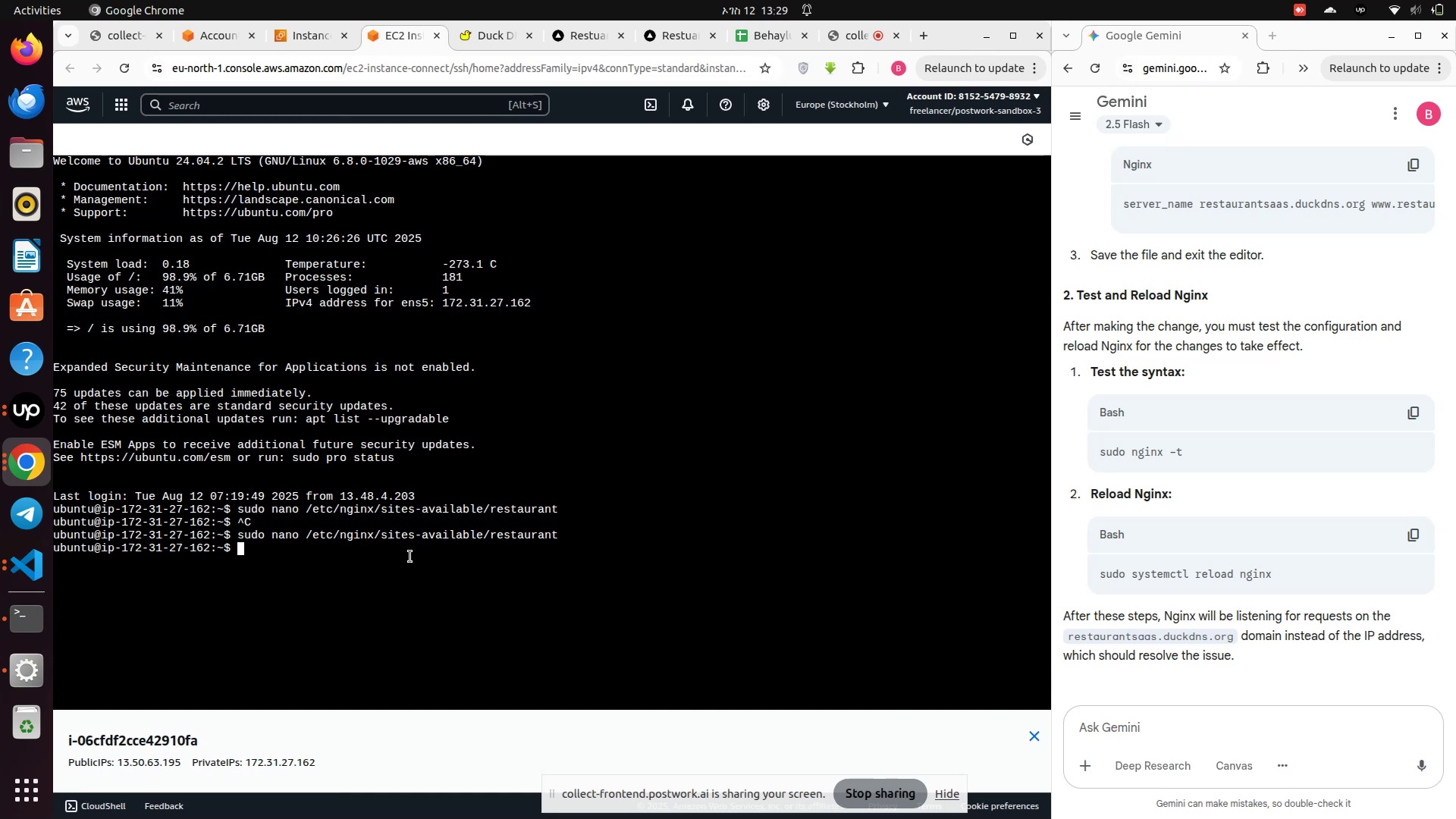 
type(sudo ngix)
key(Backspace)
type(nx -t)
 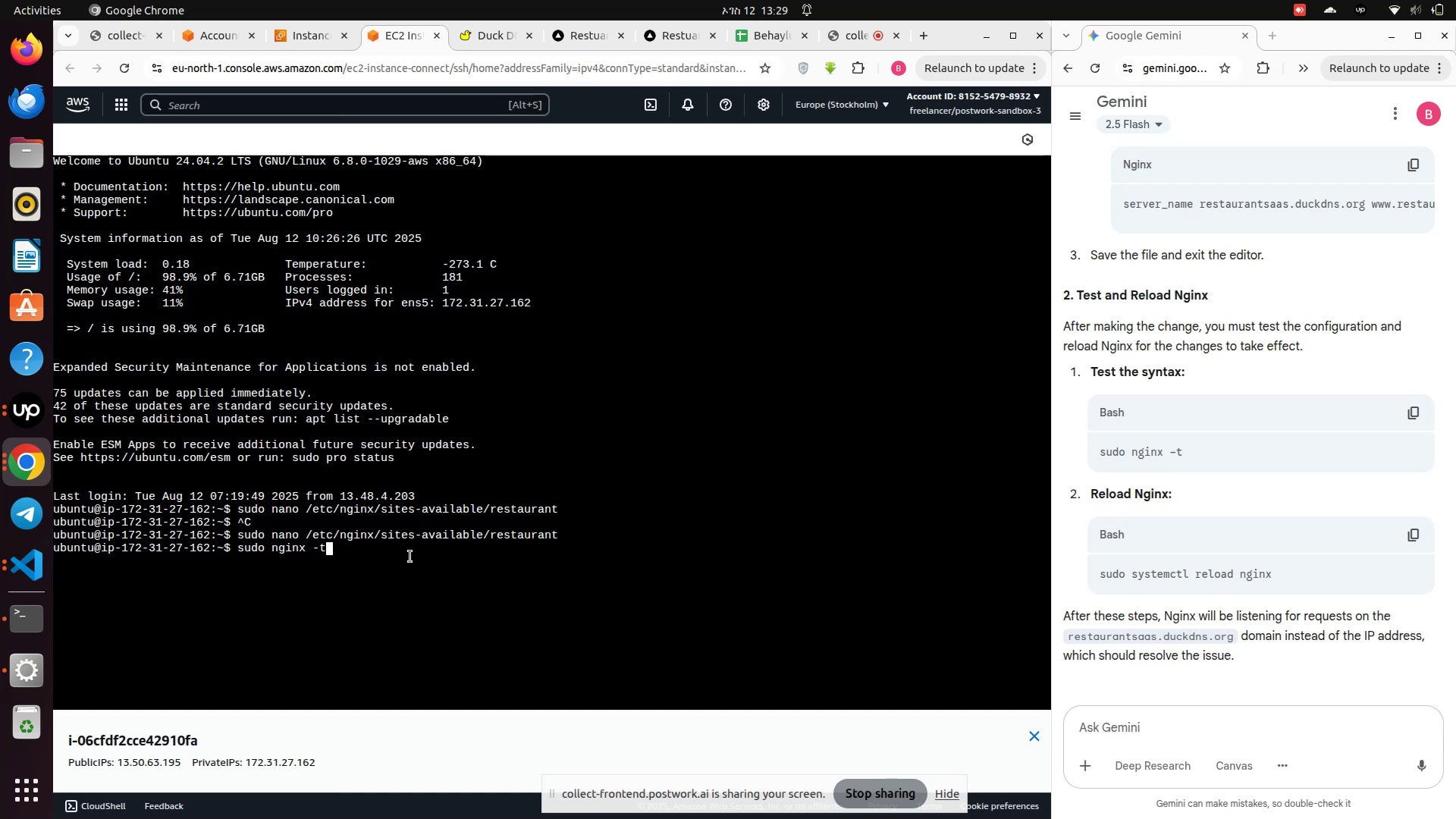 
key(Enter)
 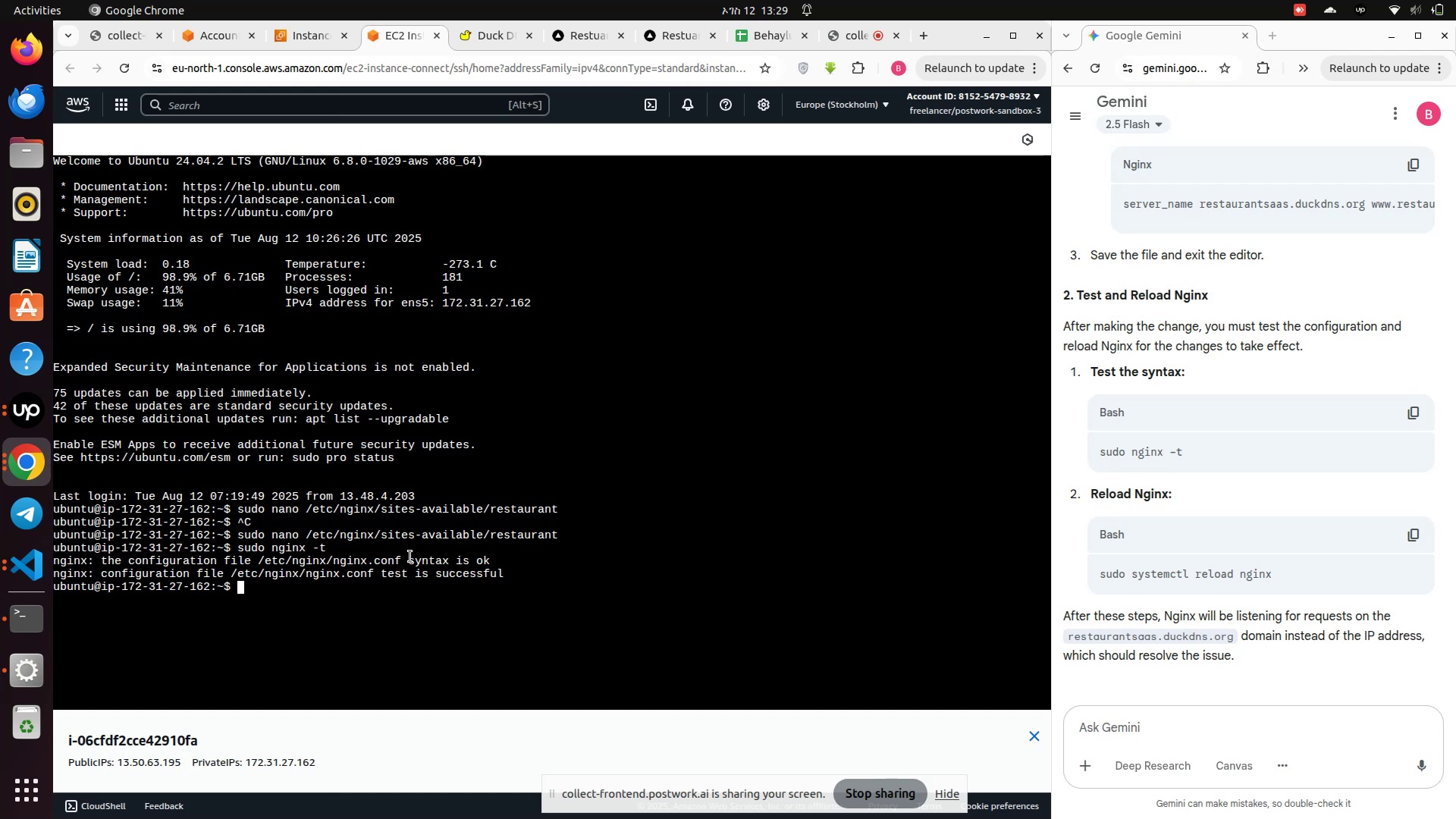 
type(sudo systemctl reload nginx)
 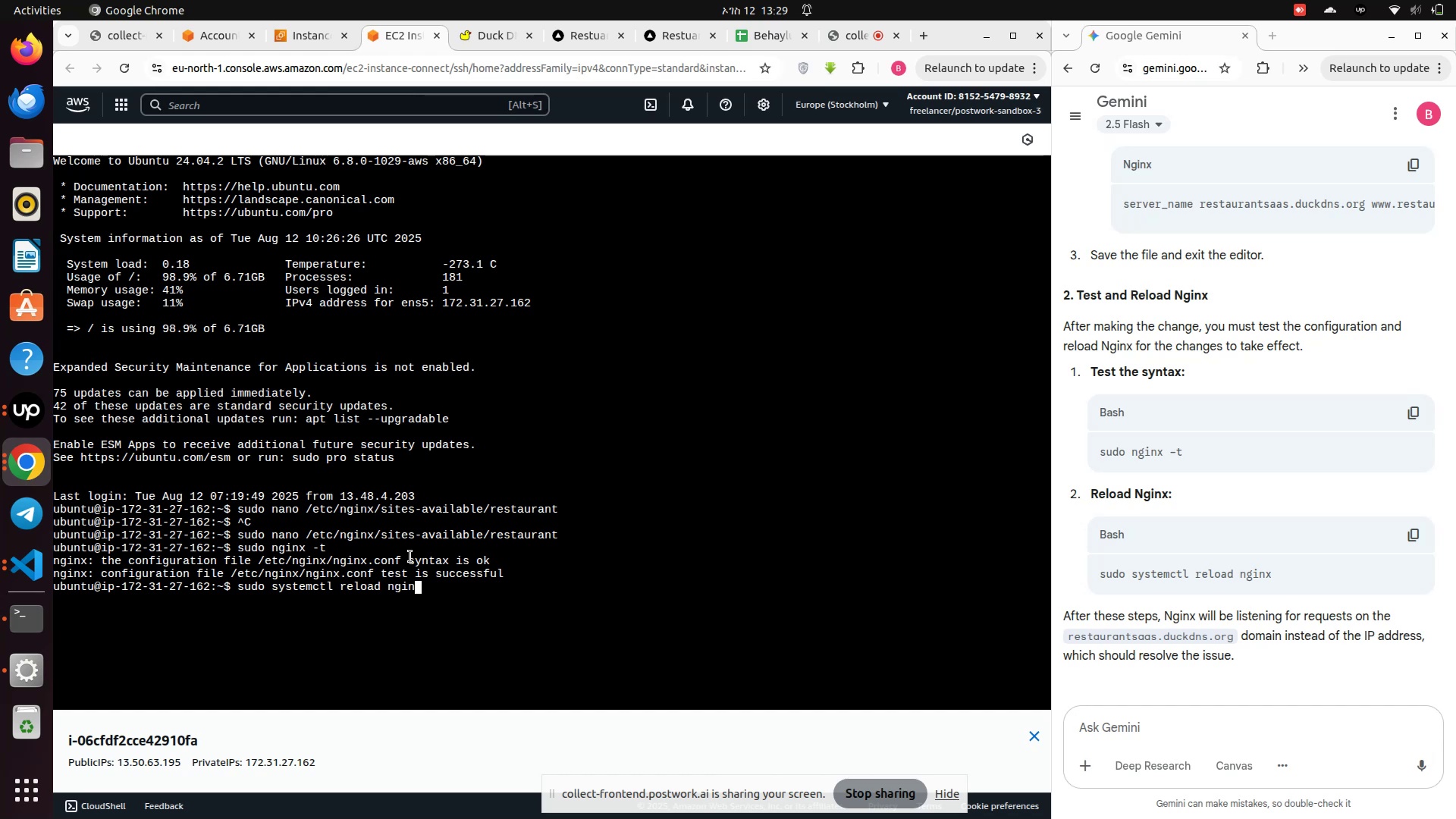 
key(Enter)
 